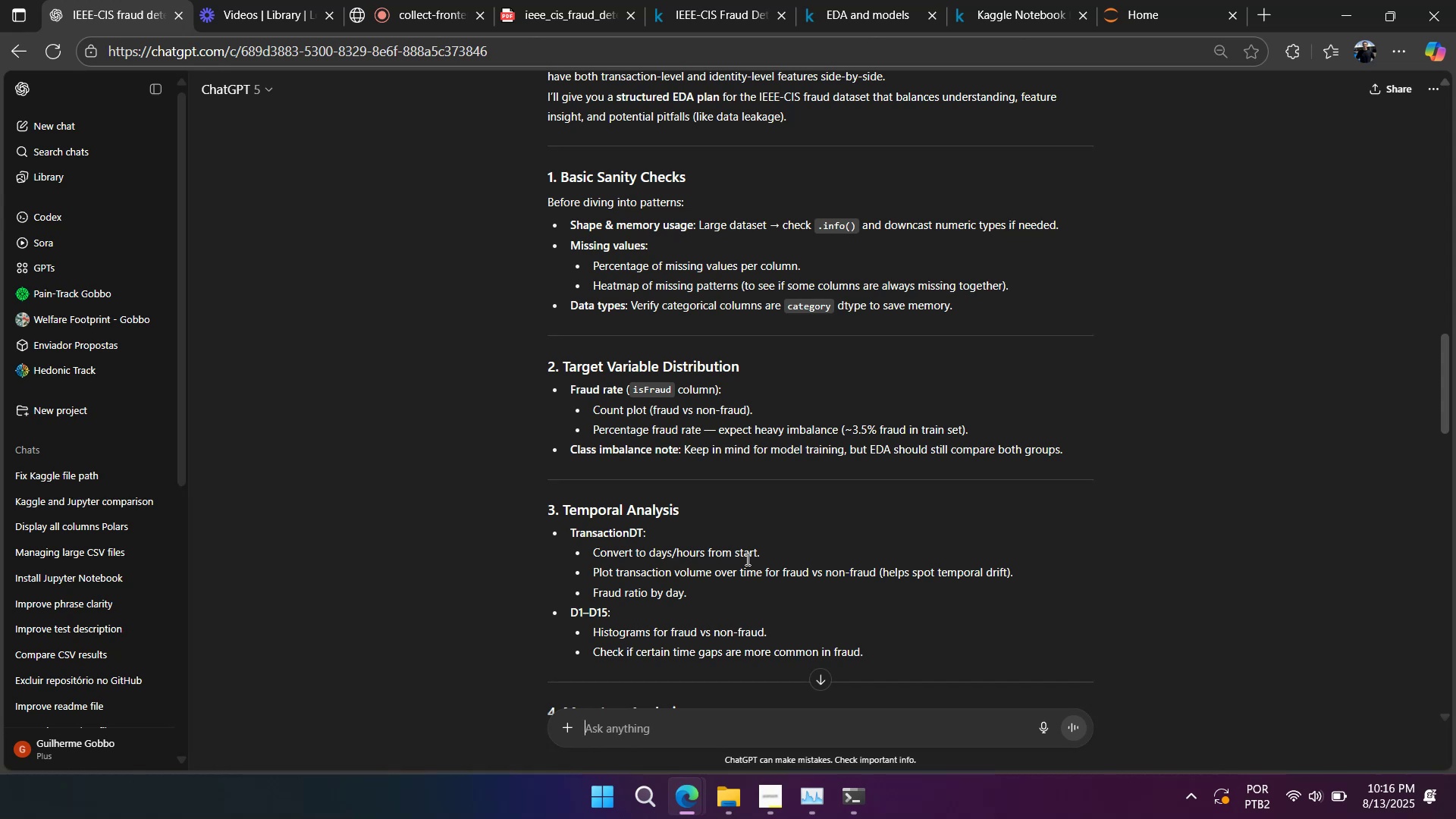 
scroll: coordinate [745, 559], scroll_direction: down, amount: 3.0
 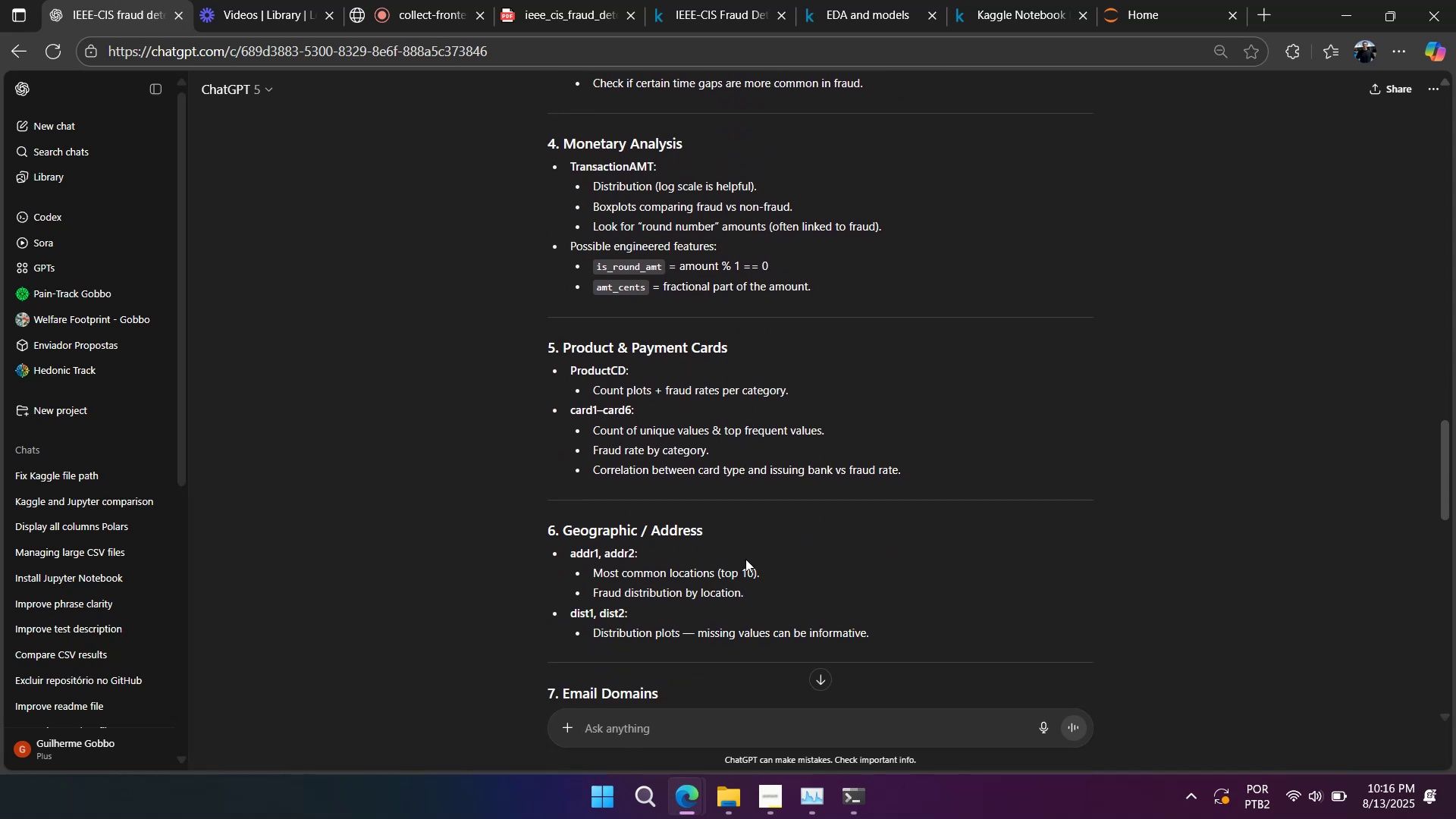 
scroll: coordinate [739, 553], scroll_direction: up, amount: 7.0
 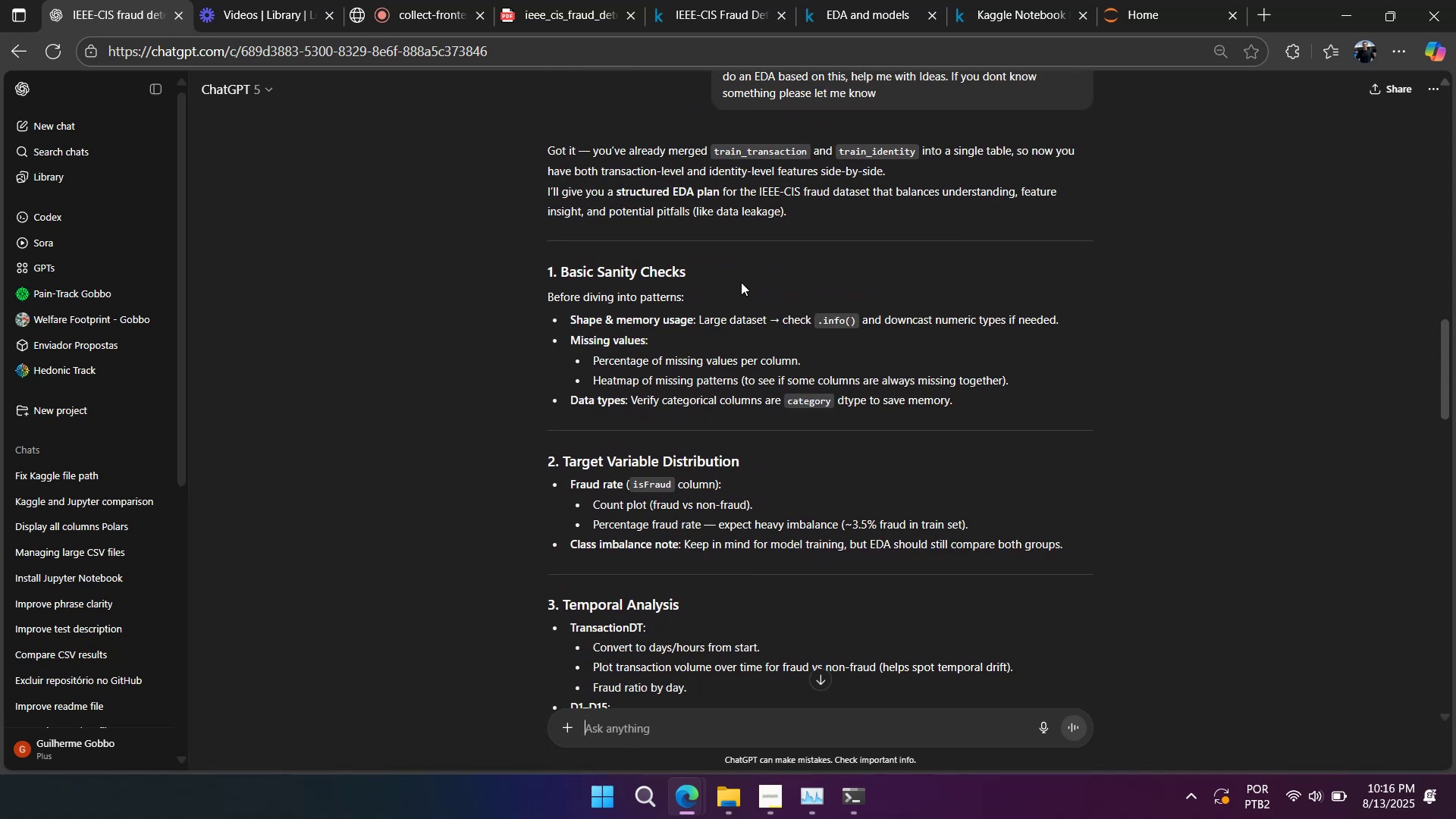 
wait(5.68)
 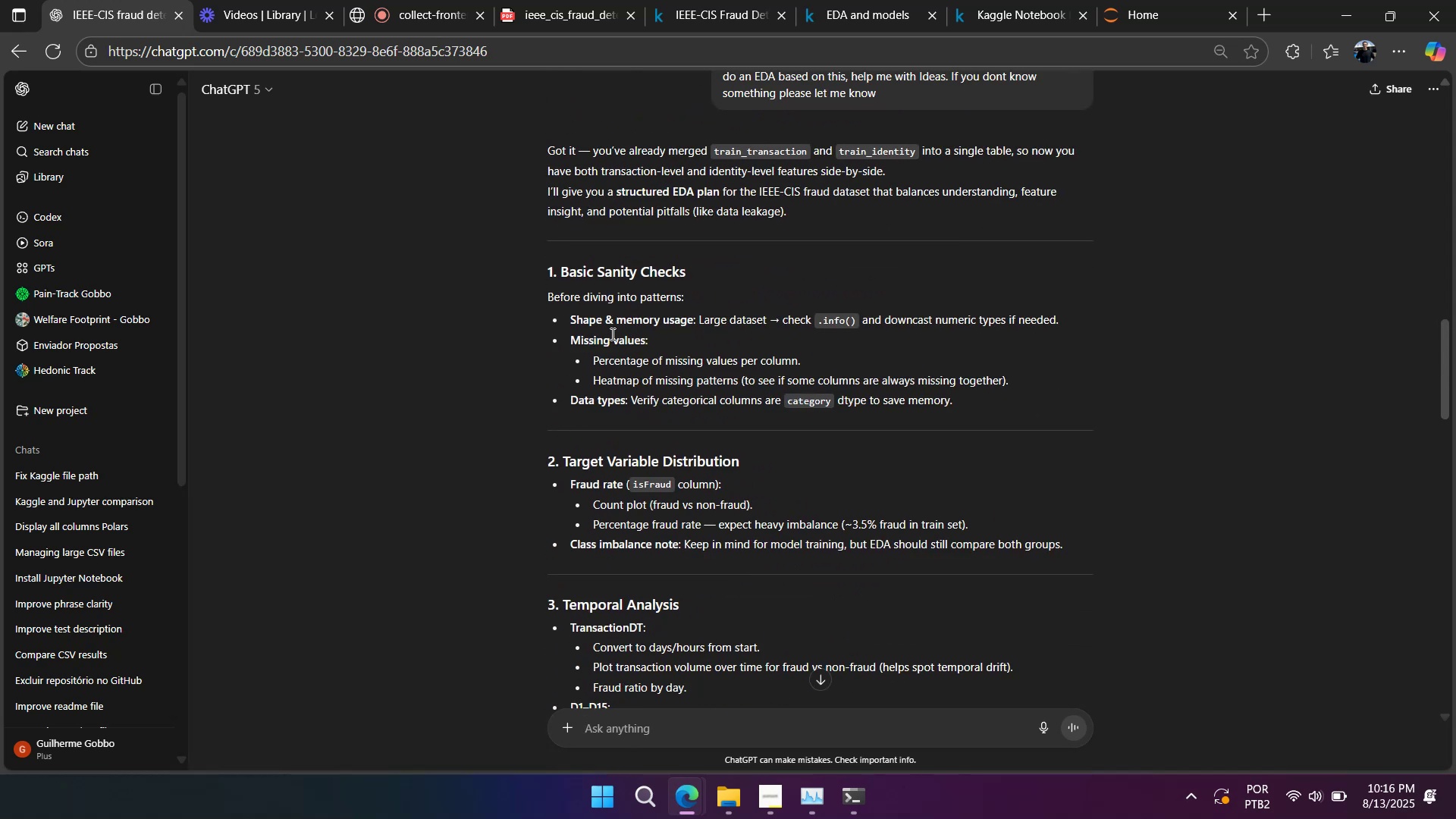 
left_click([1009, 22])
 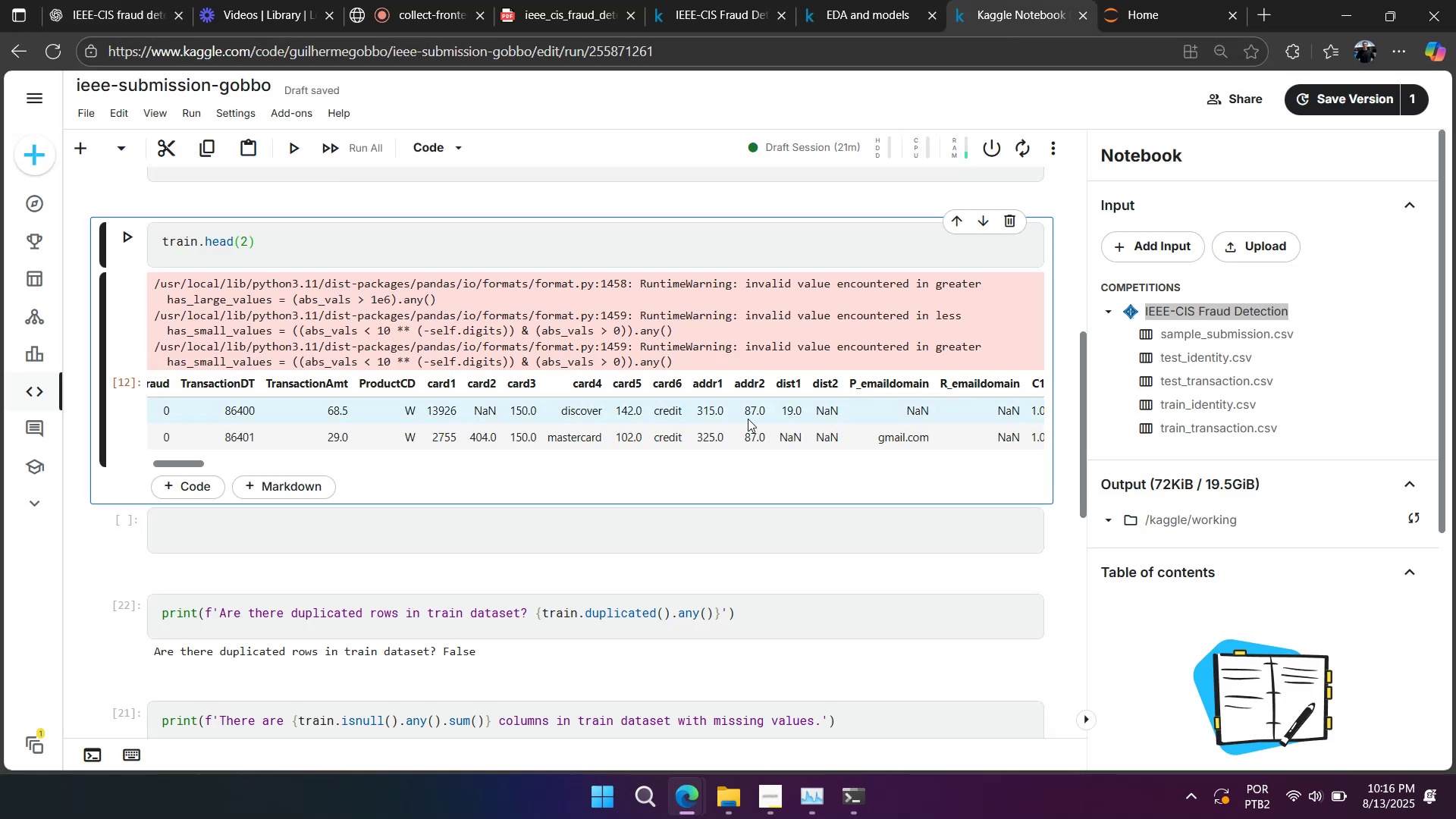 
scroll: coordinate [689, 490], scroll_direction: down, amount: 7.0
 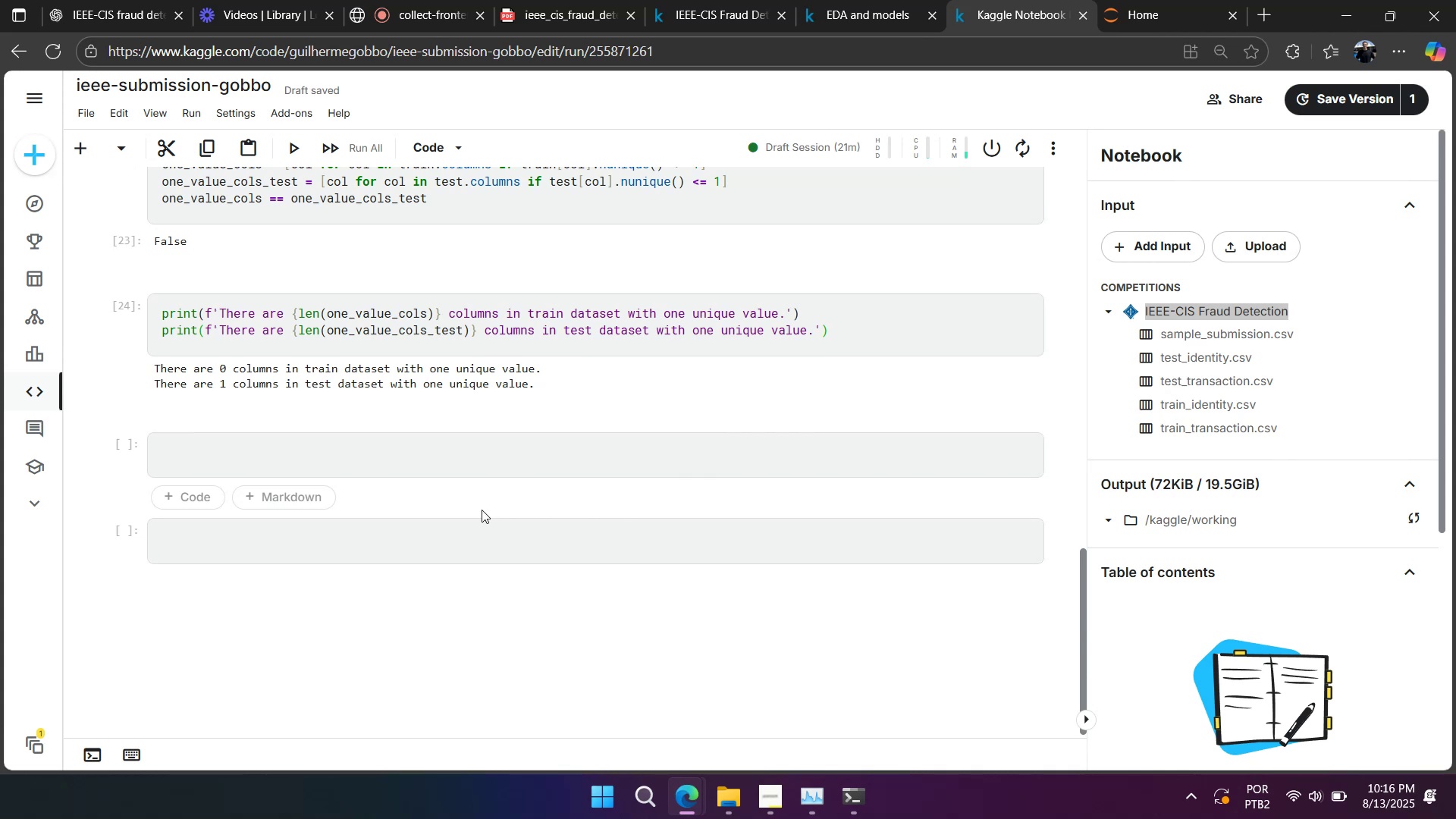 
double_click([463, 526])
 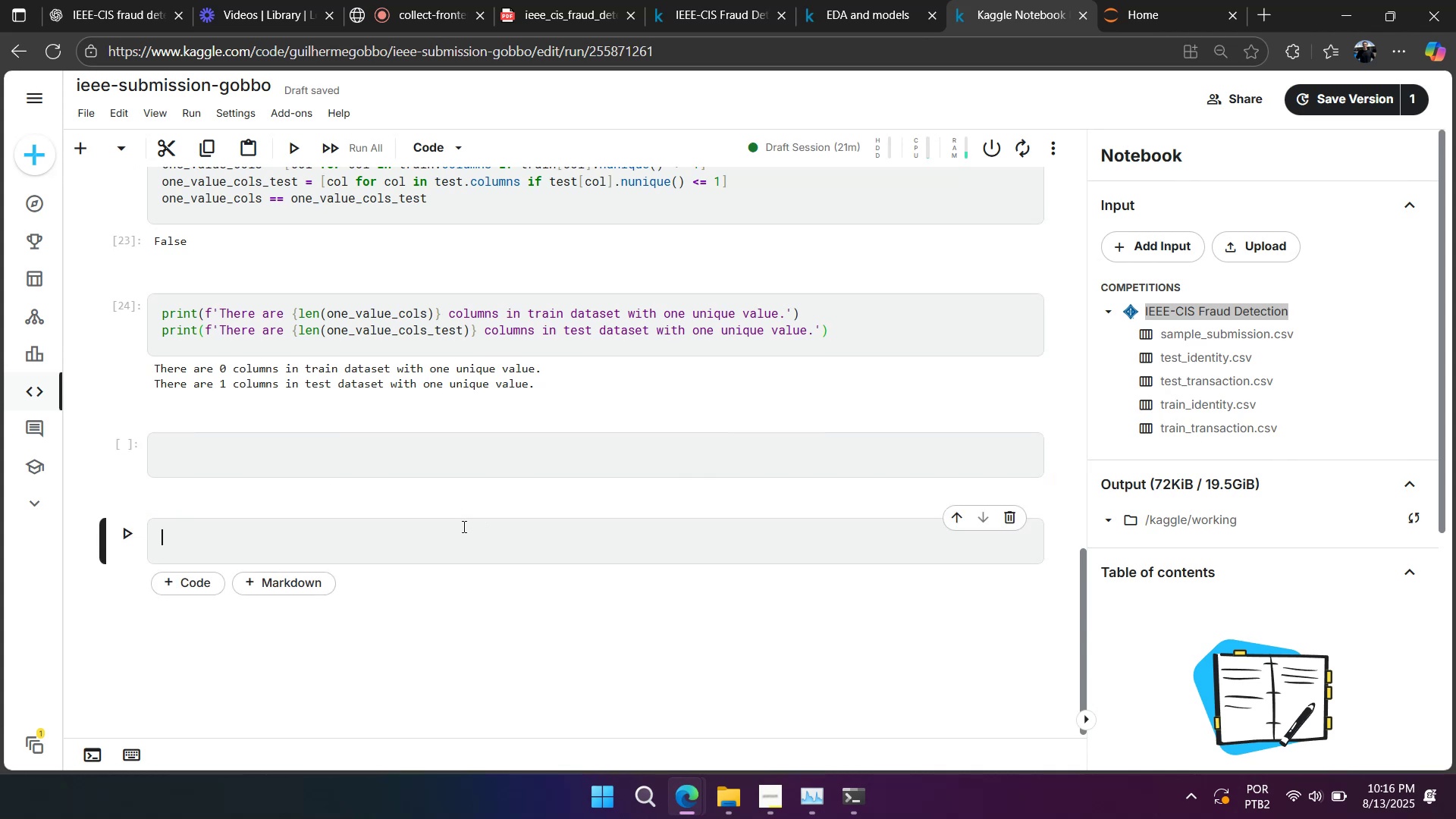 
type(traib)
key(Backspace)
type(n.info))
key(Backspace)
type(())
 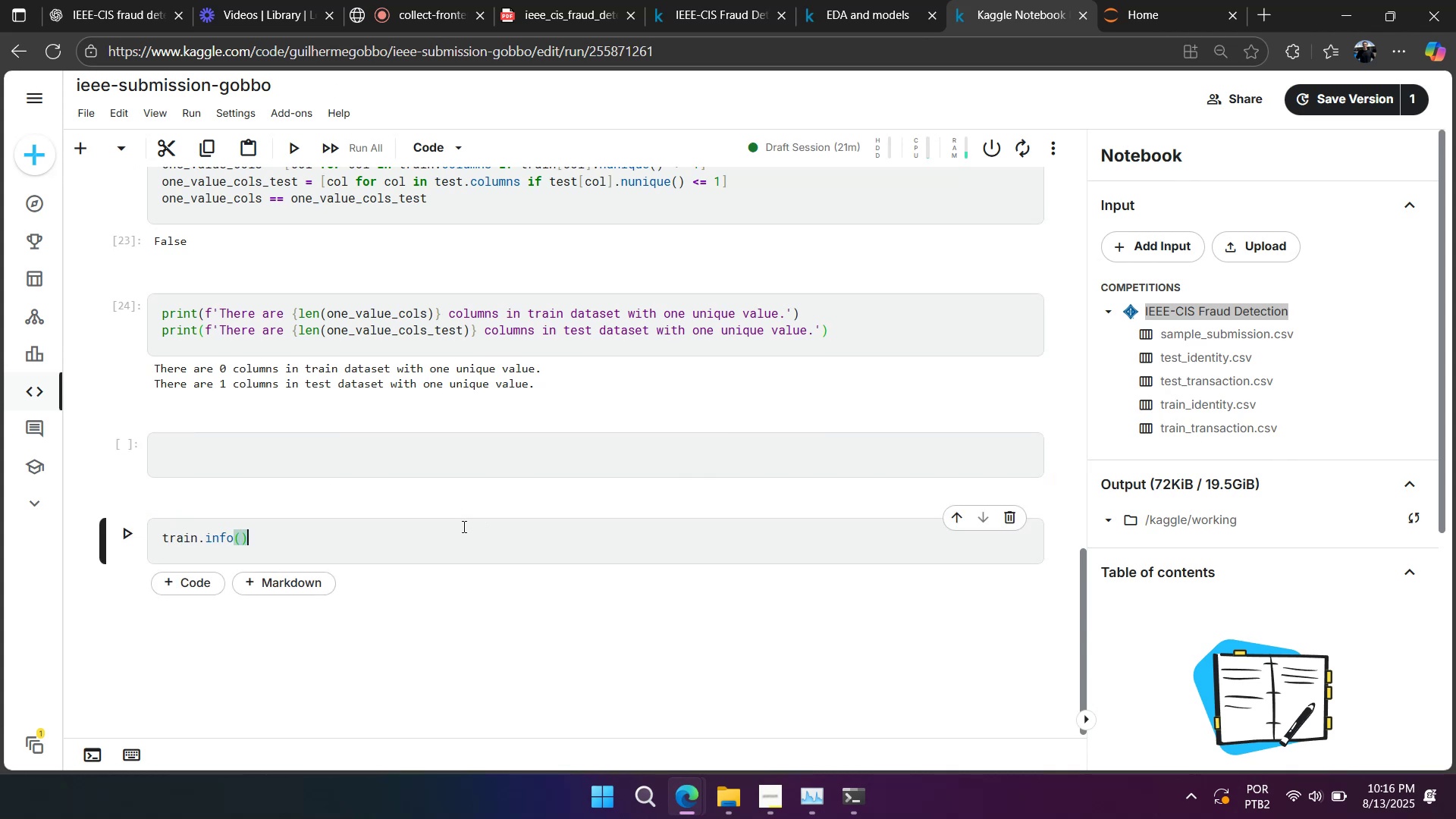 
double_click([133, 479])
 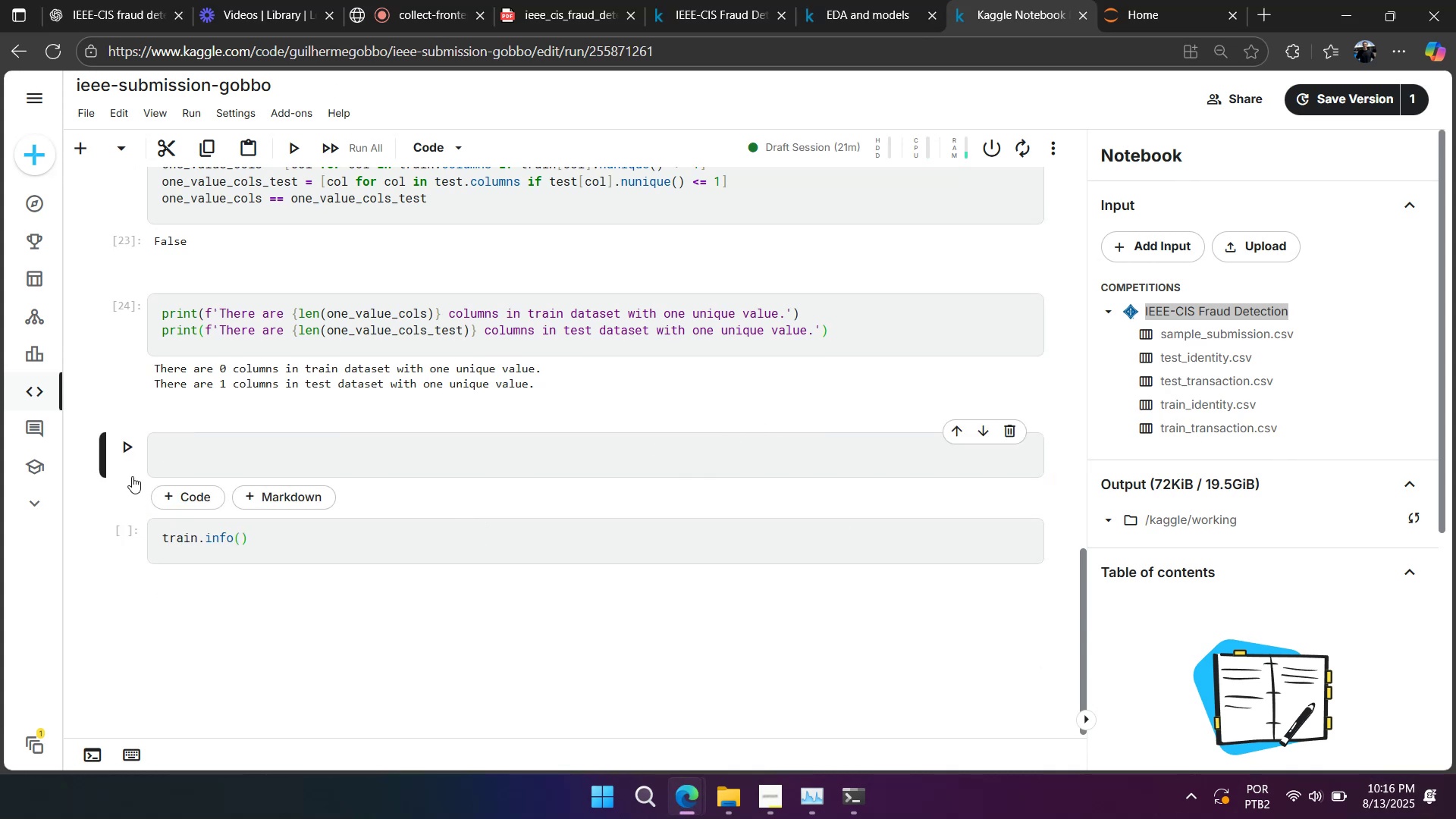 
type(alen(train.columns)
 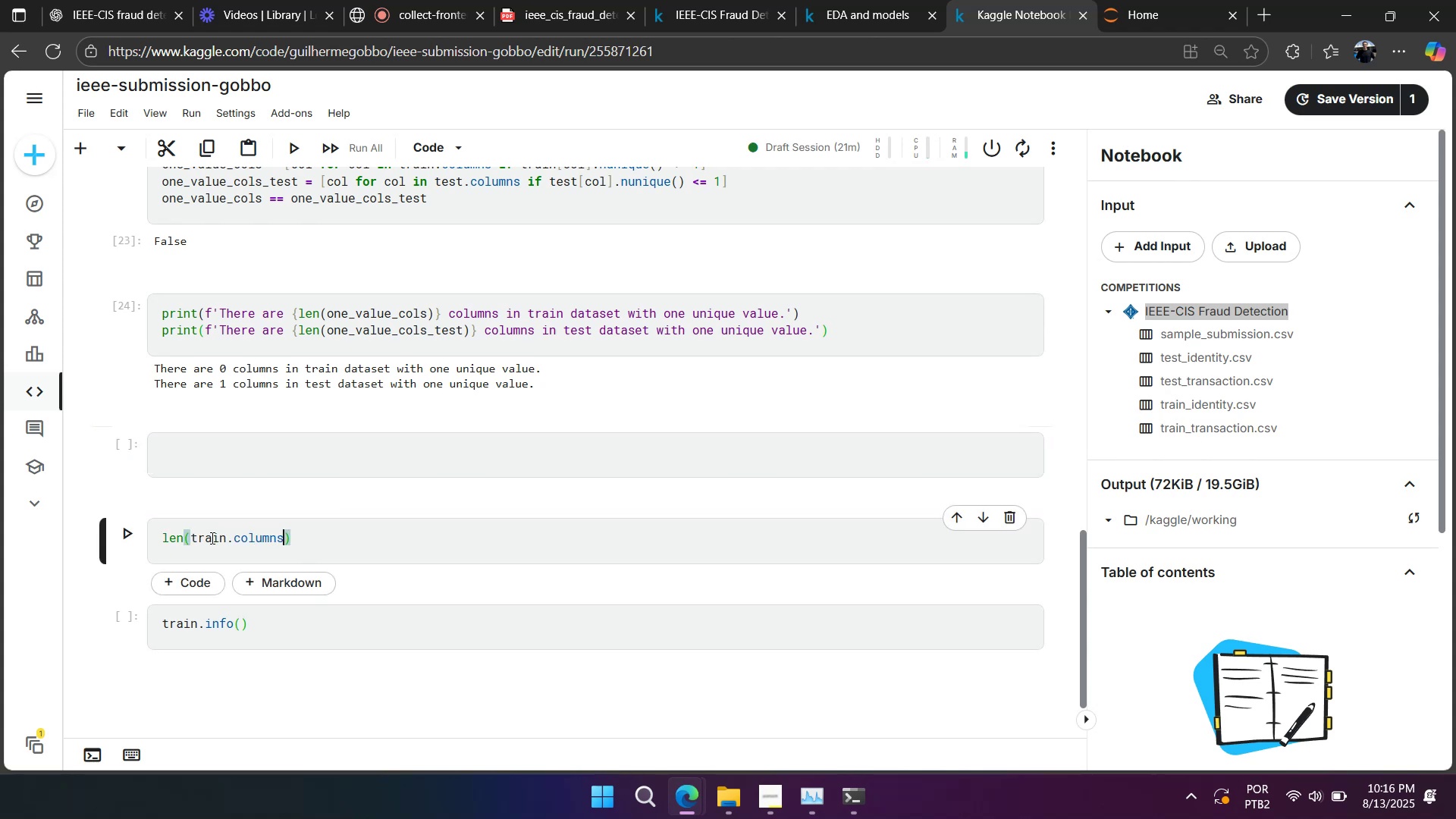 
key(Shift+Enter)
 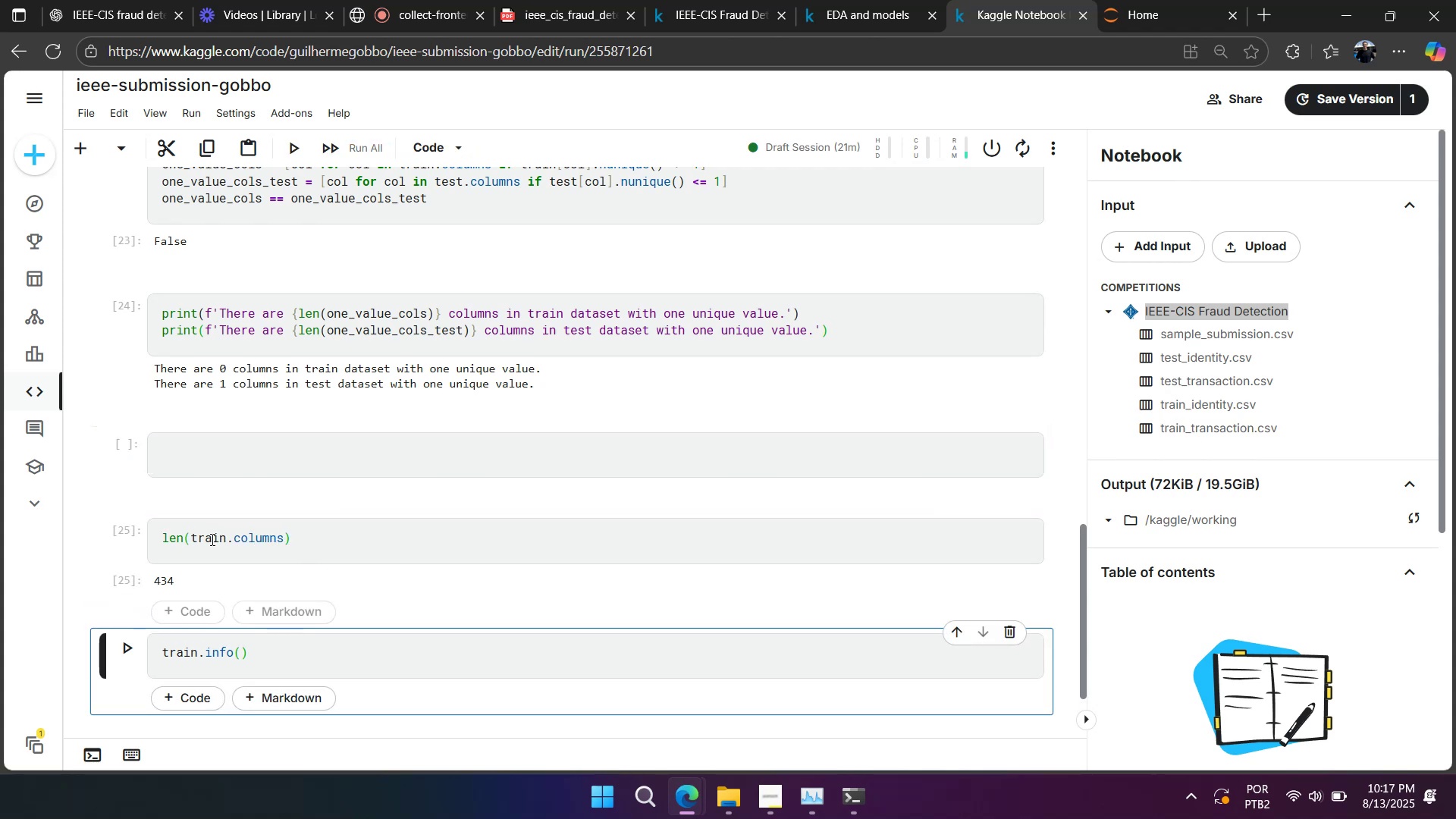 
left_click([182, 648])
 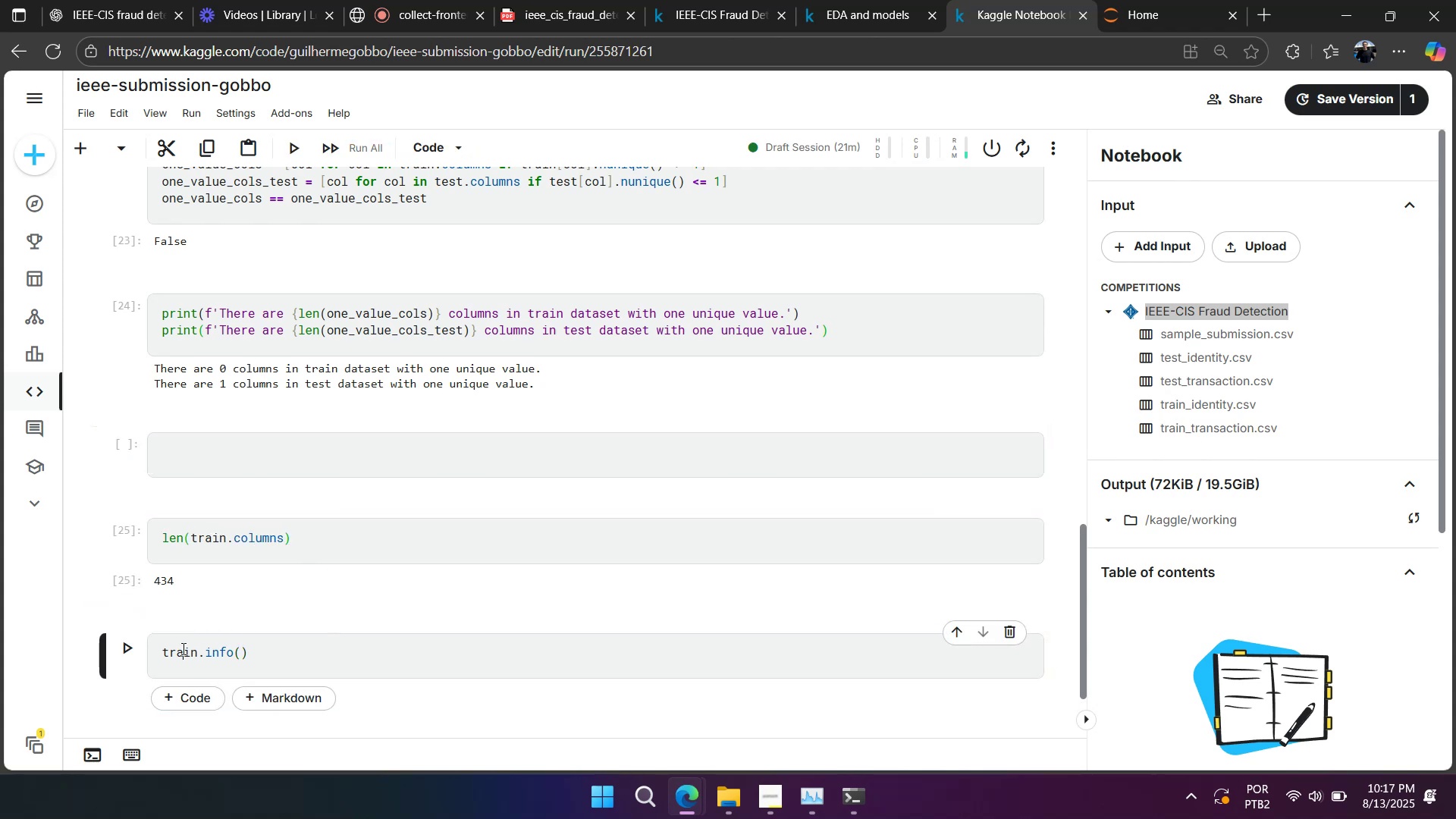 
key(Shift+Enter)
 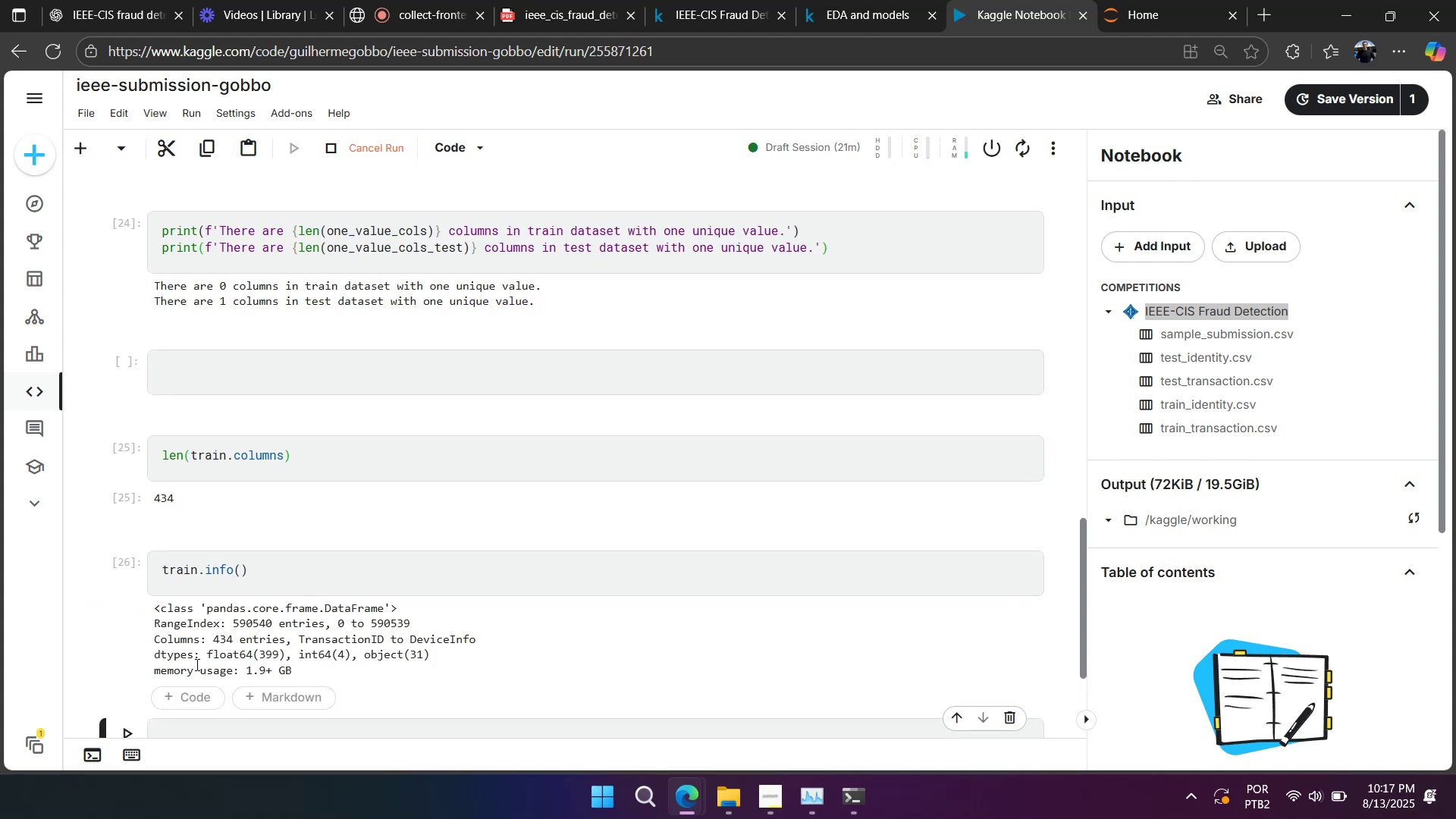 
scroll: coordinate [382, 582], scroll_direction: down, amount: 1.0
 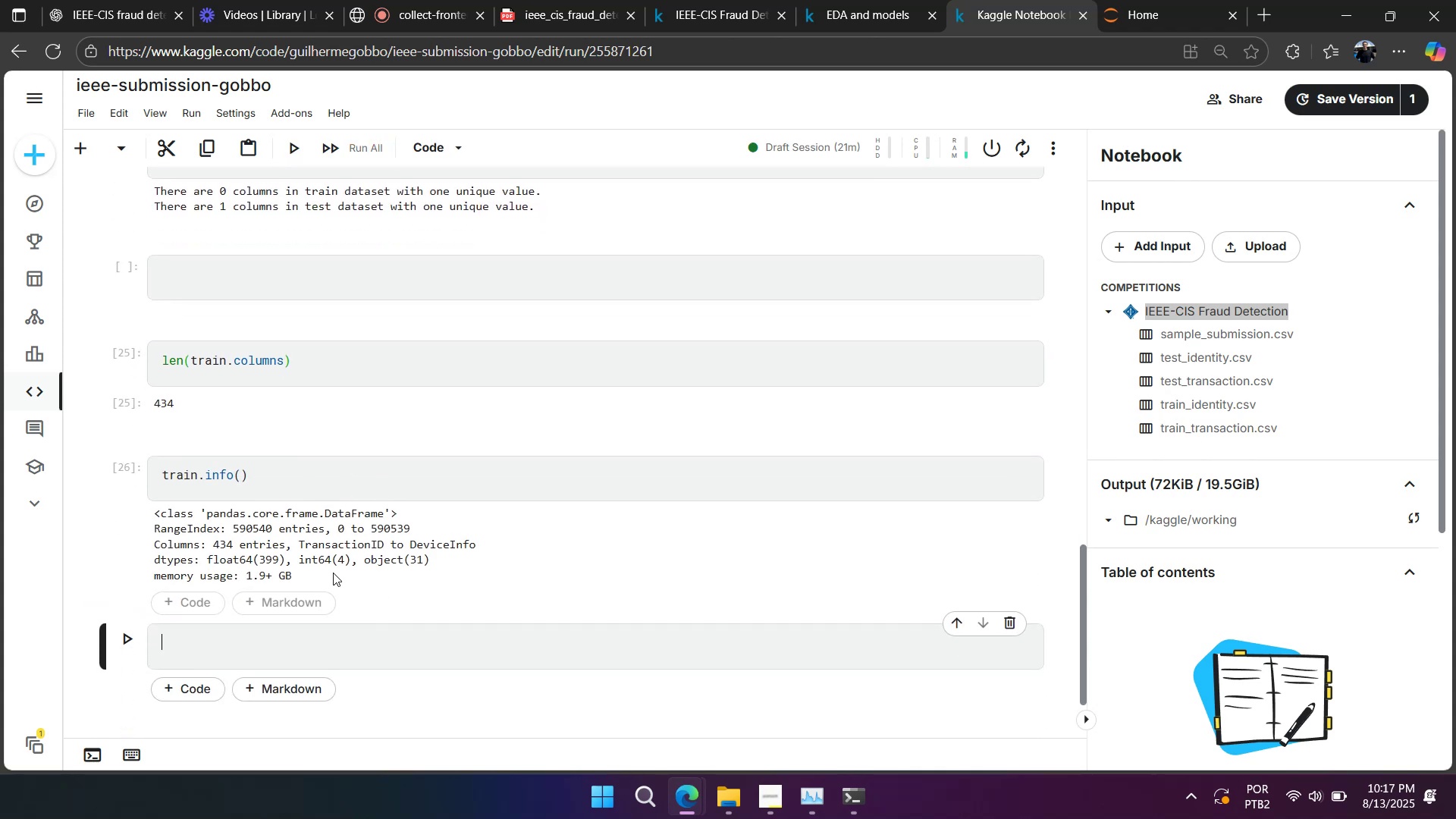 
left_click_drag(start_coordinate=[330, 571], to_coordinate=[269, 571])
 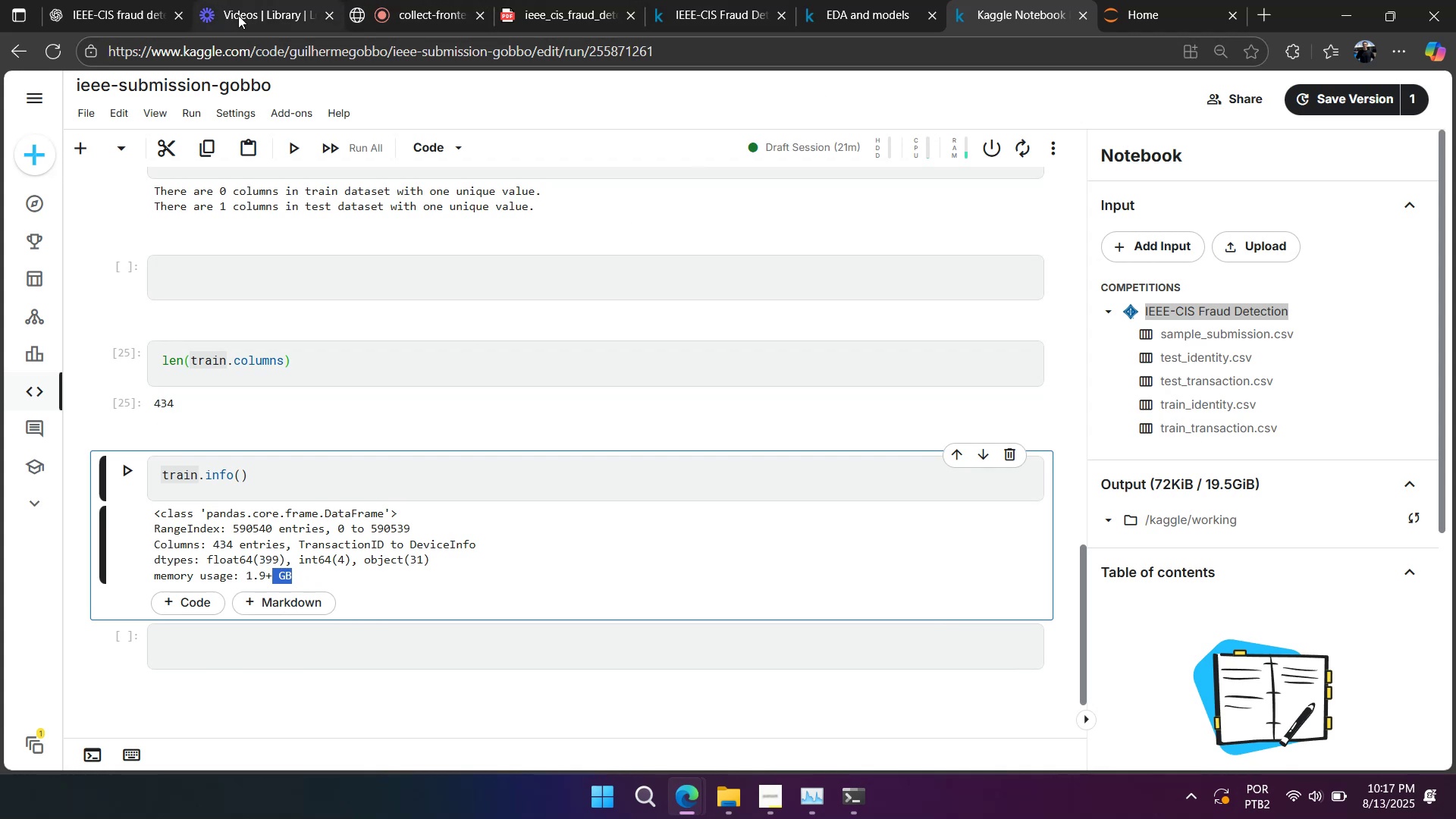 
left_click([143, 11])
 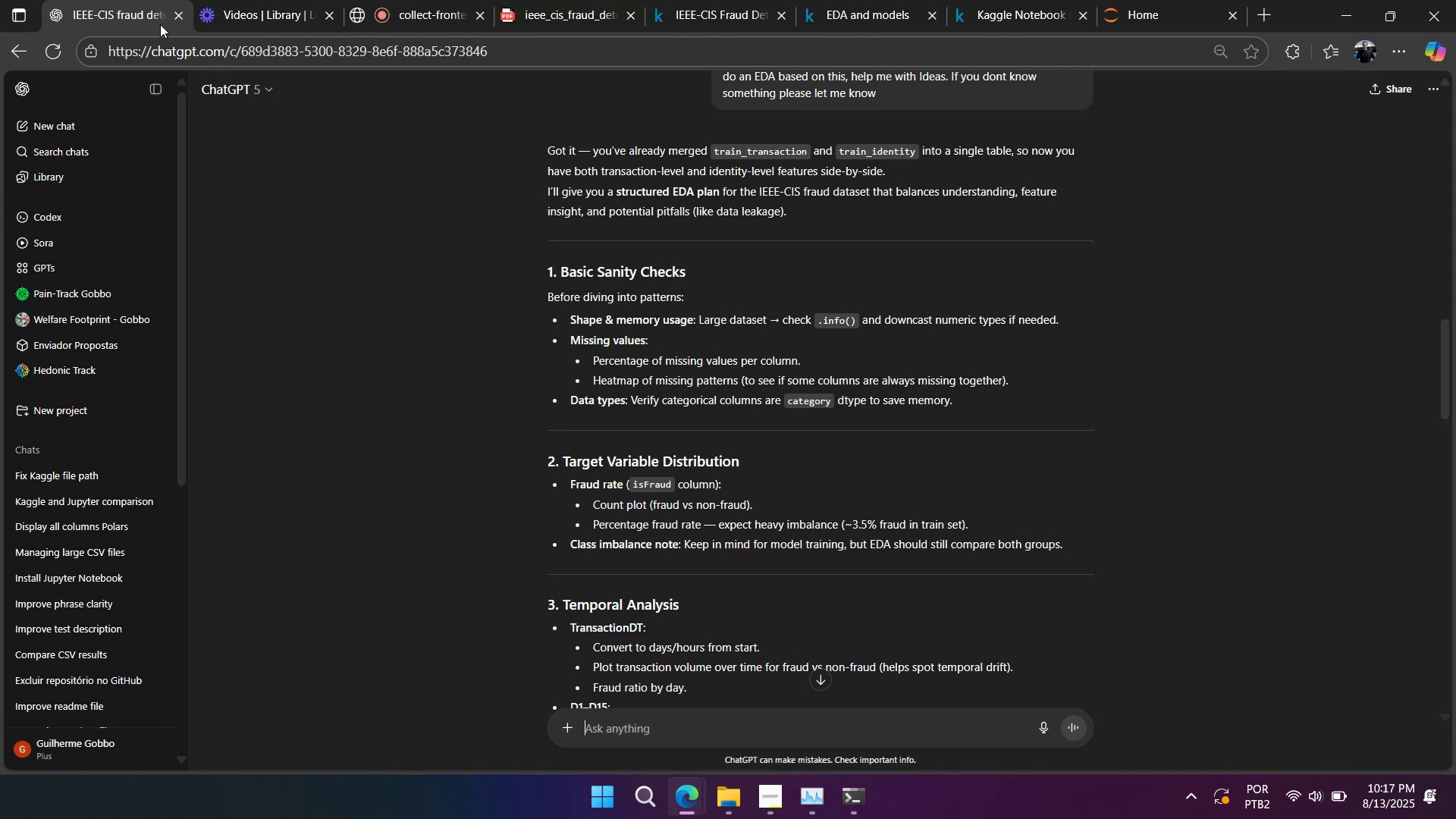 
wait(12.48)
 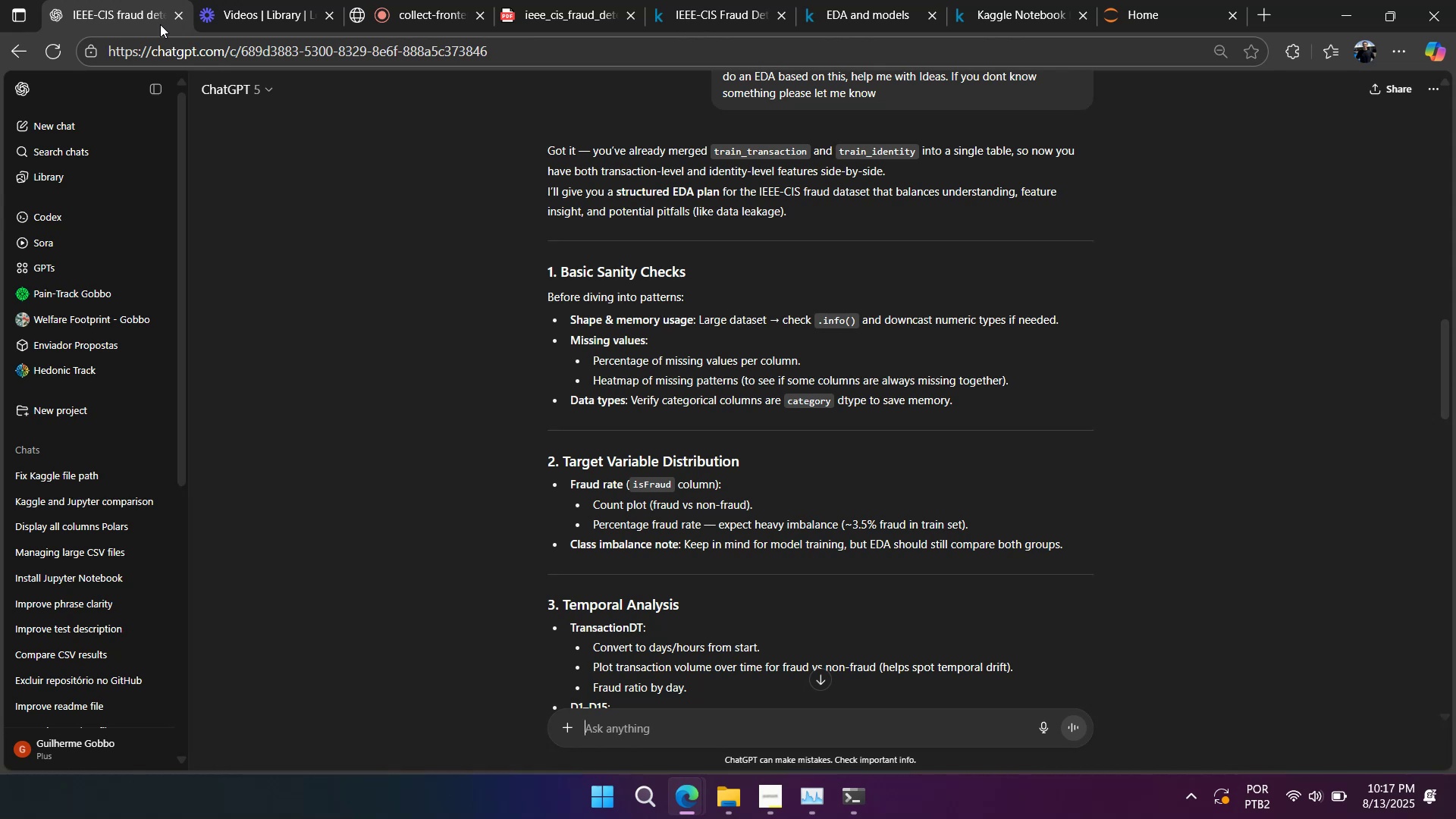 
left_click([754, 736])
 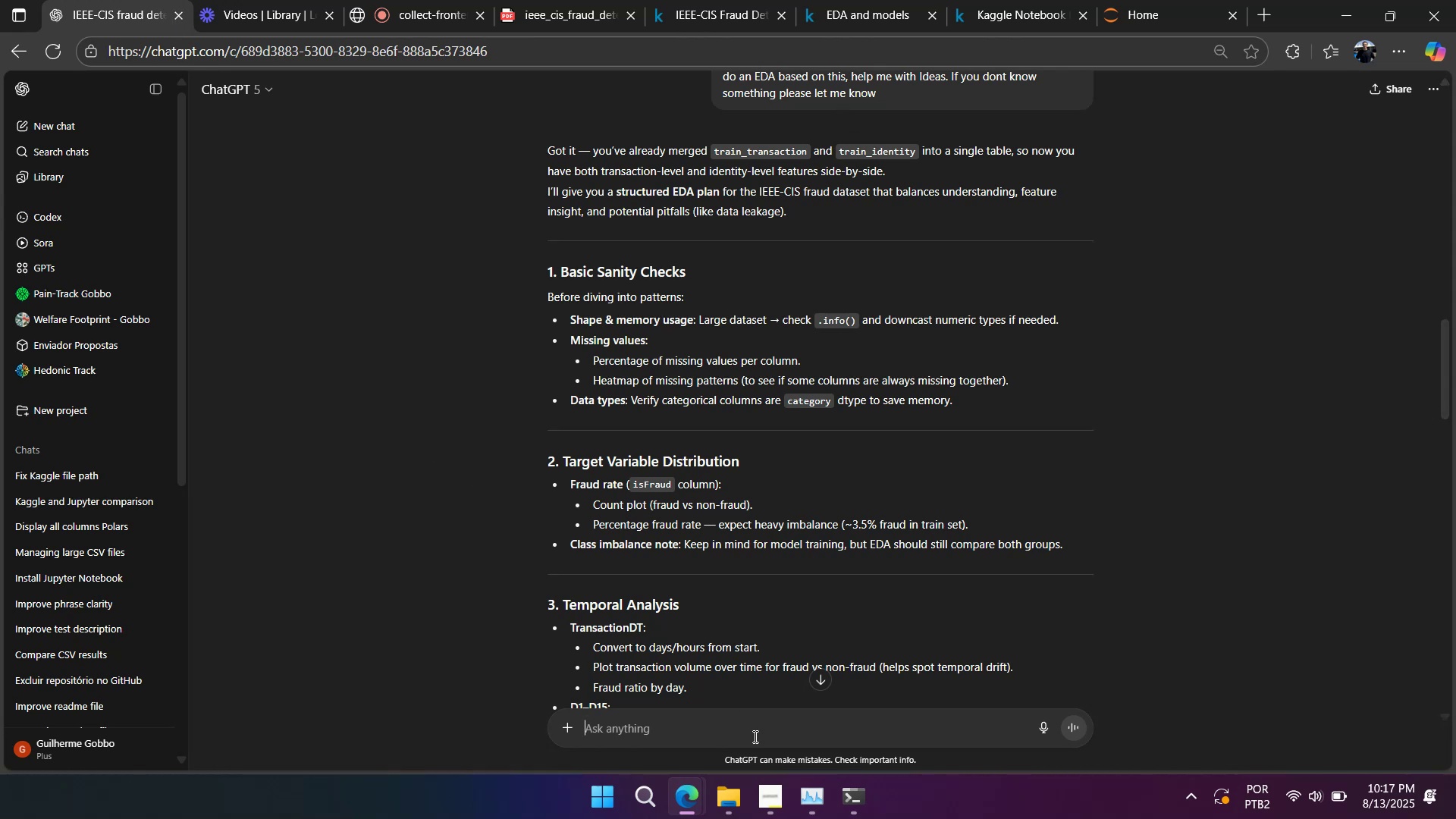 
type(let`s start with the one. I )
key(Backspace)
key(Backspace)
type(Do a graph based on missing values of ach co)
key(Backspace)
type(lumn. You can show this with a plot )
 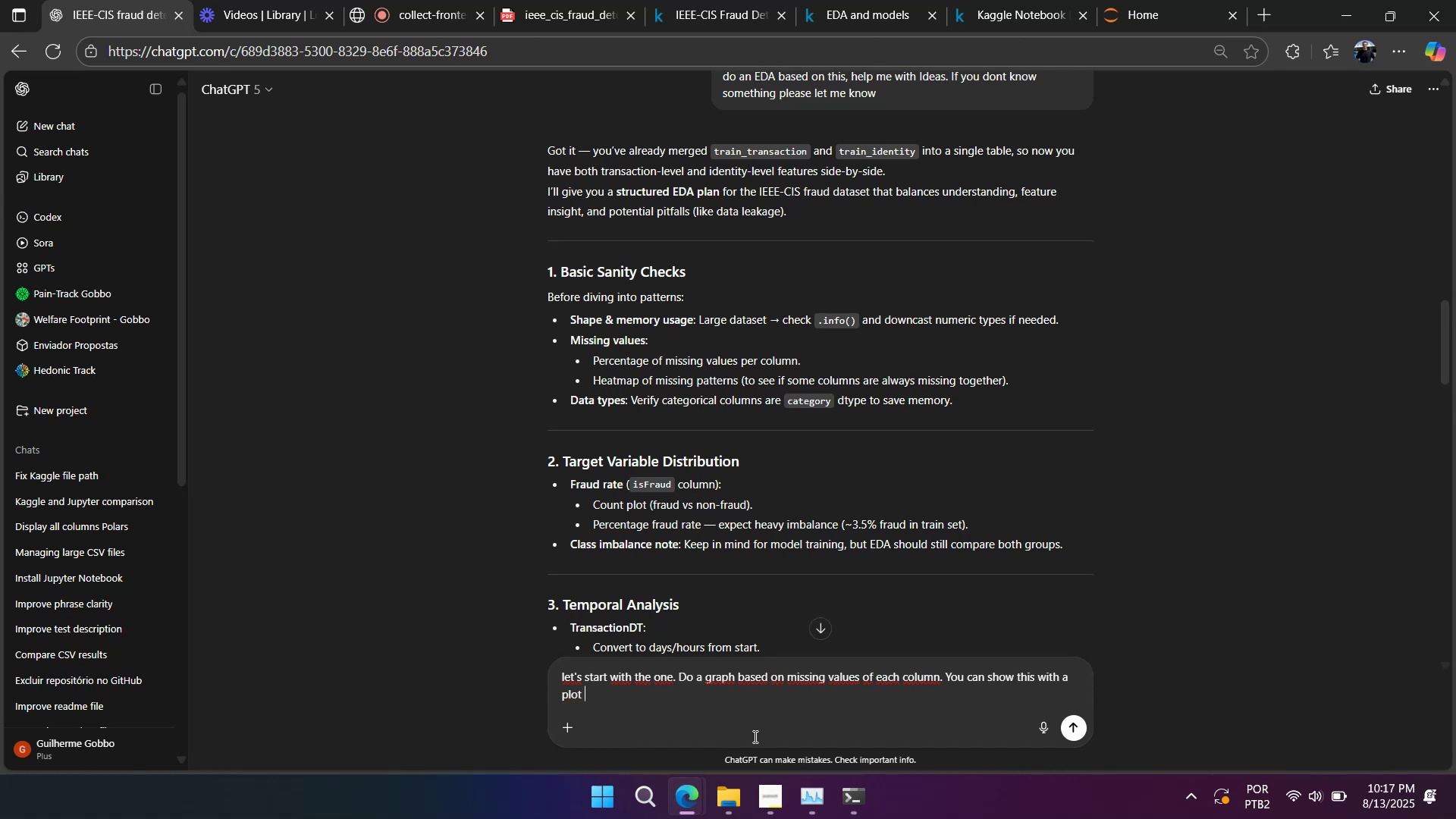 
type(with points not with bar because there are more than 4000 )
key(Backspace)
key(Backspace)
type( columns)
 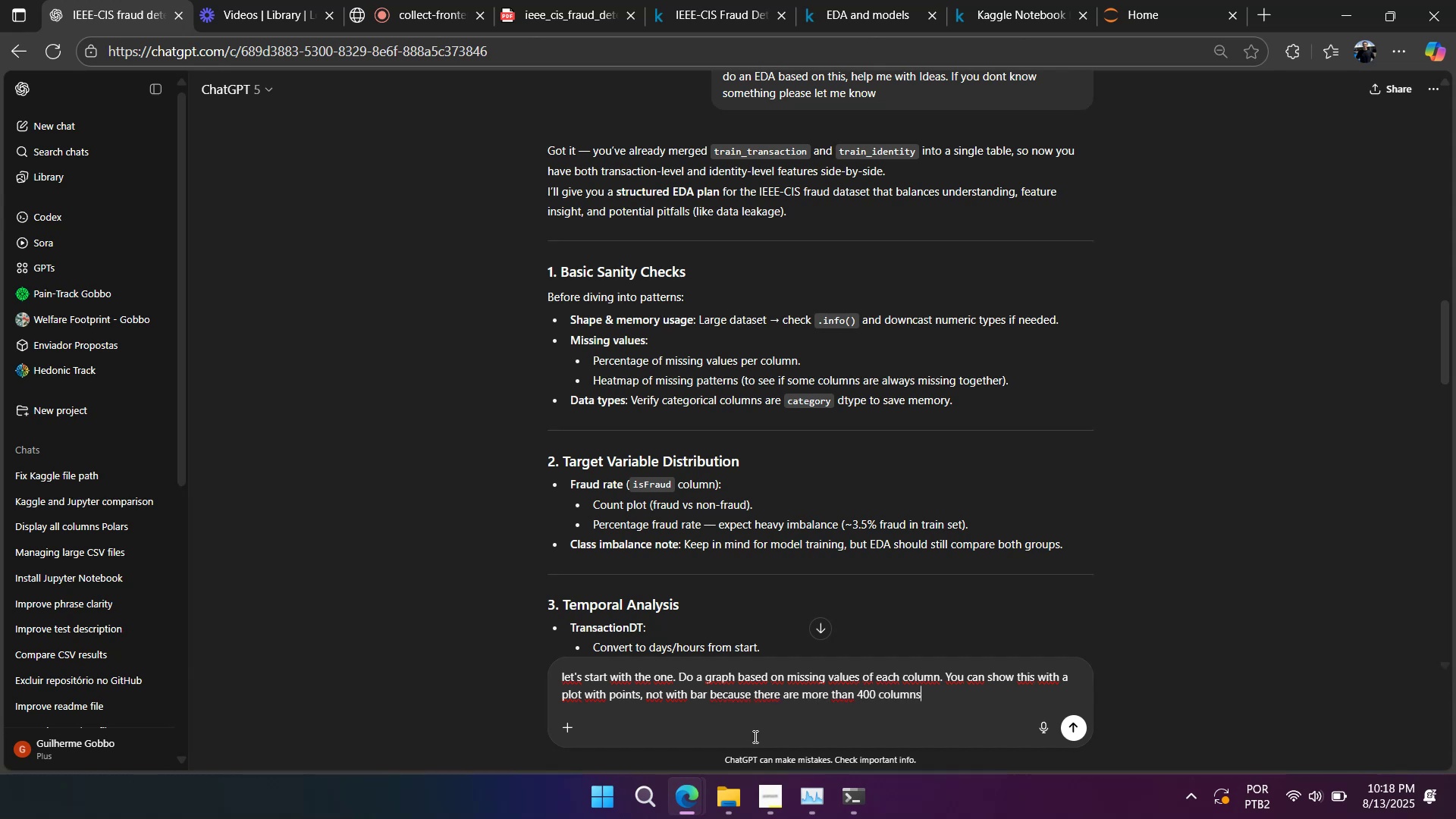 
key(Enter)
 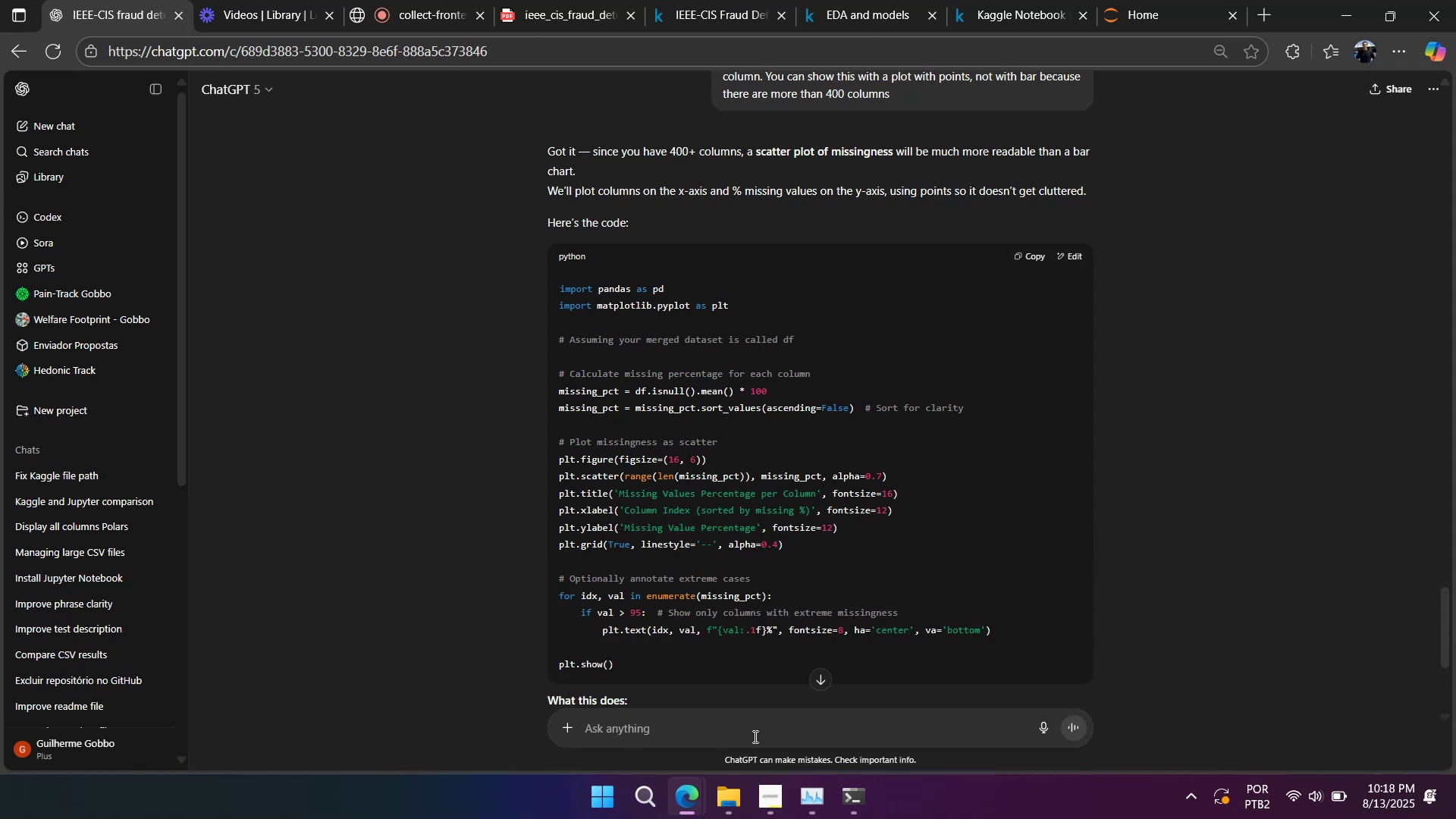 
wait(13.66)
 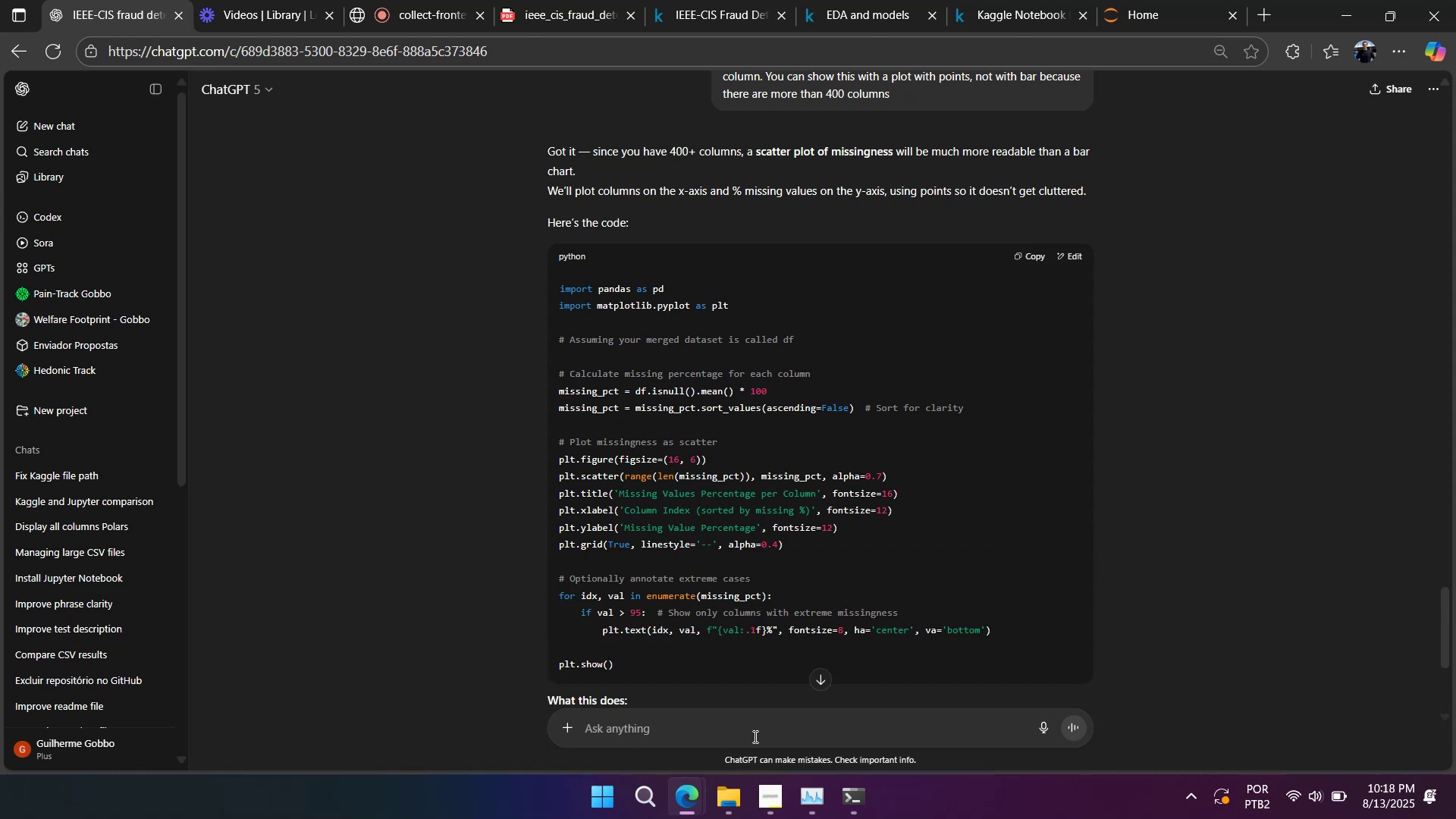 
left_click([809, 513])
 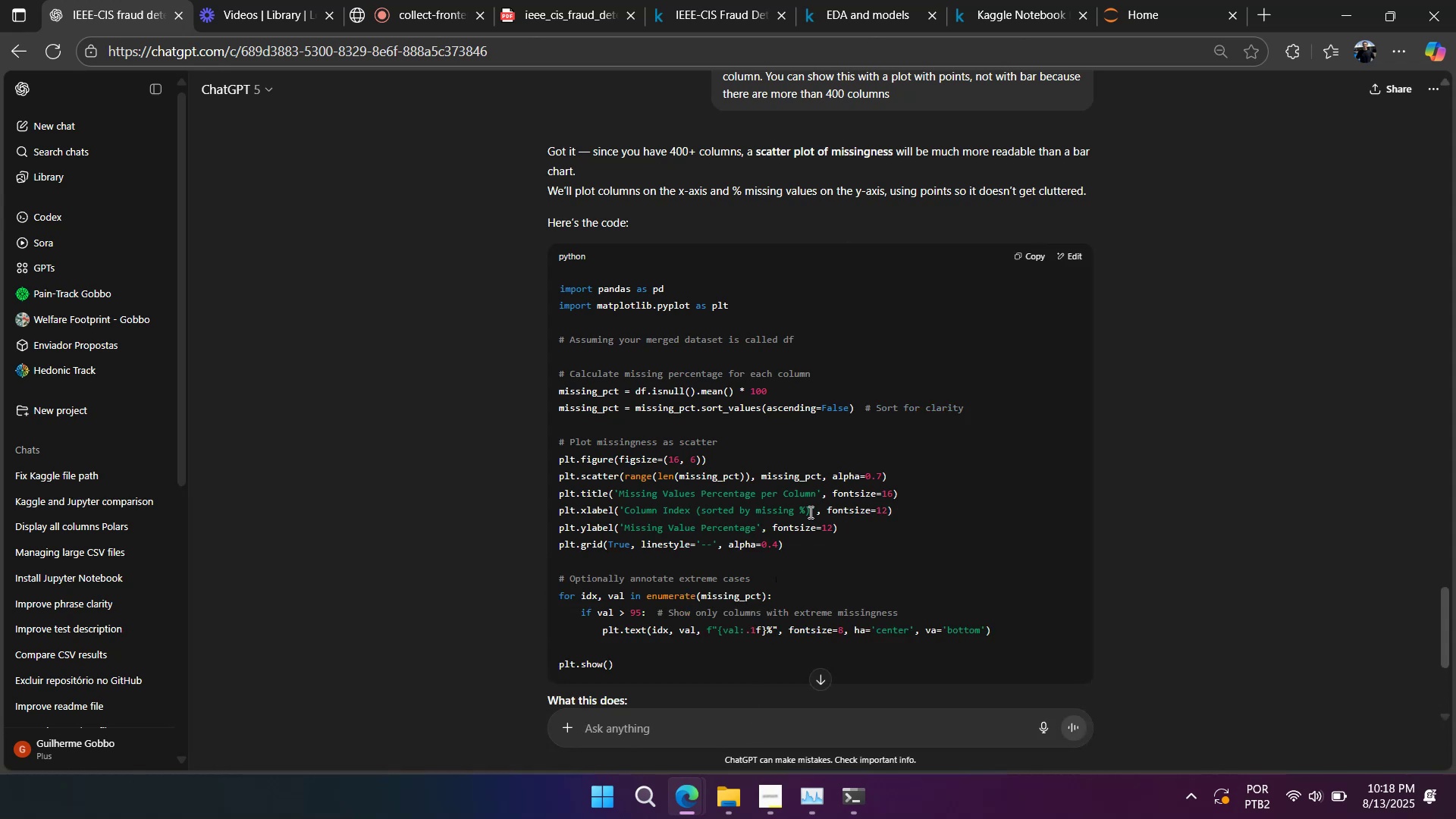 
scroll: coordinate [809, 512], scroll_direction: down, amount: 4.0
 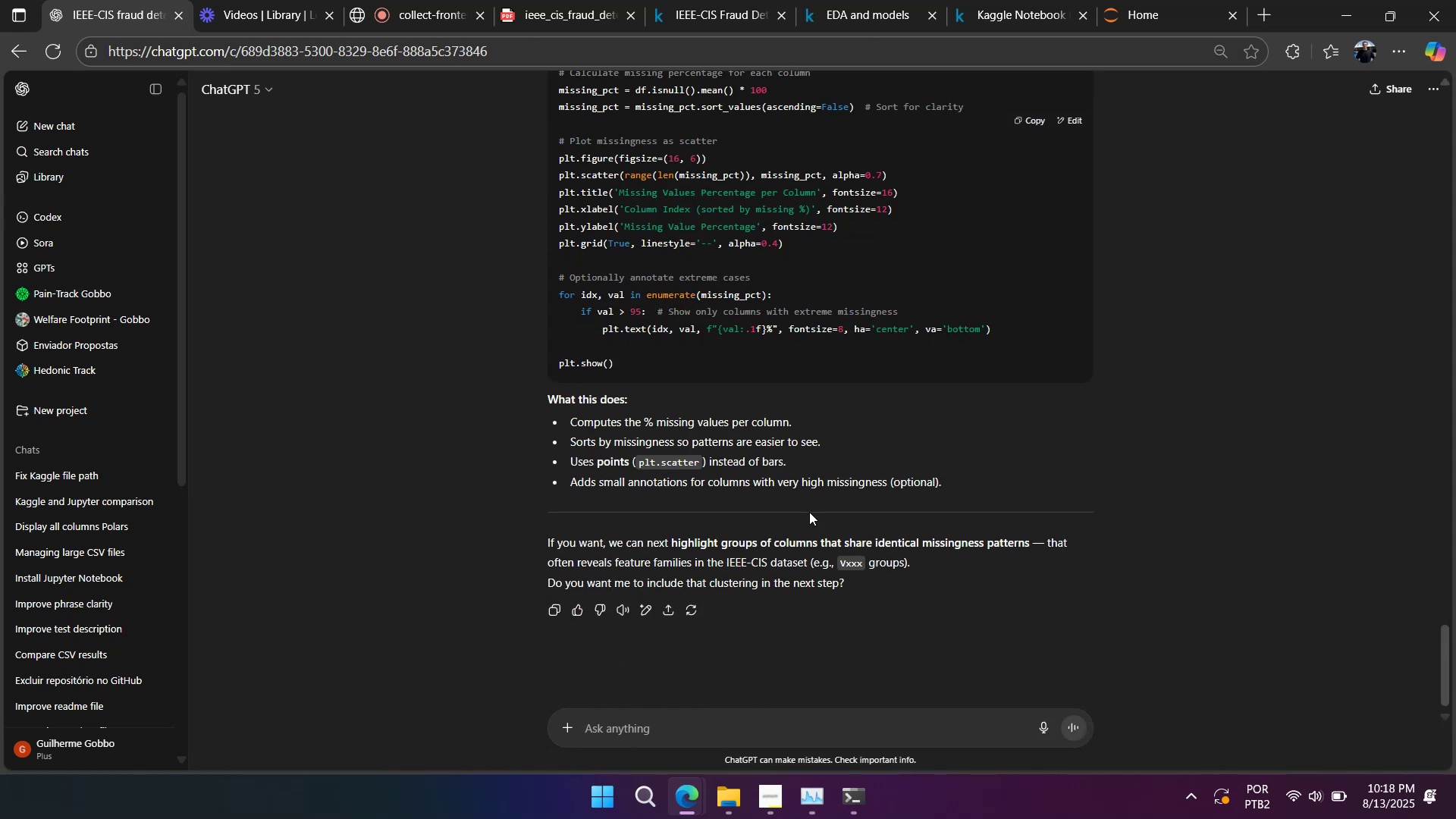 
scroll: coordinate [809, 512], scroll_direction: up, amount: 3.0
 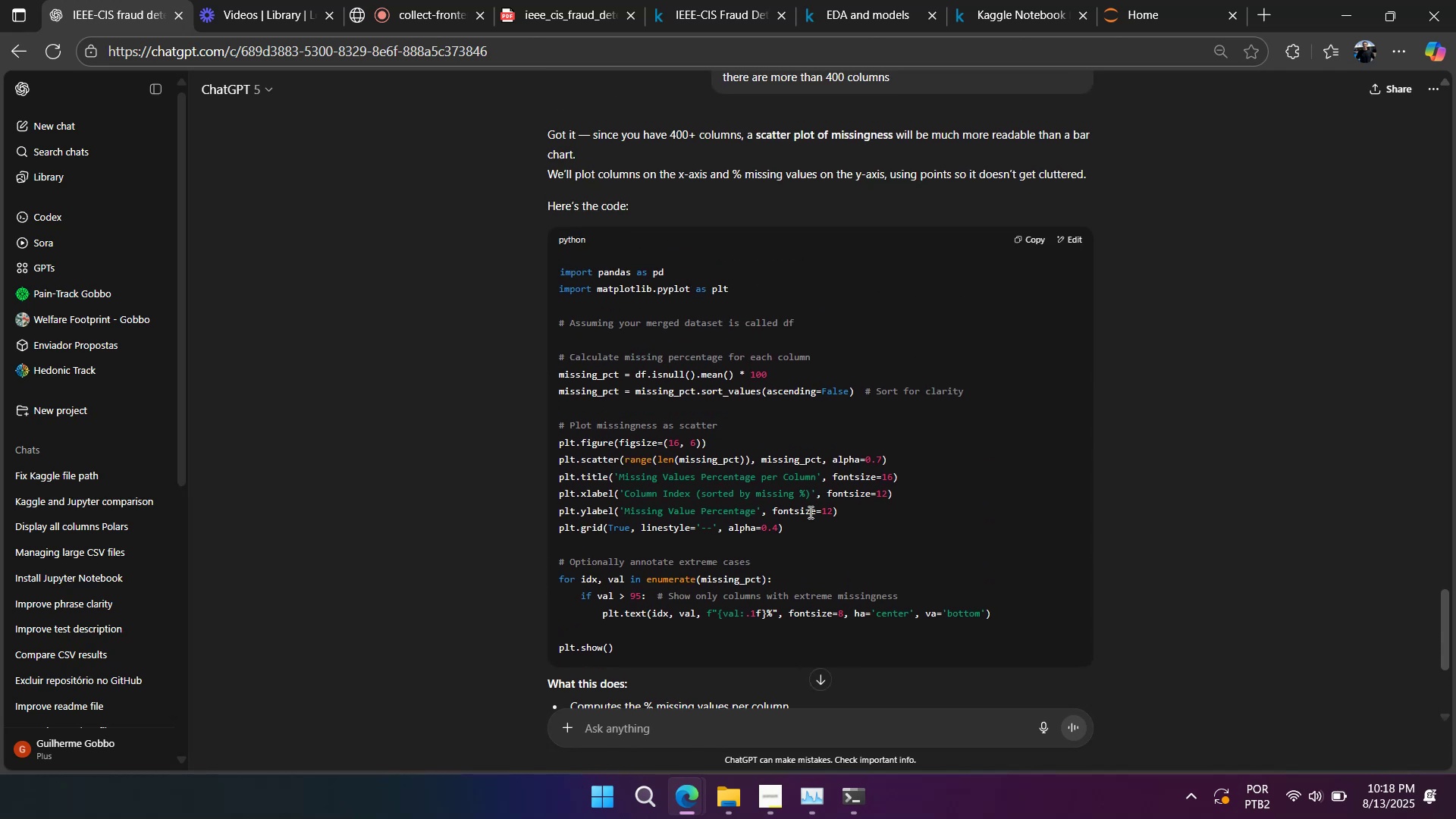 
right_click([809, 512])
 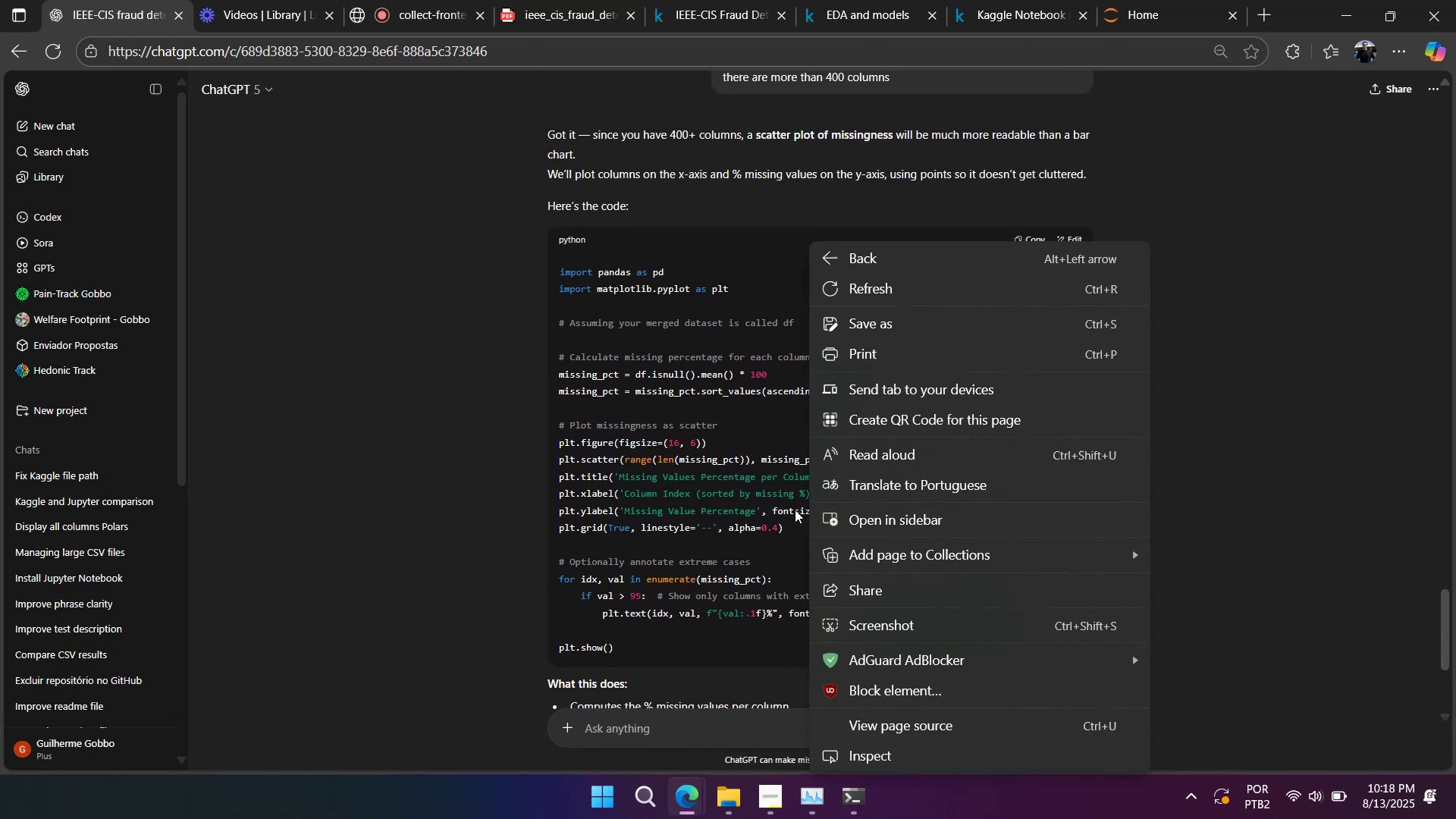 
left_click([795, 509])
 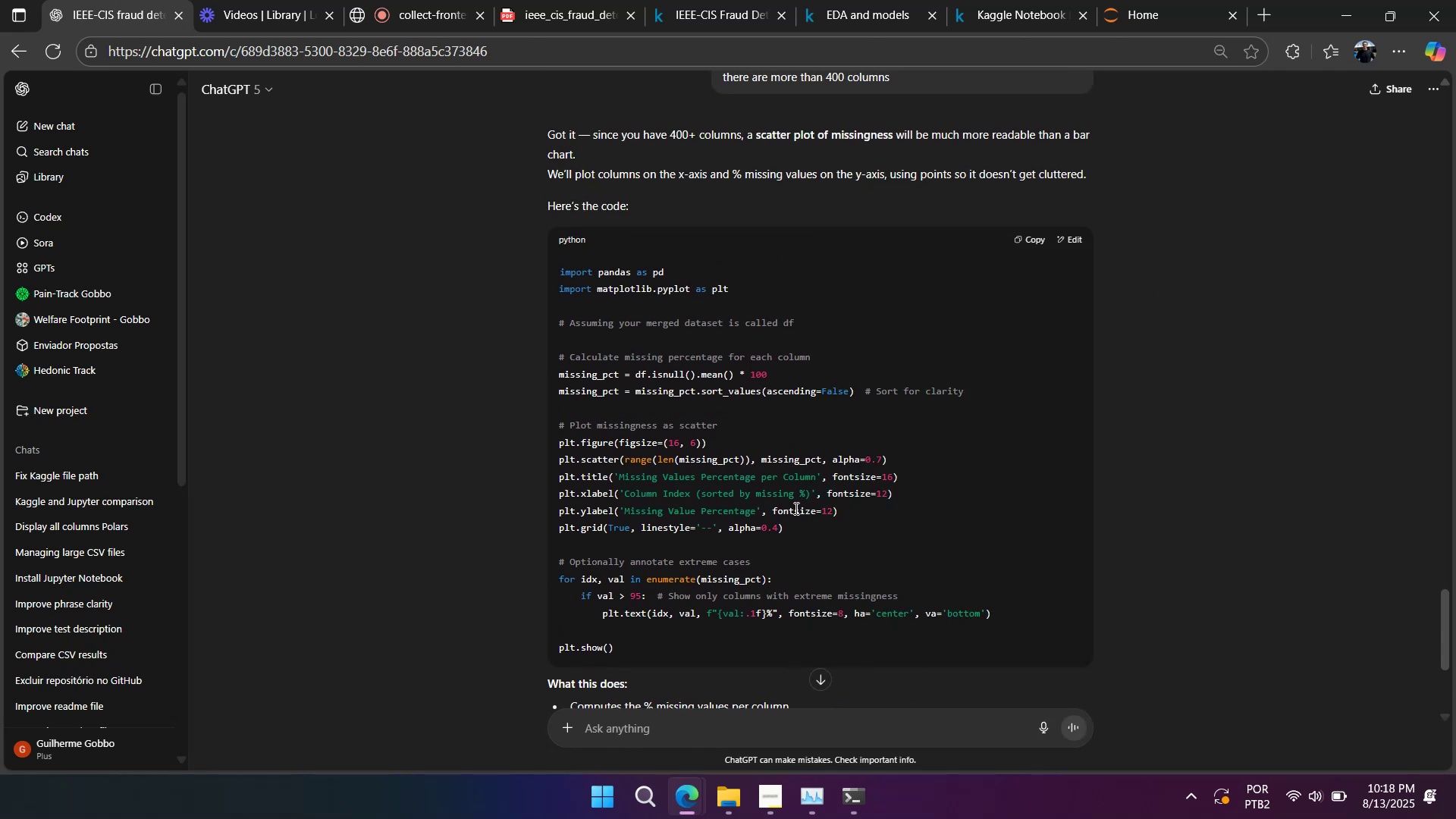 
wait(11.04)
 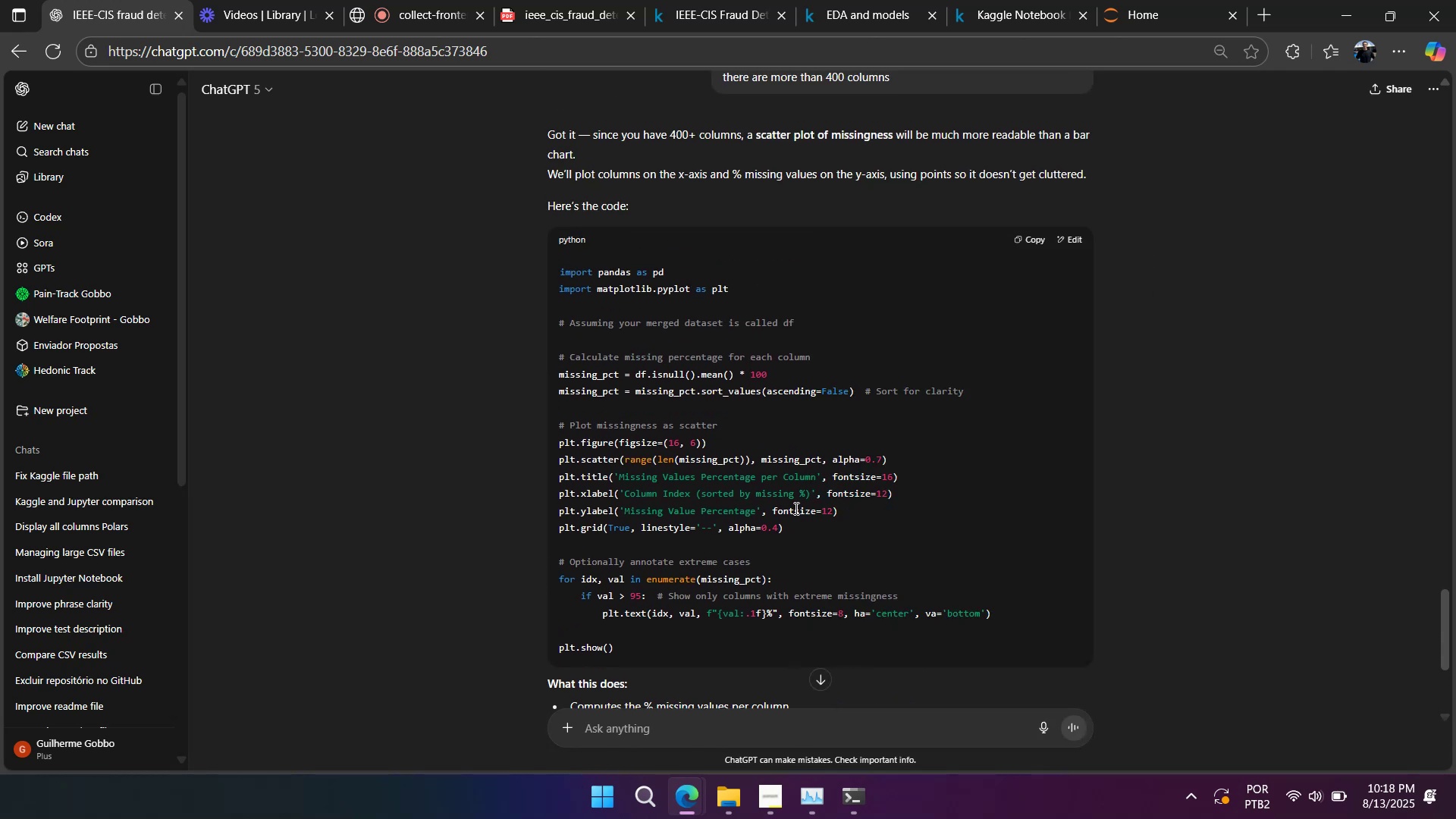 
double_click([720, 293])
 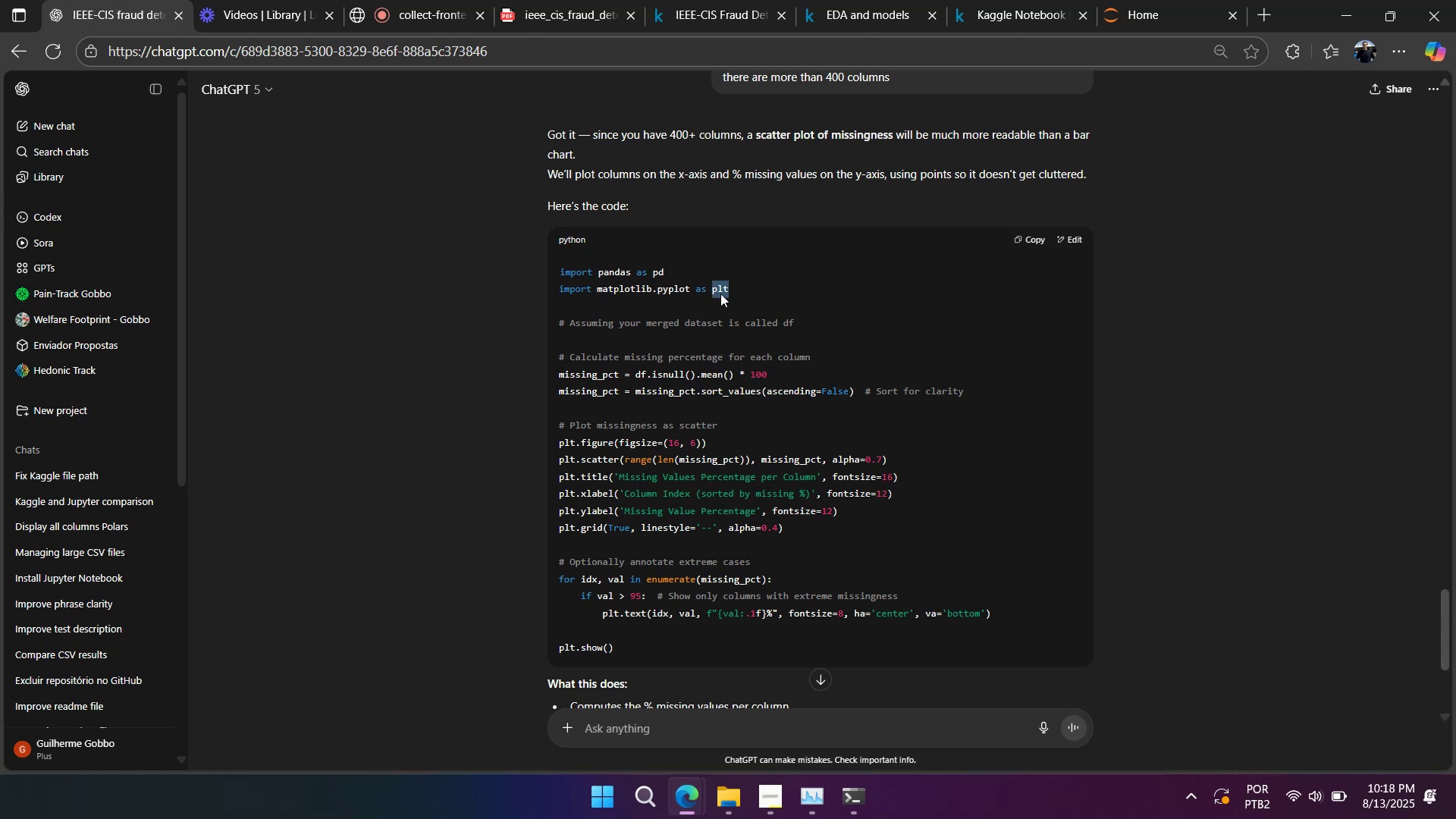 
triple_click([720, 293])
 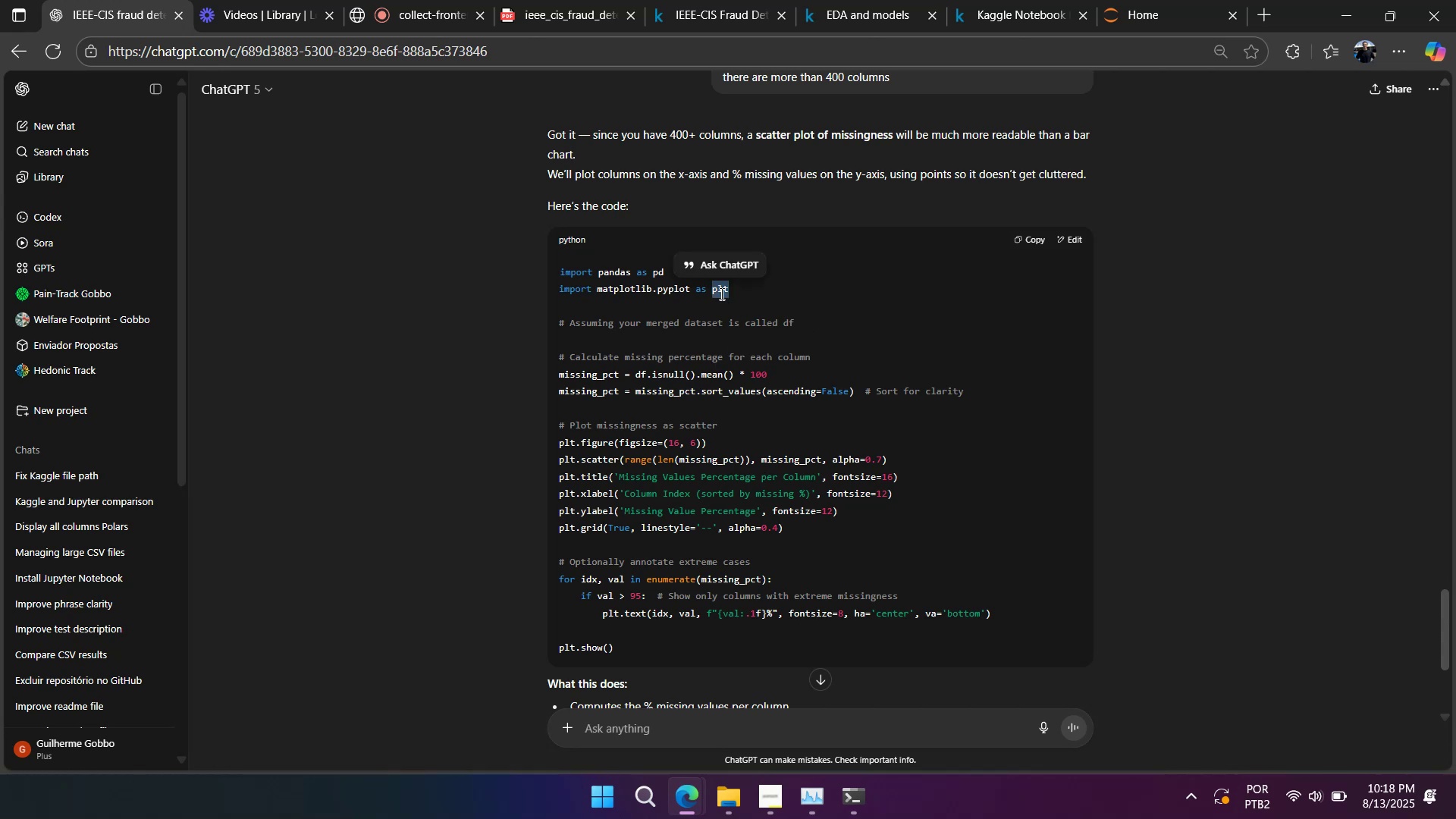 
triple_click([720, 293])
 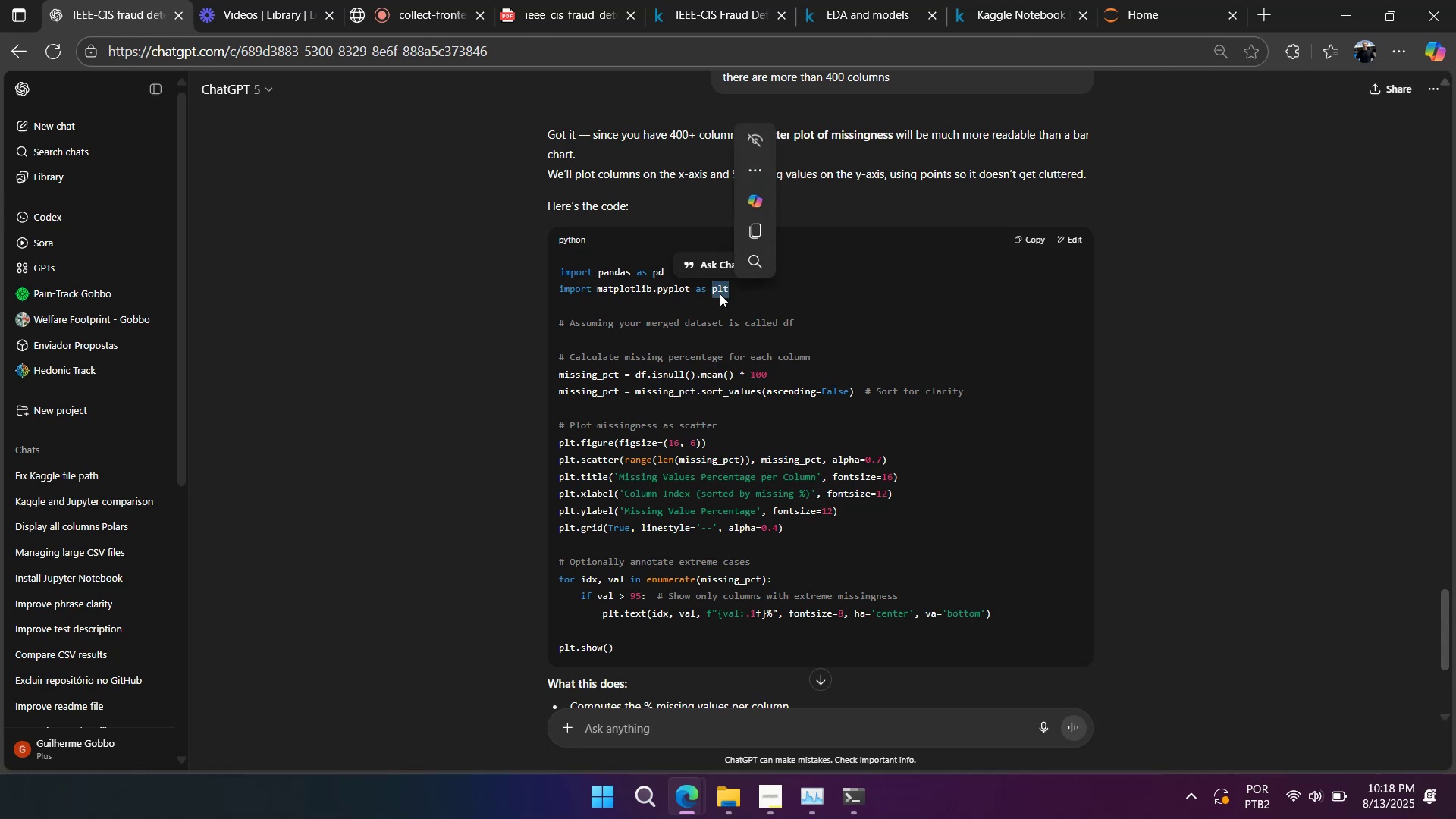 
triple_click([718, 293])
 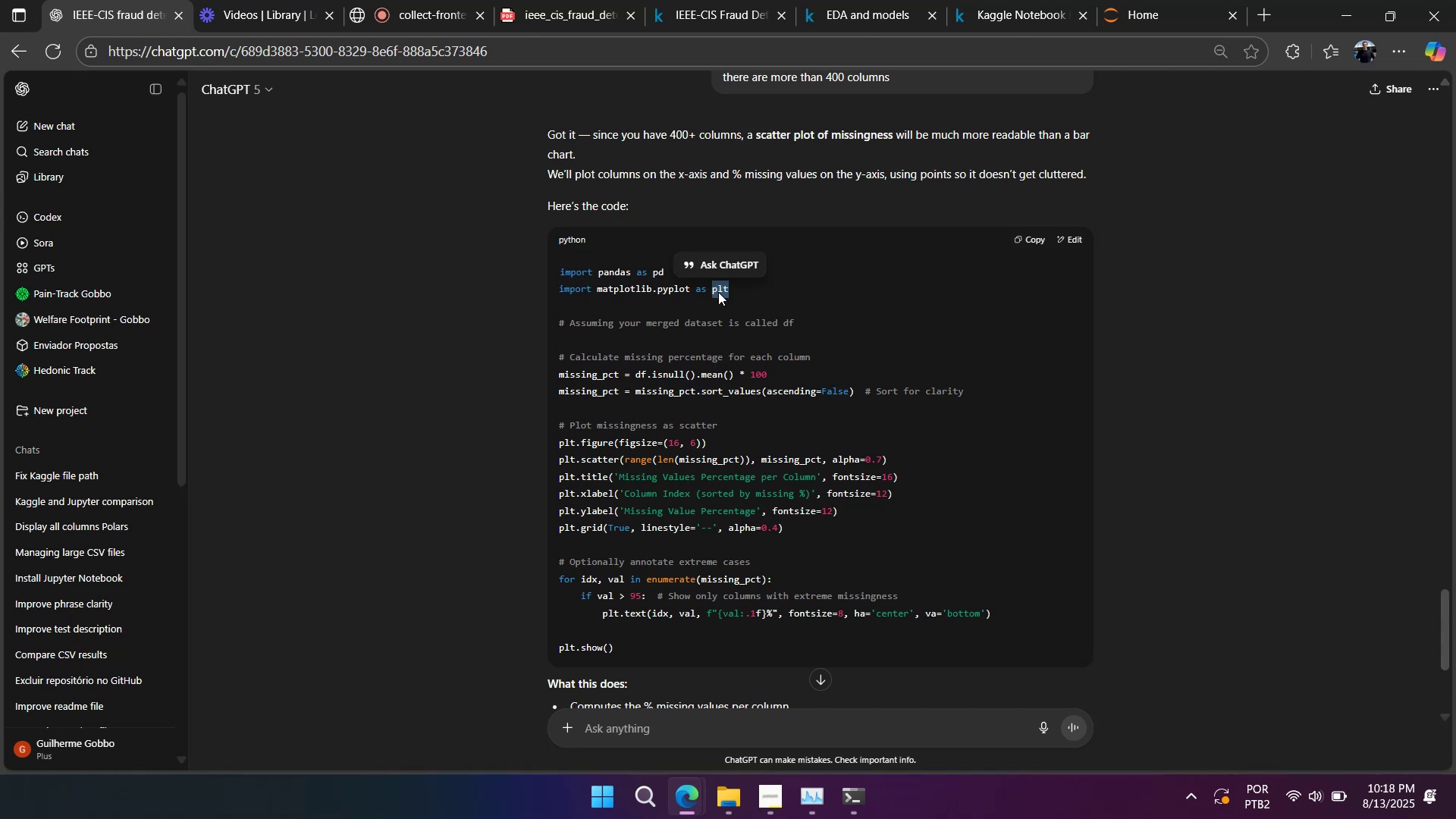 
triple_click([718, 292])
 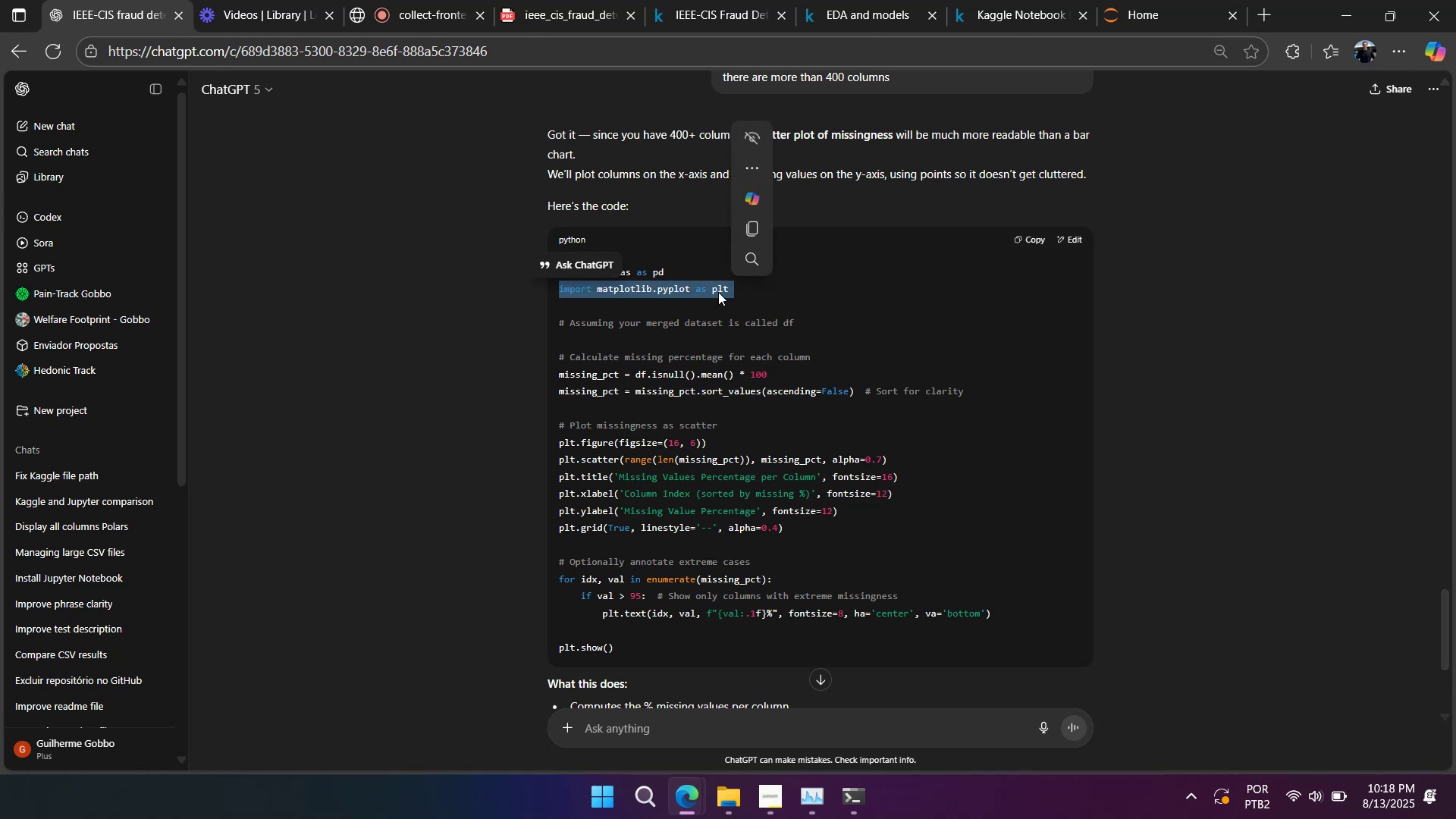 
key(Control+C)
 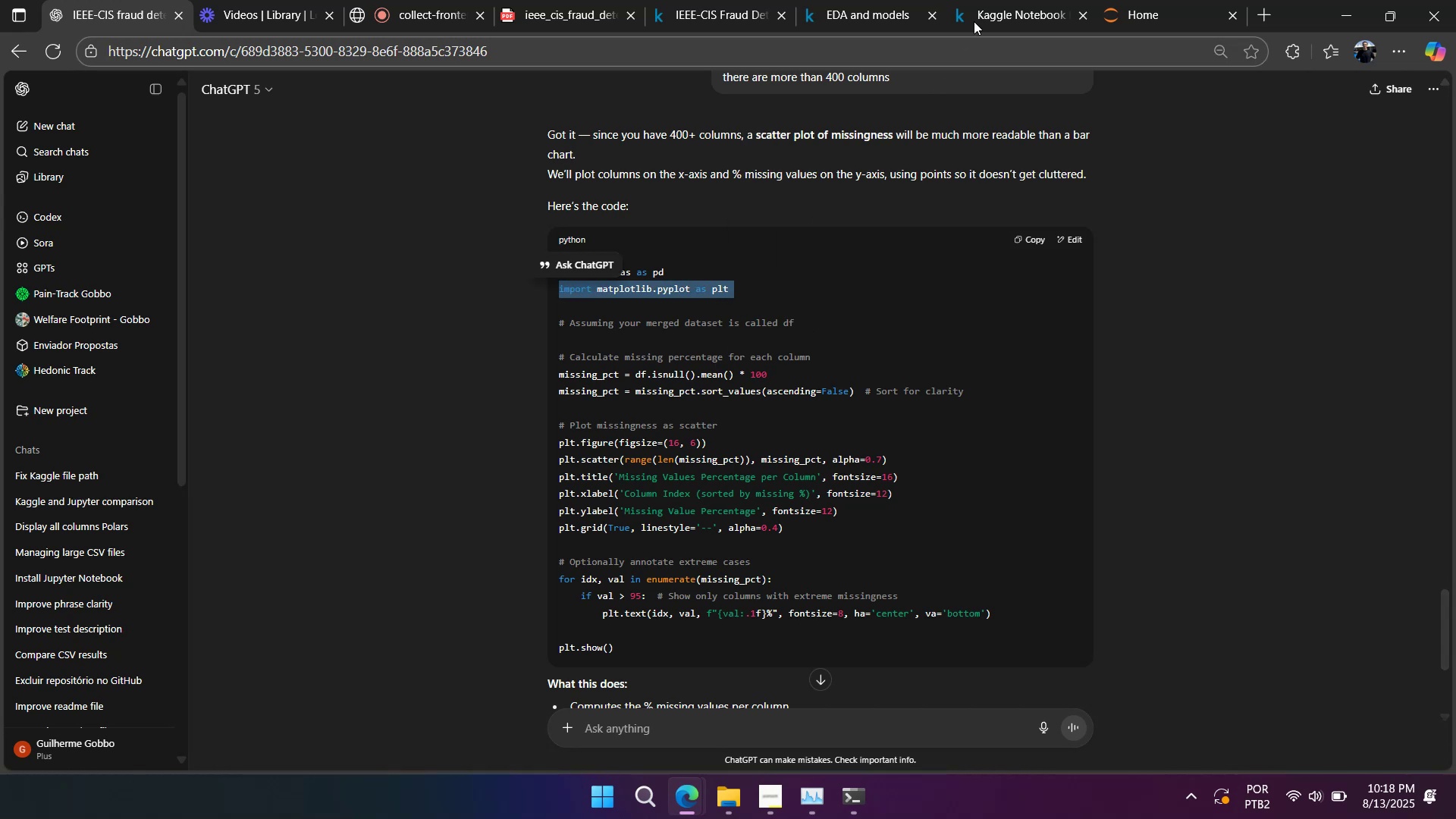 
left_click([978, 8])
 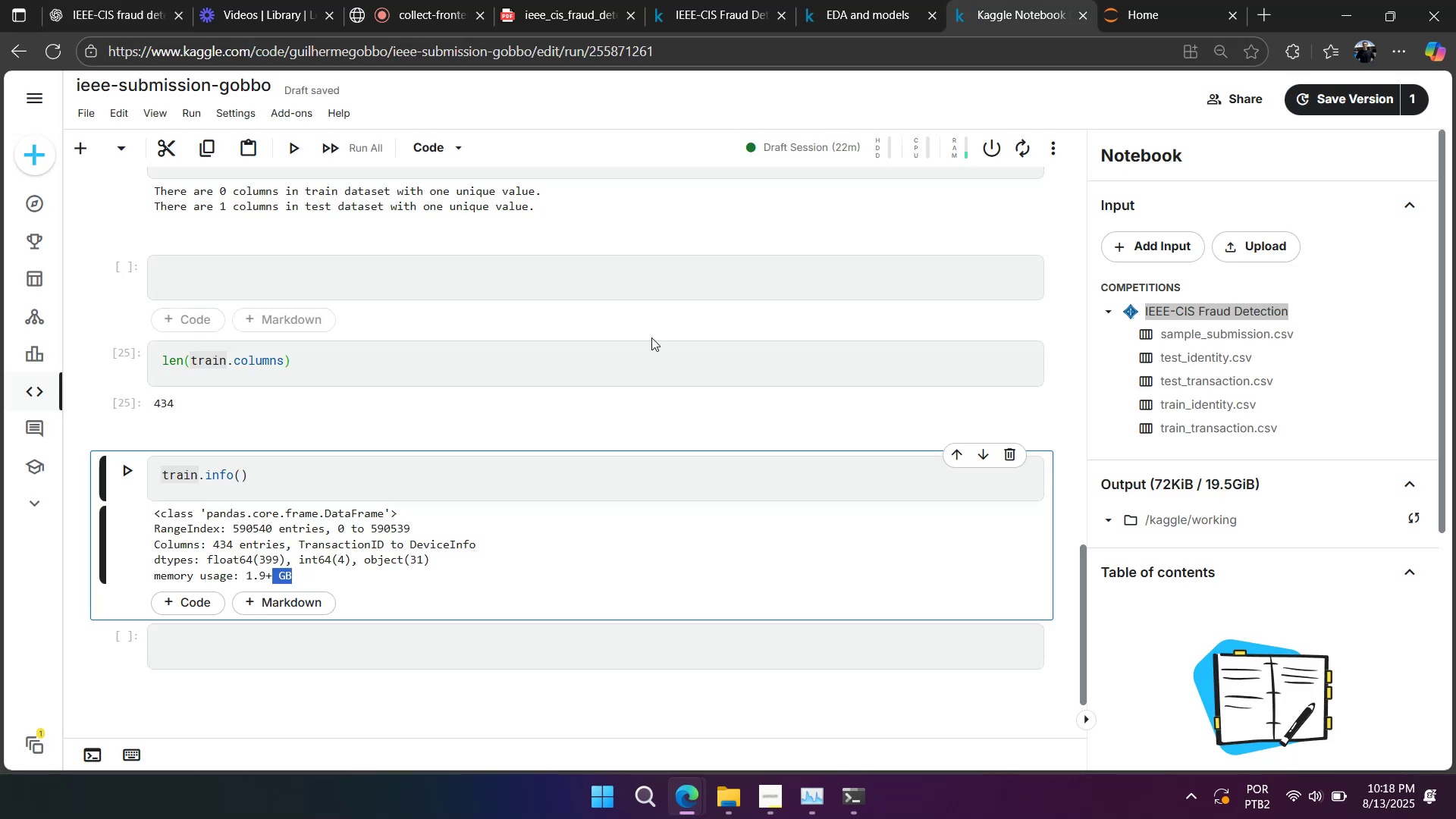 
scroll: coordinate [647, 340], scroll_direction: up, amount: 23.0
 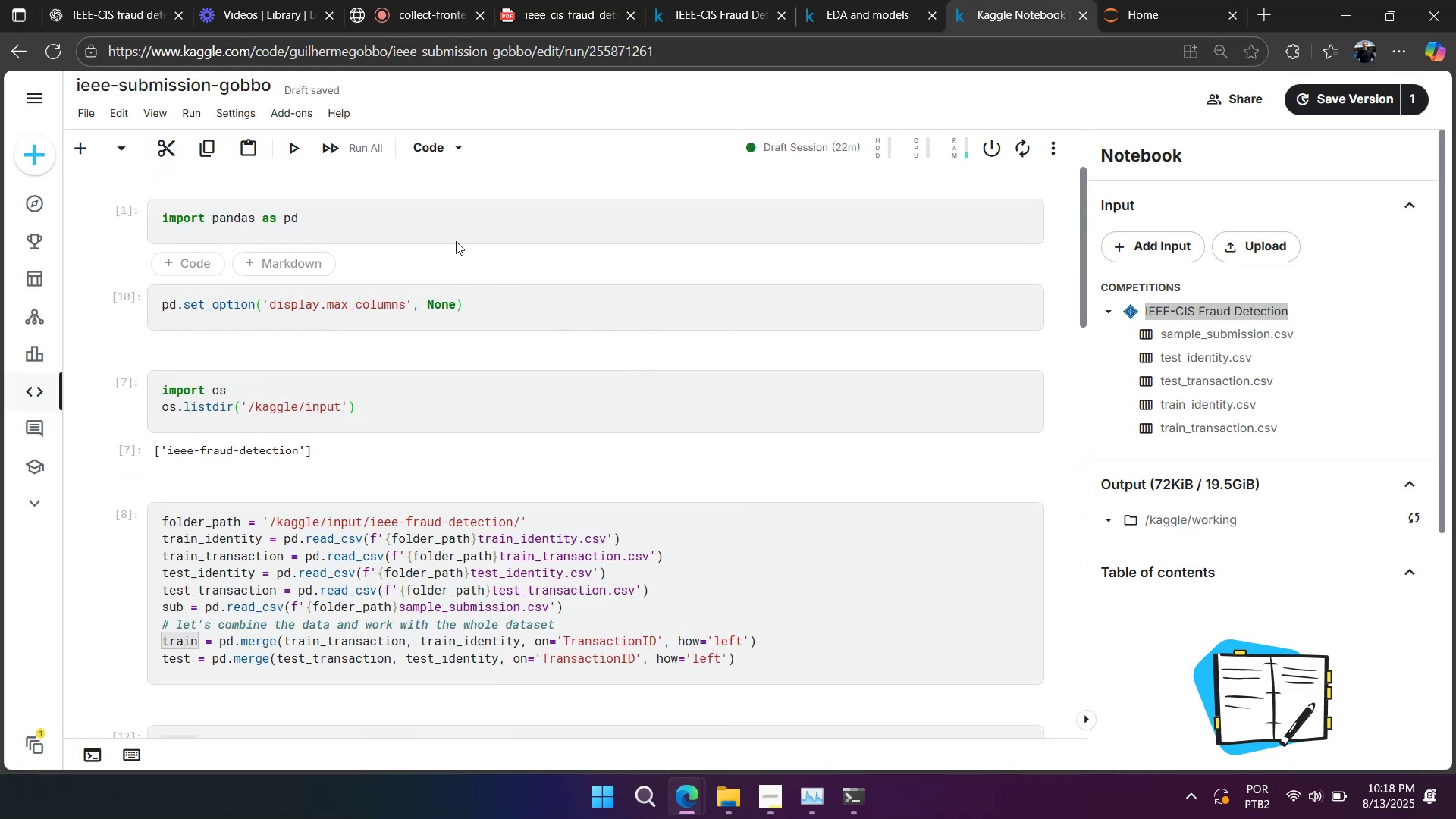 
left_click([450, 231])
 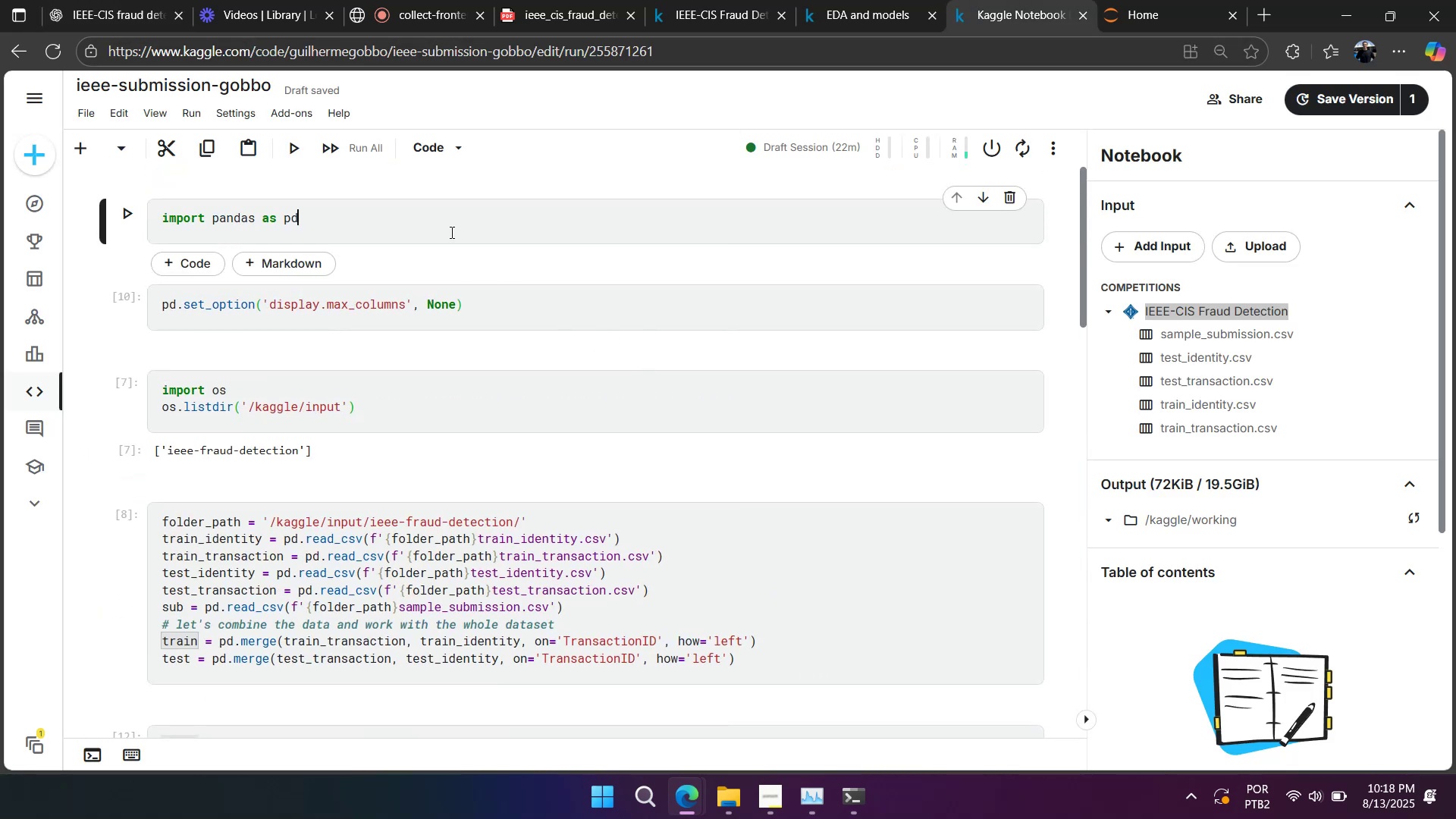 
key(Enter)
 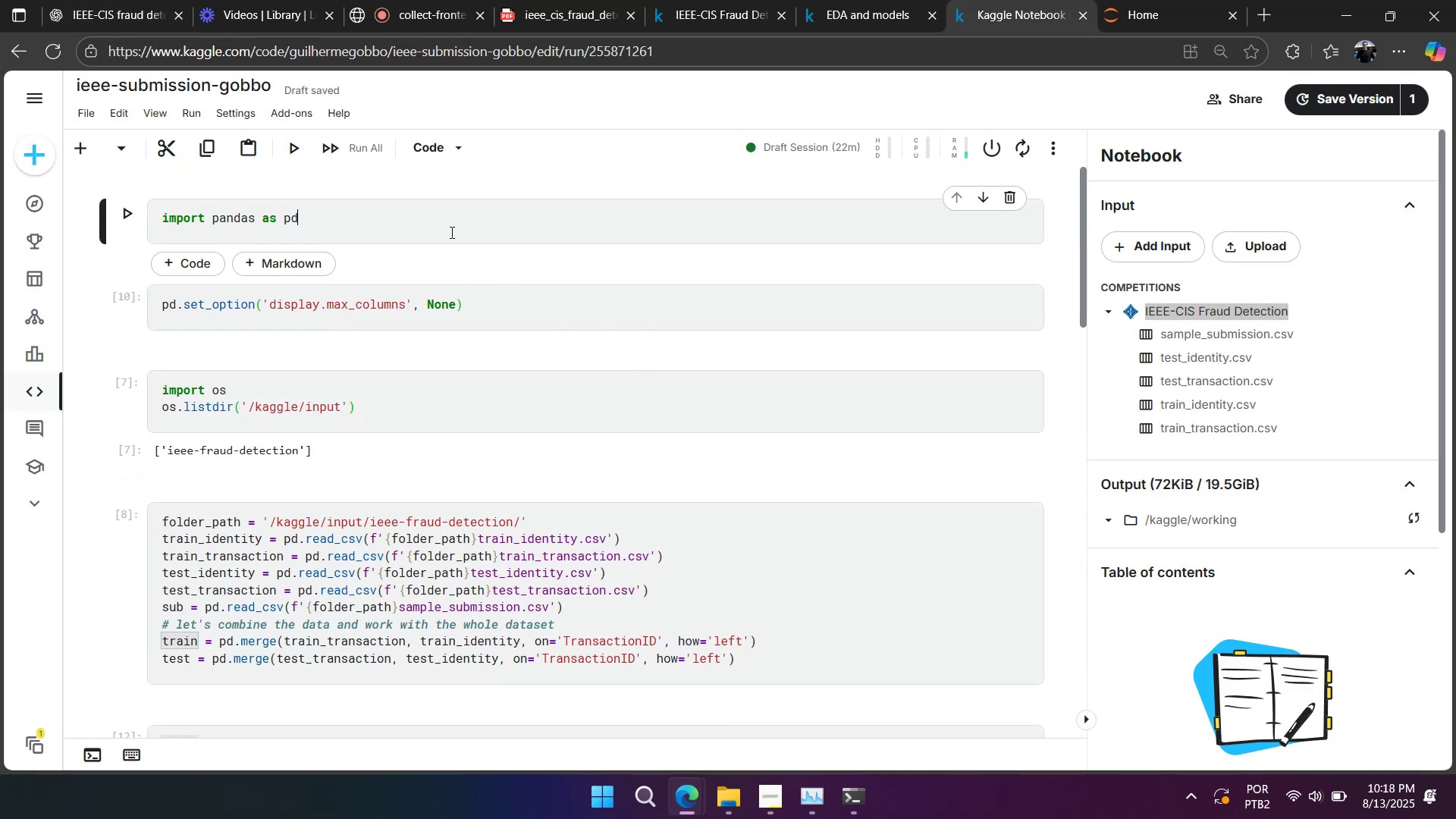 
key(Control+ControlLeft)
 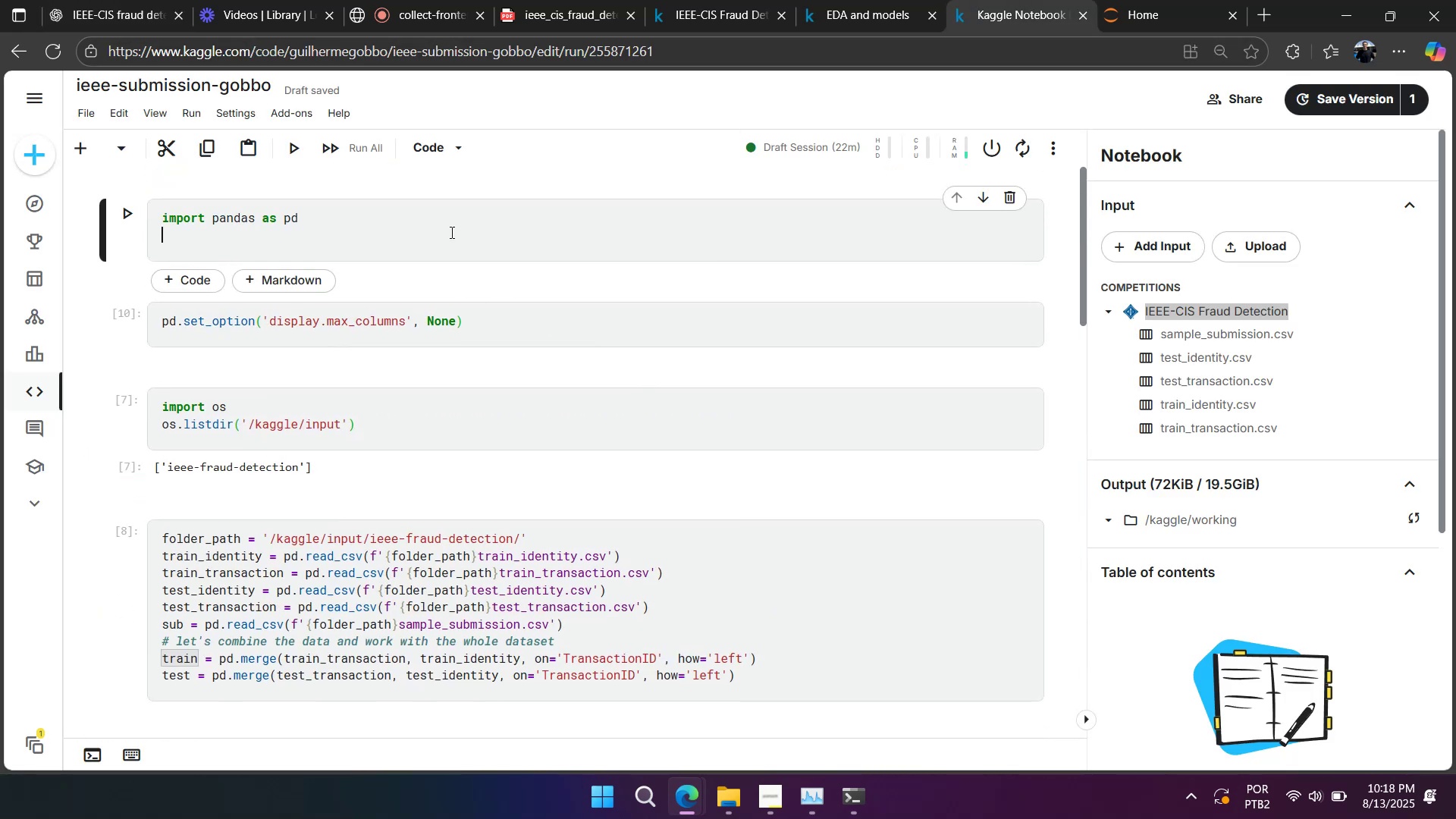 
key(Control+V)
 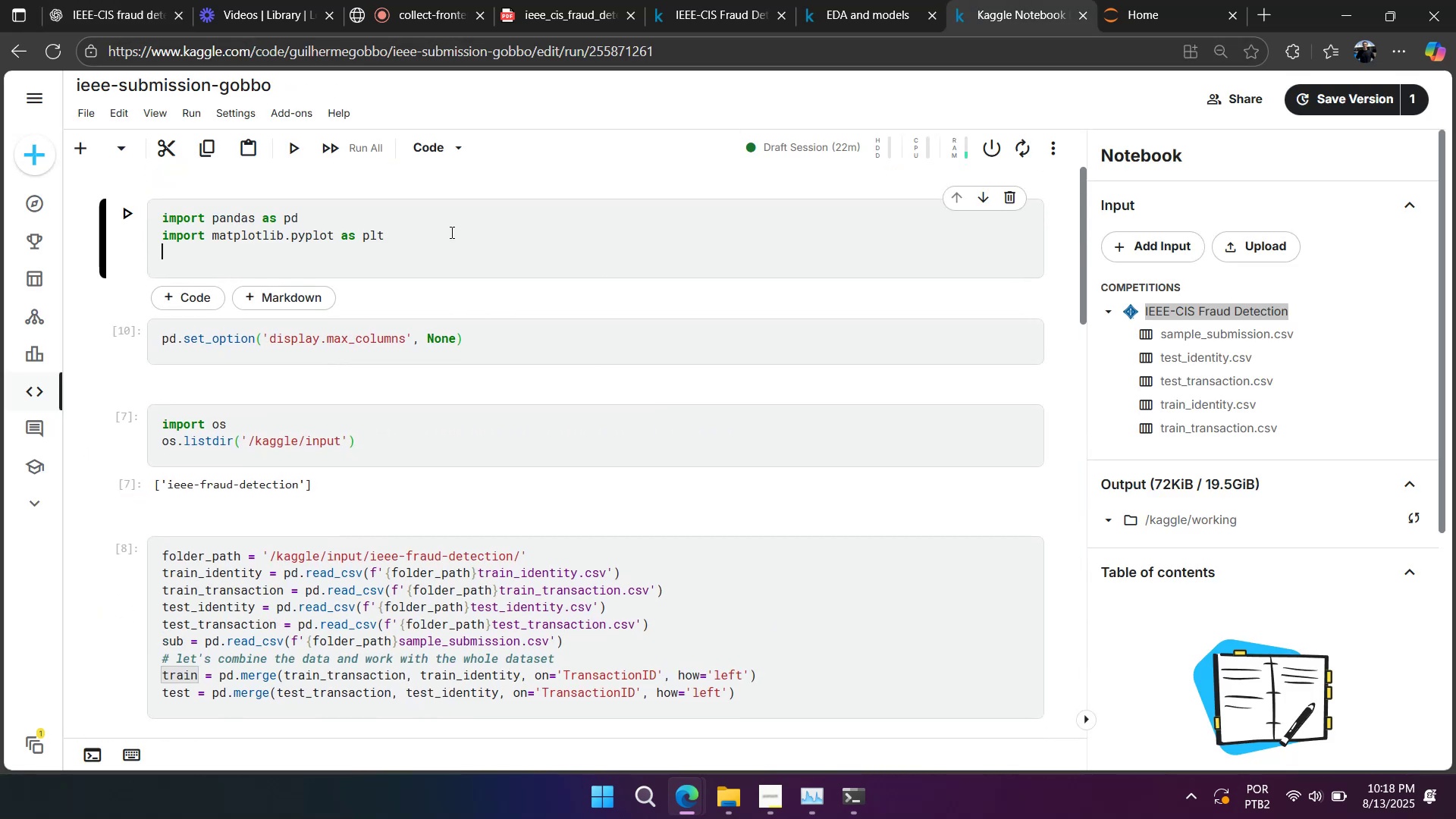 
key(Shift+Enter)
 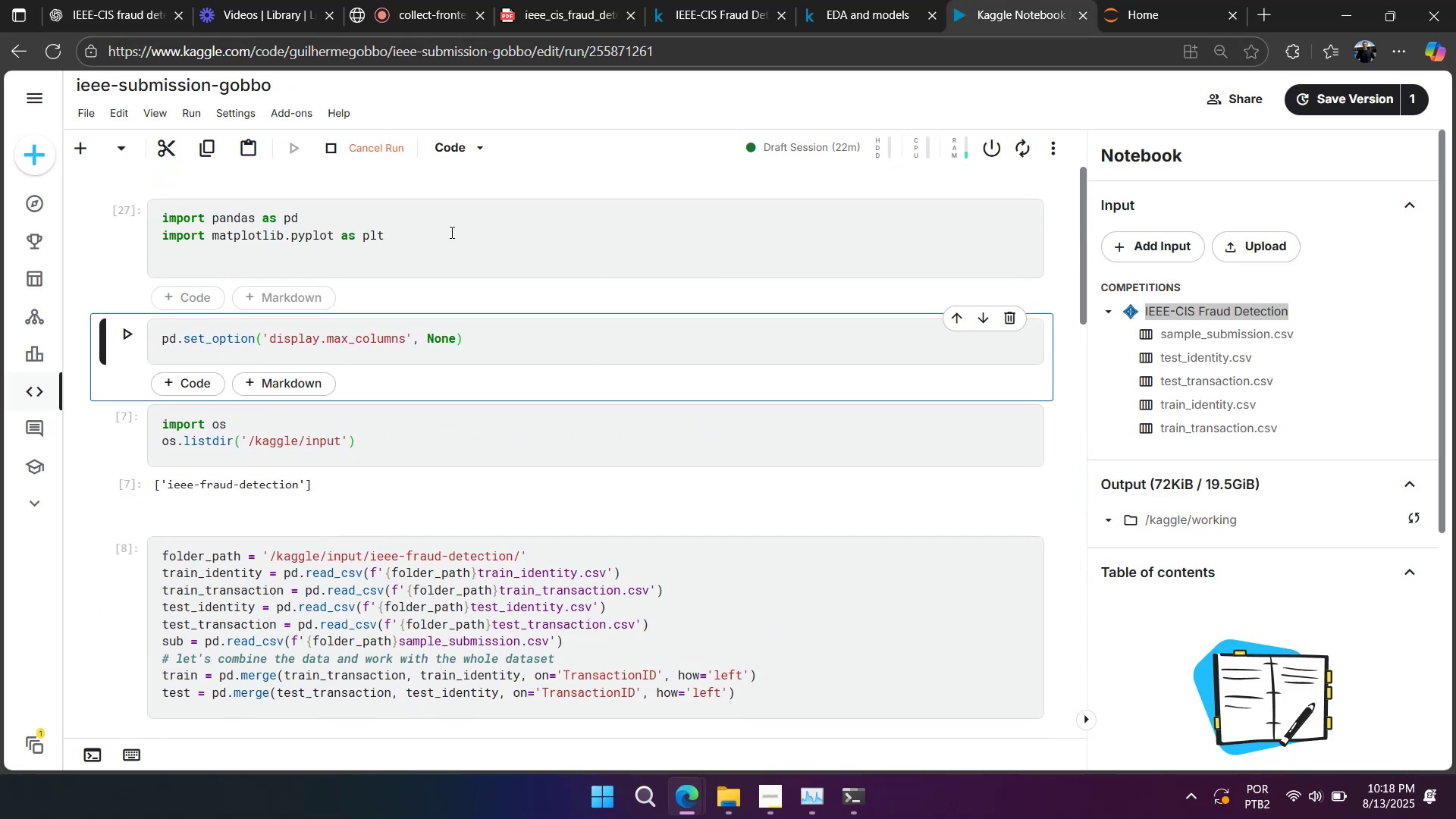 
scroll: coordinate [504, 430], scroll_direction: down, amount: 14.0
 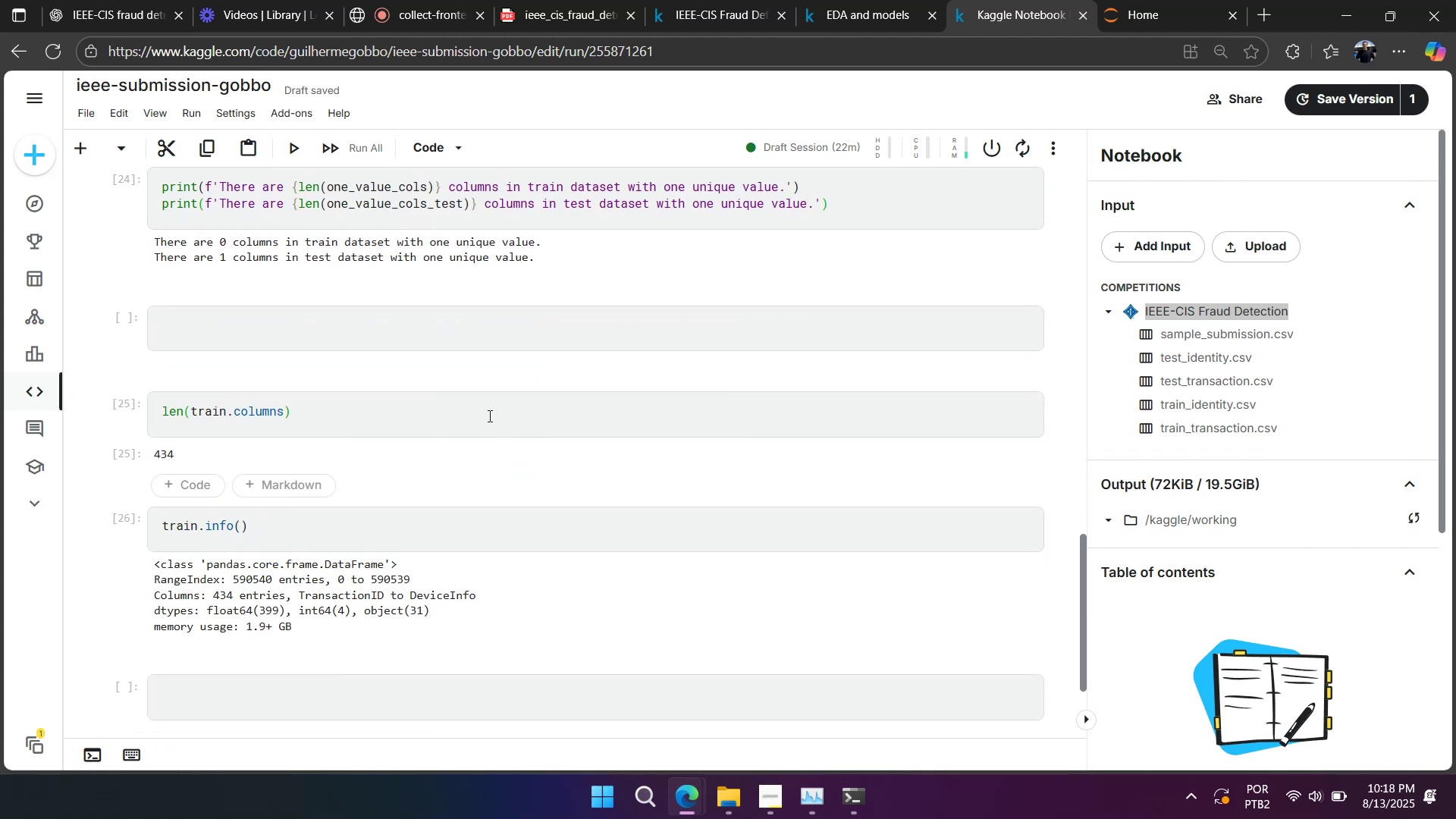 
right_click([485, 414])
 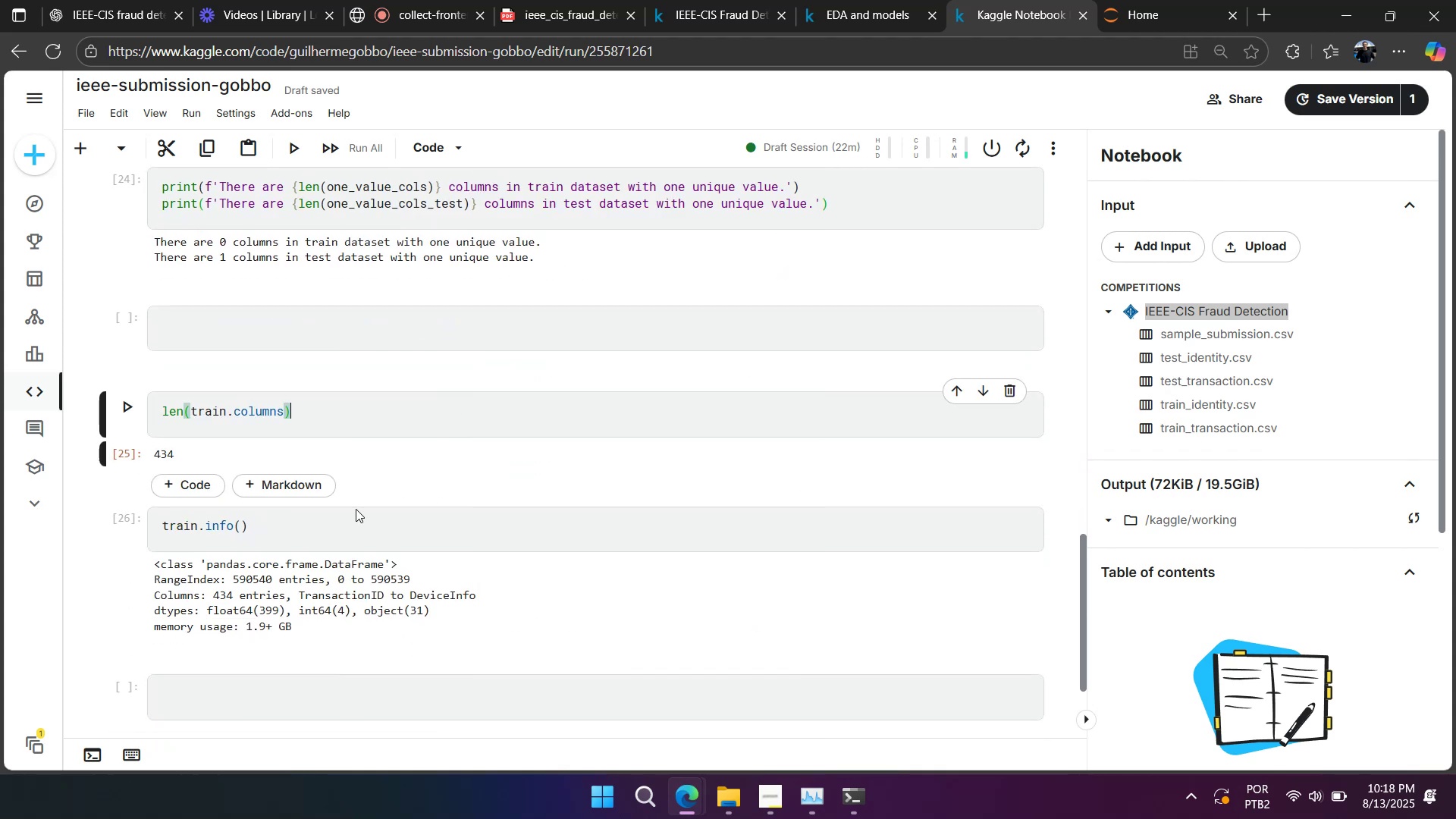 
left_click([353, 537])
 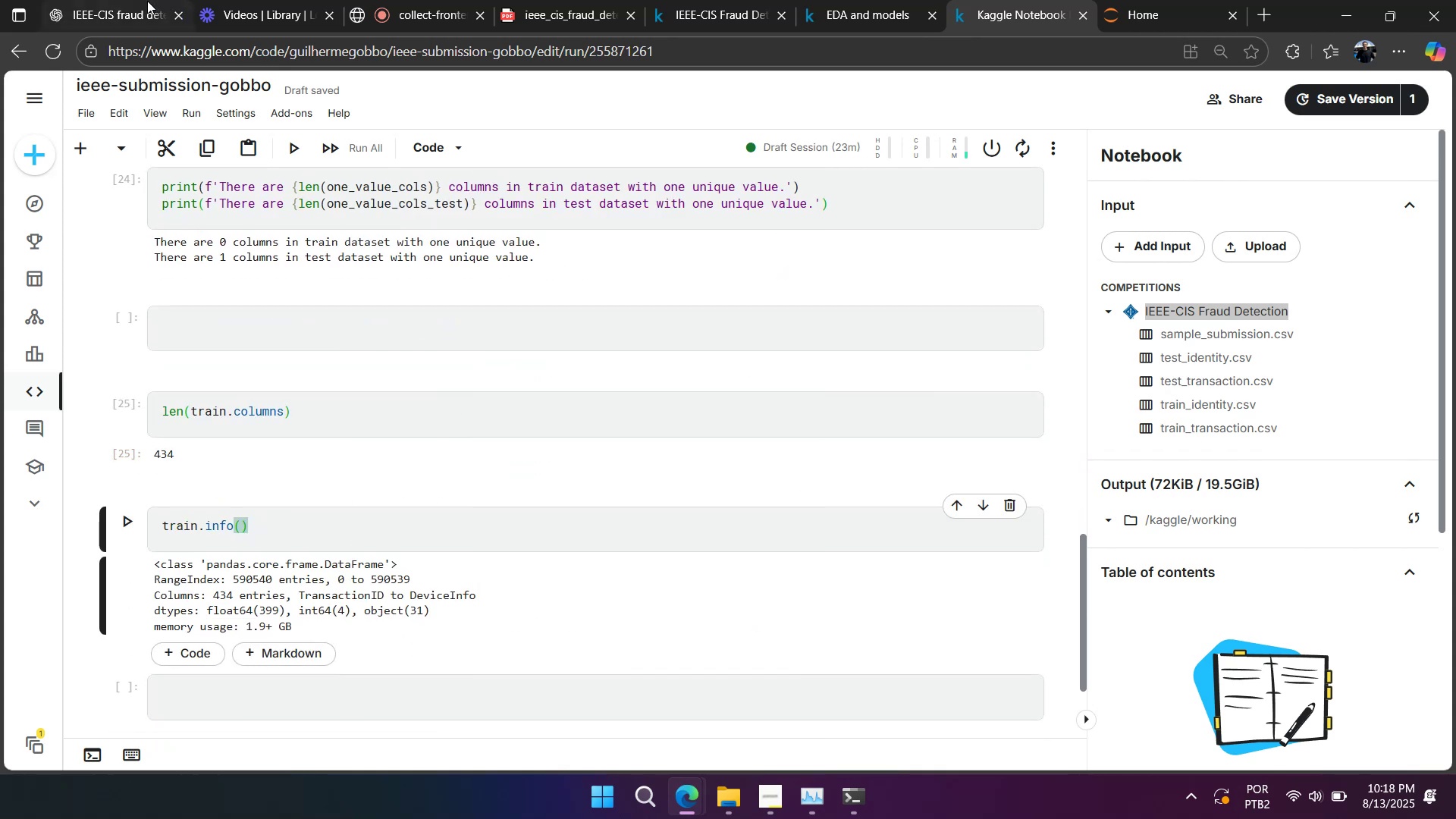 
left_click([132, 8])
 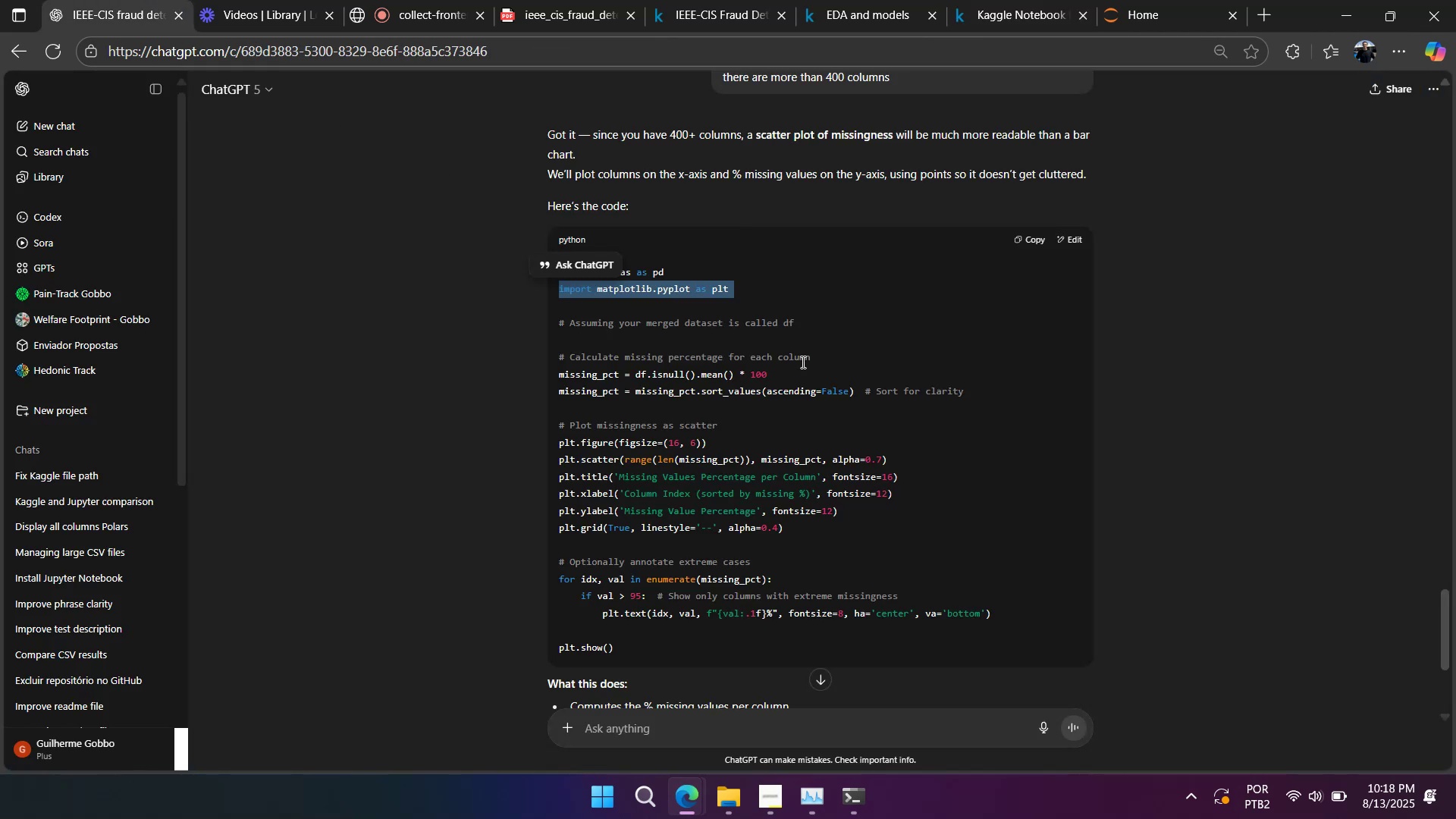 
right_click([805, 365])
 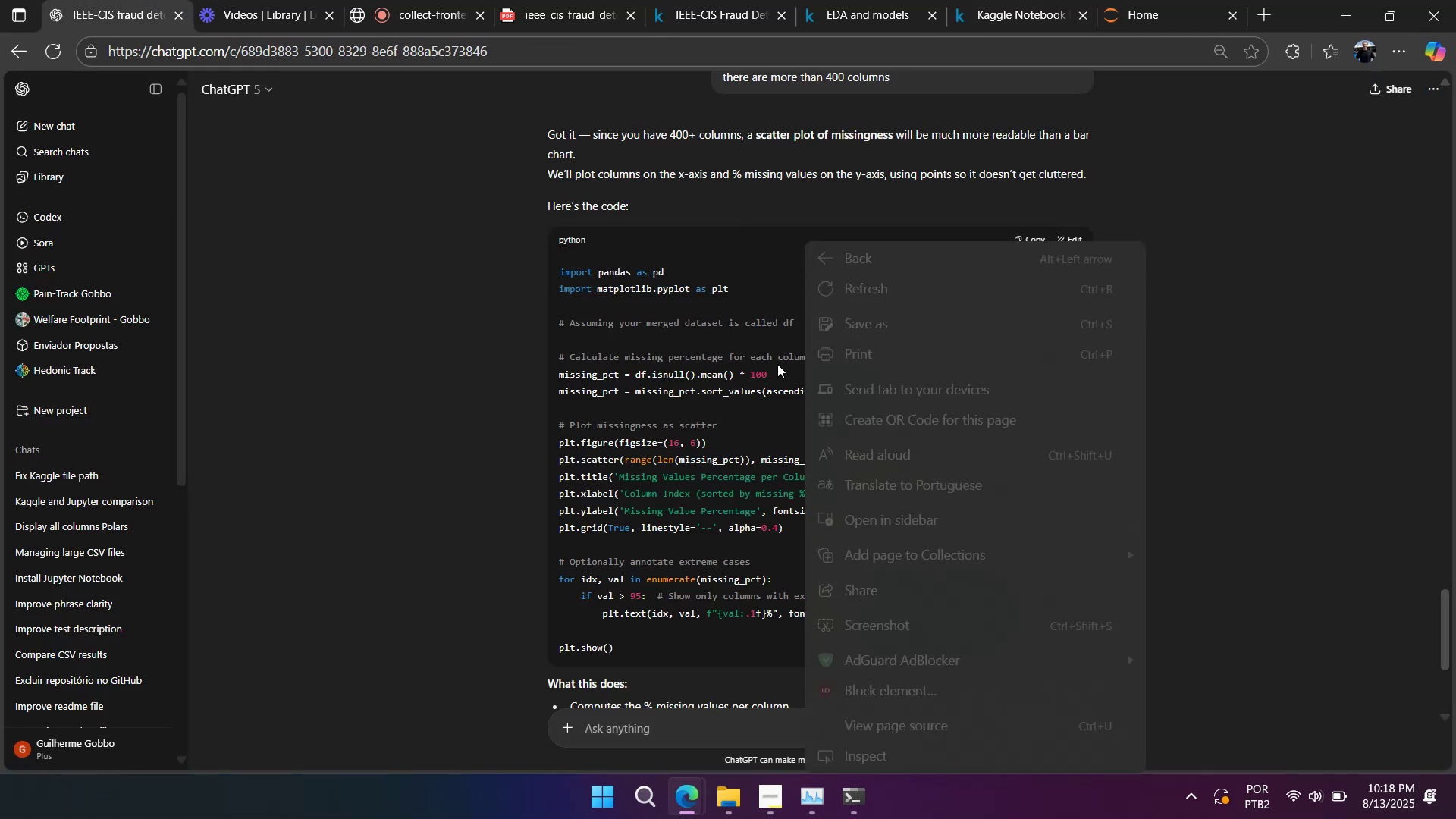 
left_click([777, 364])
 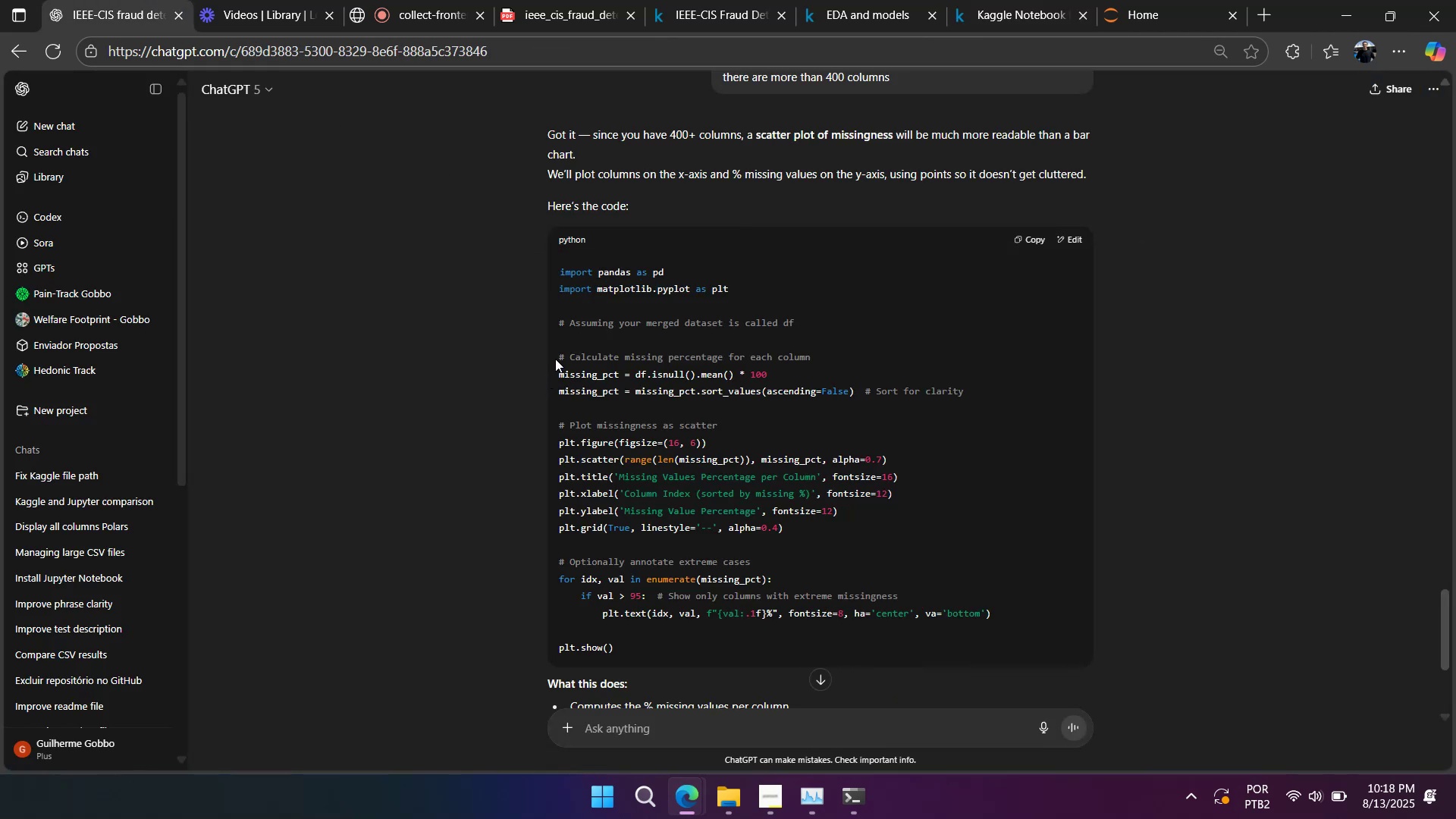 
scroll: coordinate [606, 365], scroll_direction: down, amount: 1.0
 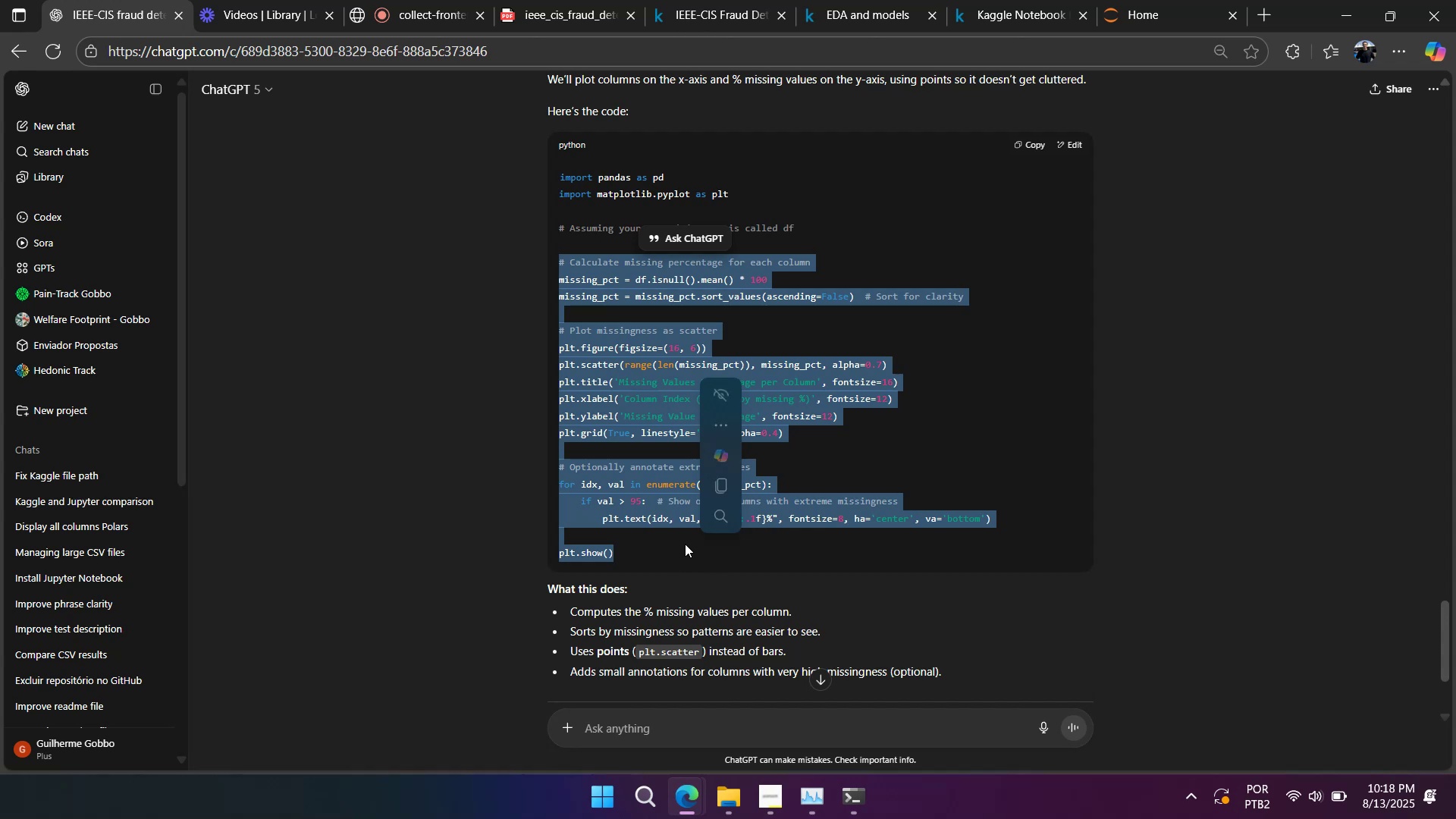 
key(Control+C)
 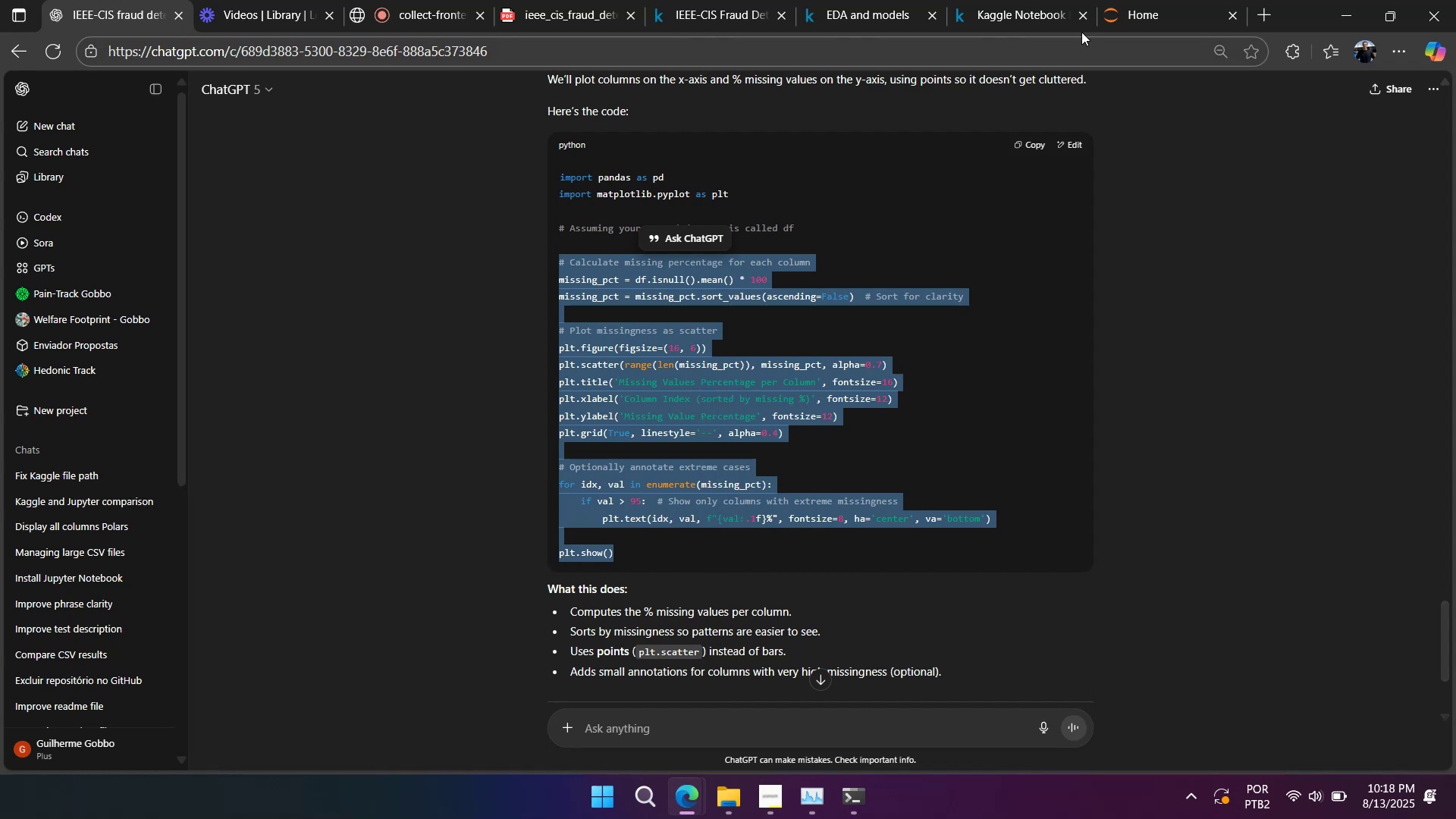 
key(Control+C)
 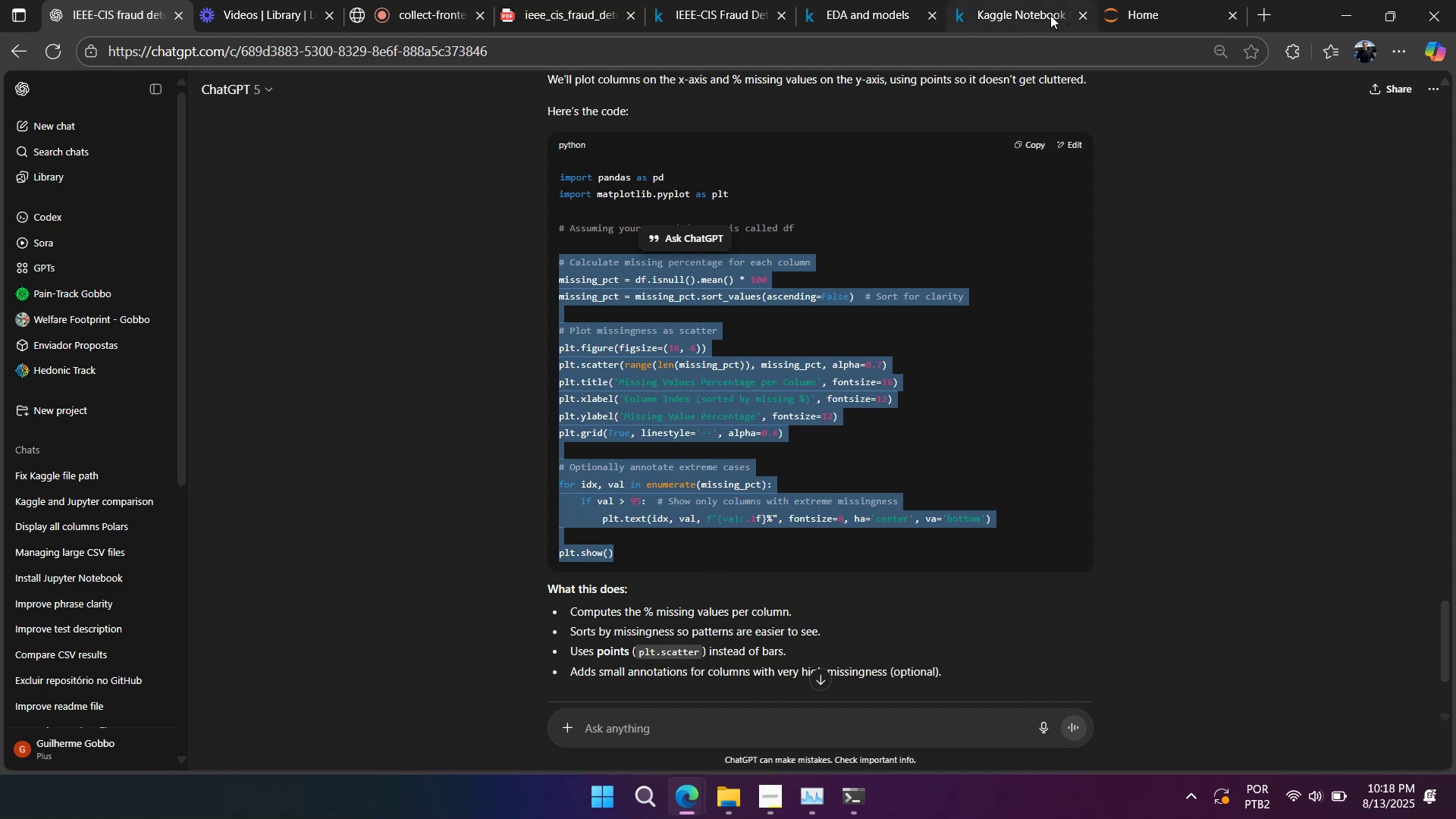 
left_click([1050, 15])
 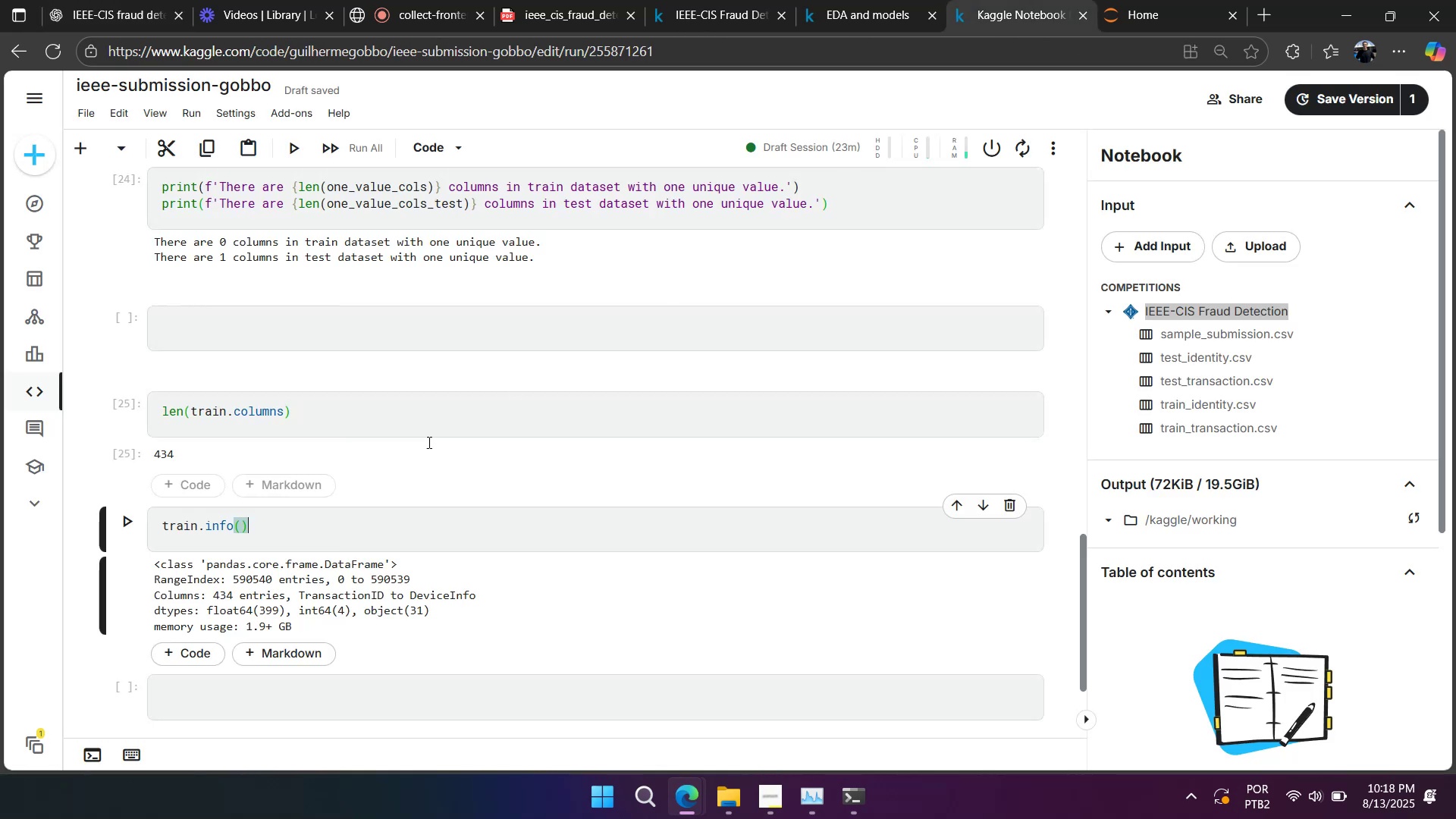 
scroll: coordinate [392, 461], scroll_direction: down, amount: 5.0
 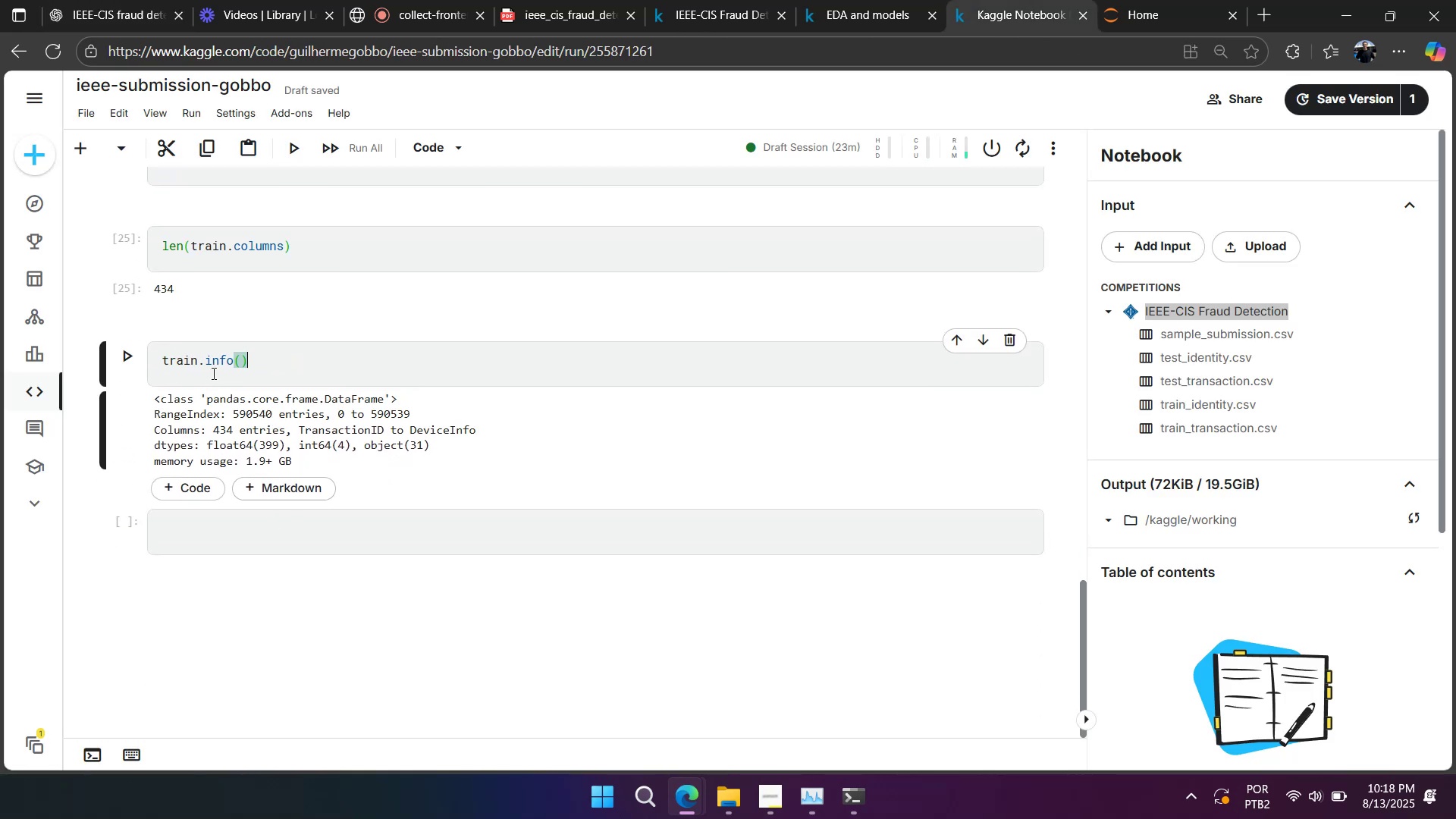 
left_click([283, 362])
 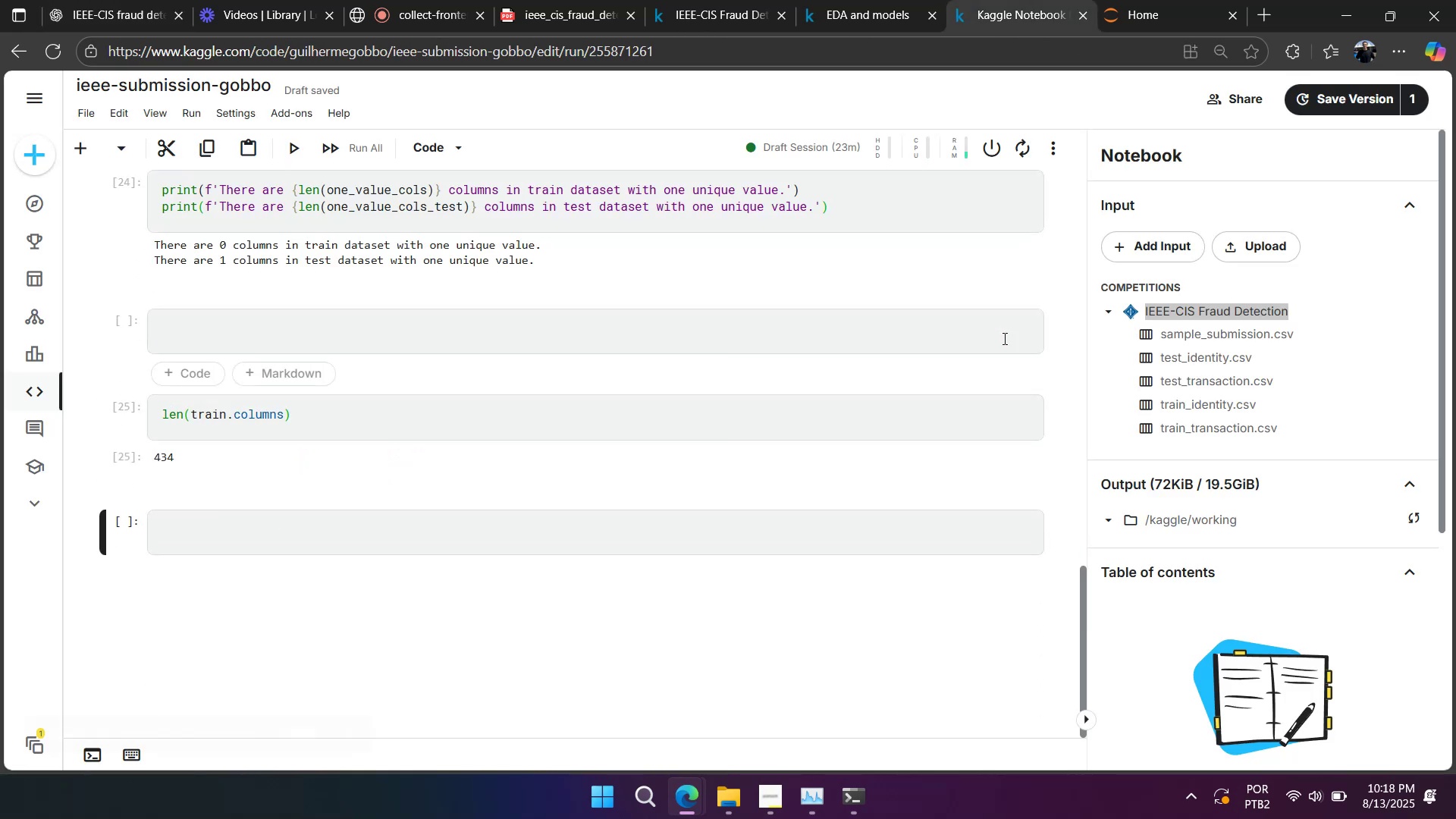 
scroll: coordinate [695, 421], scroll_direction: down, amount: 1.0
 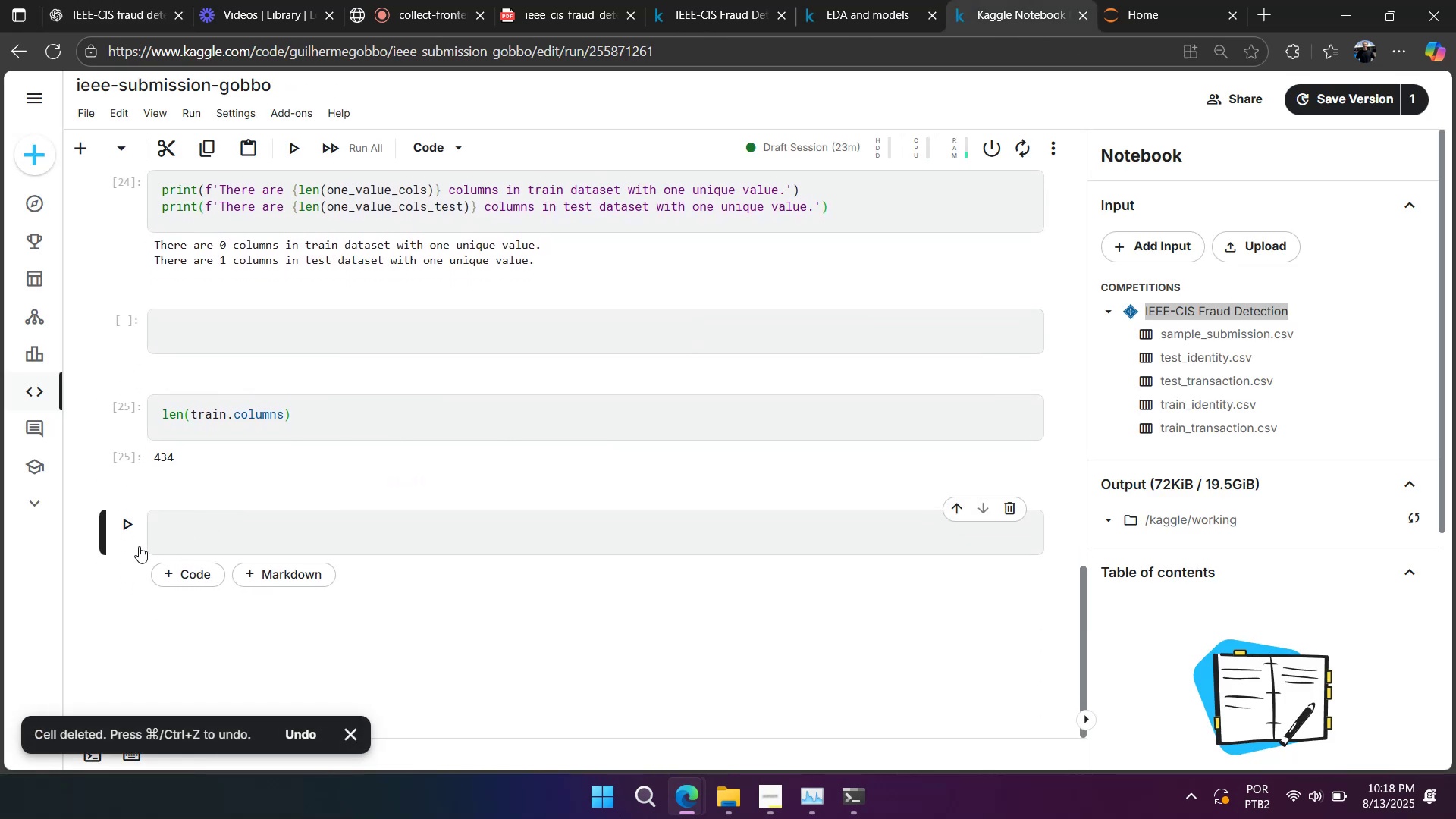 
type(bbbbbbbb)
 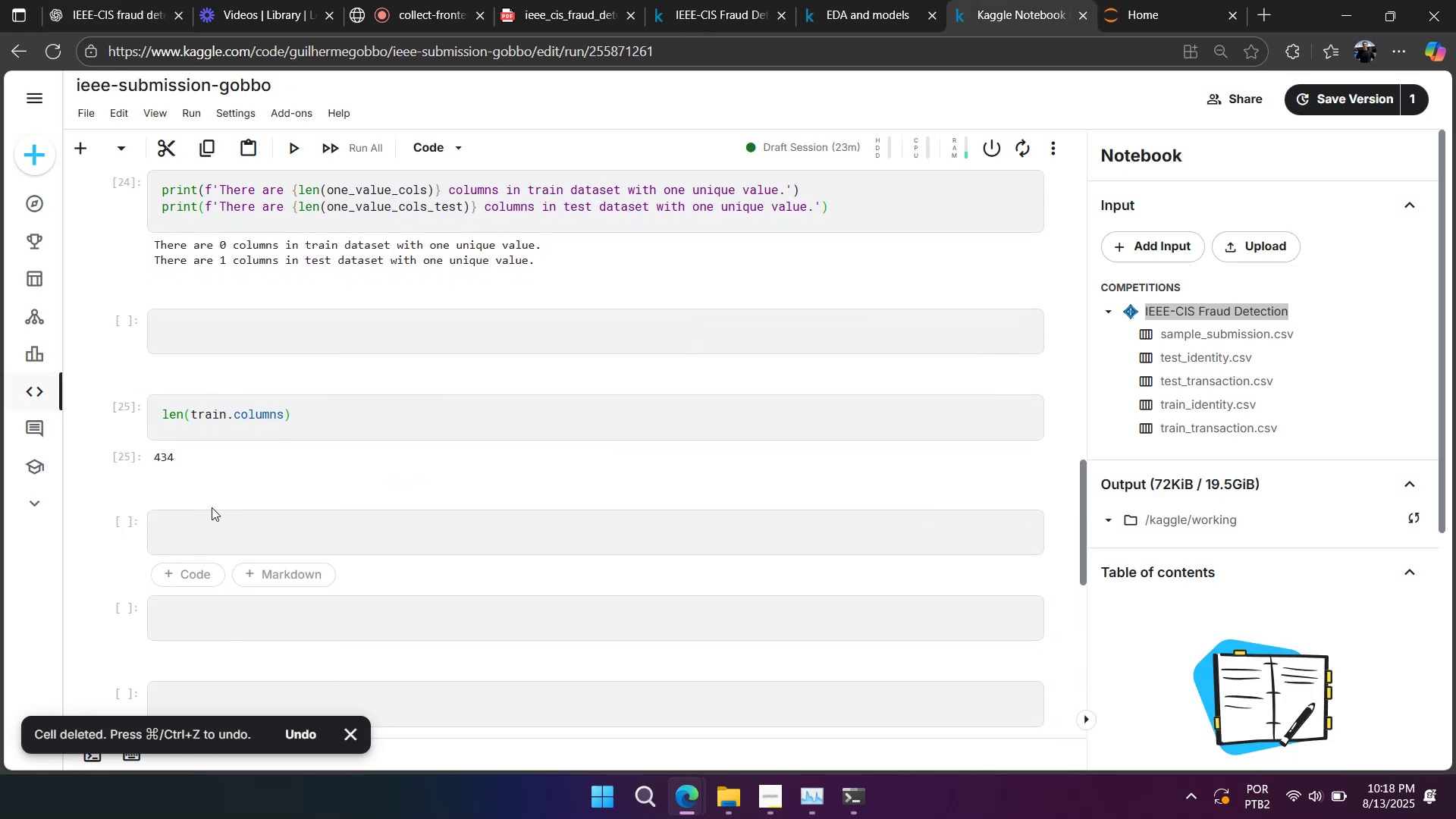 
scroll: coordinate [212, 507], scroll_direction: down, amount: 2.0
 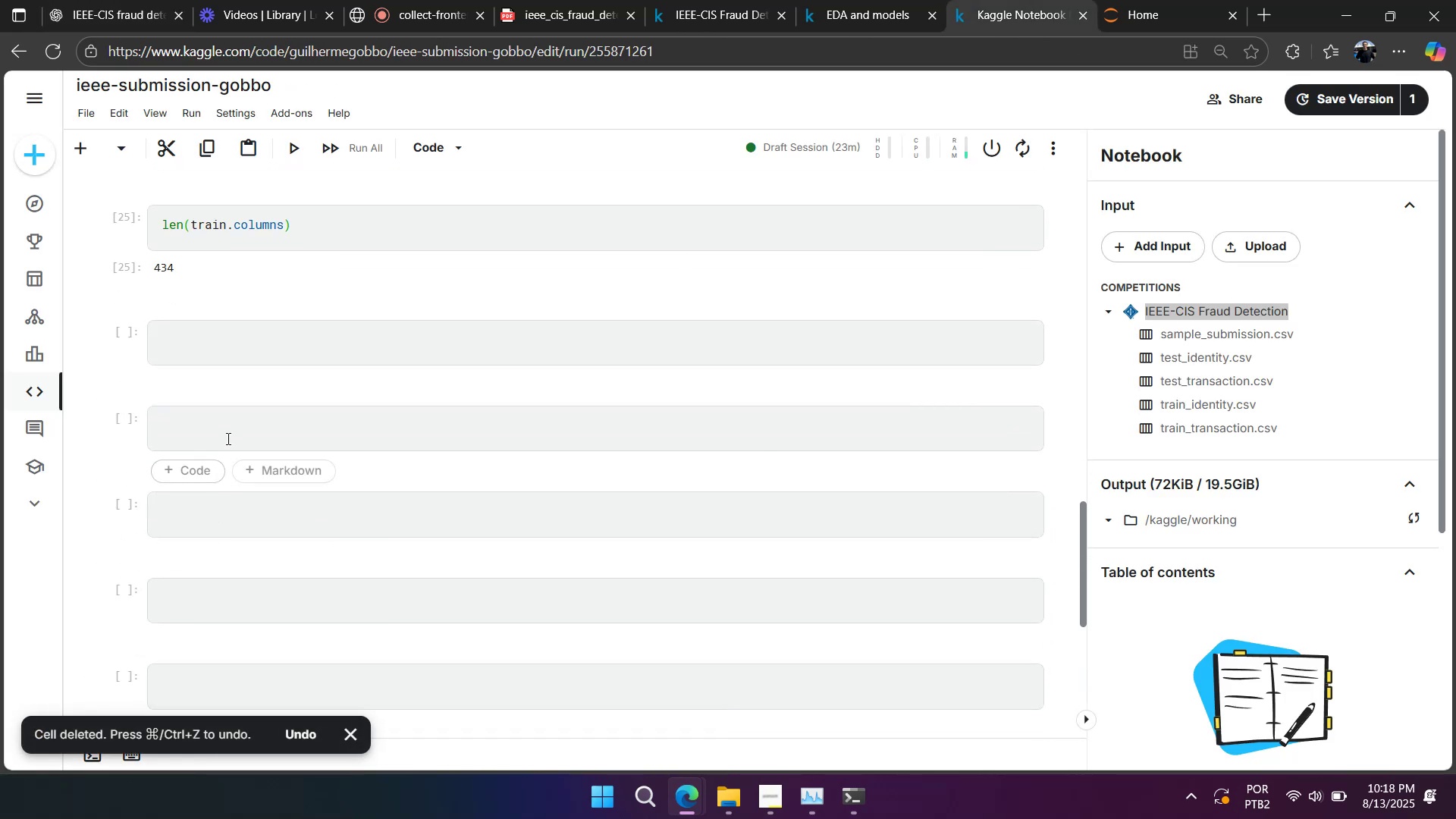 
key(Control+V)
 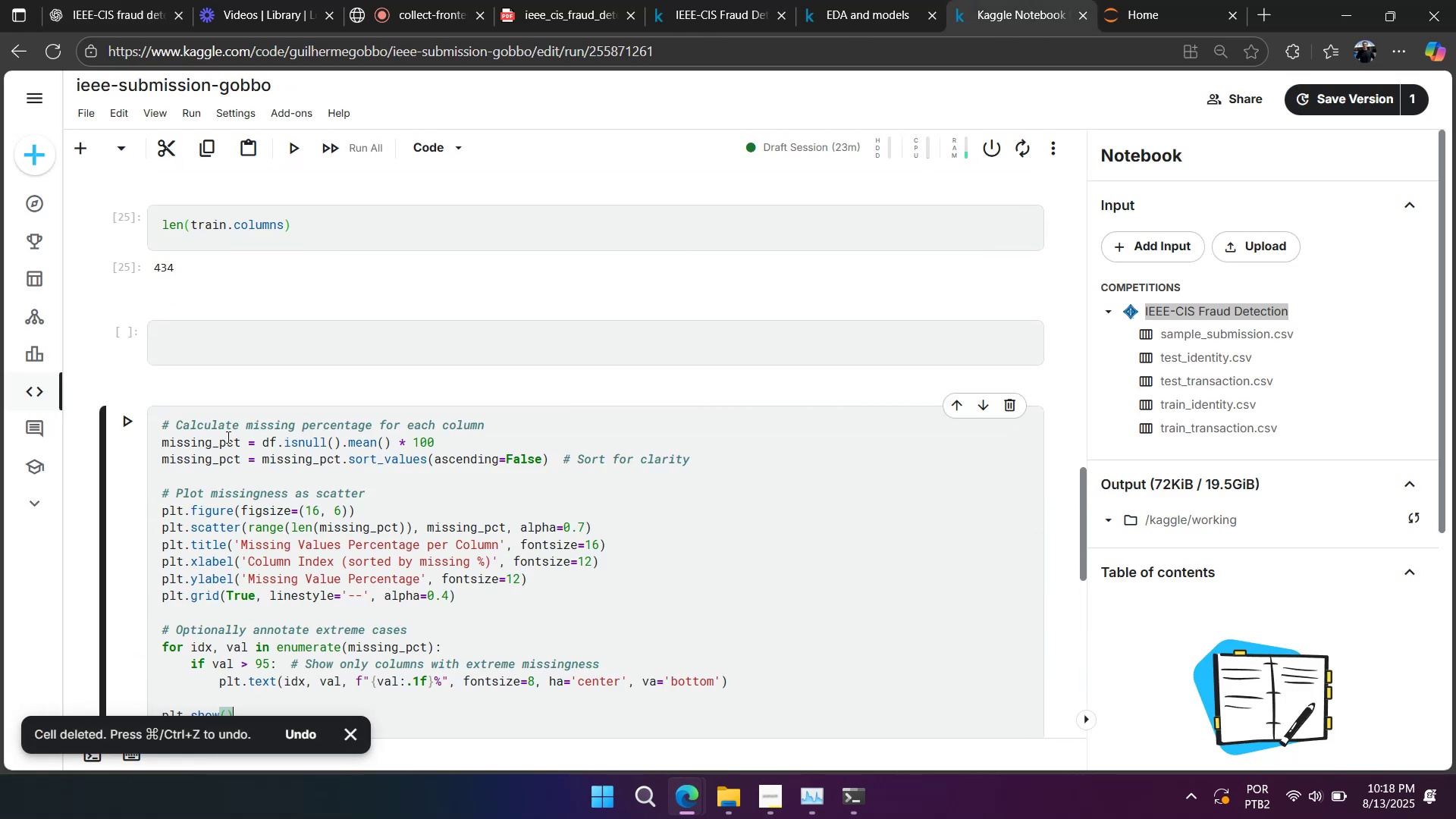 
key(Shift+Enter)
 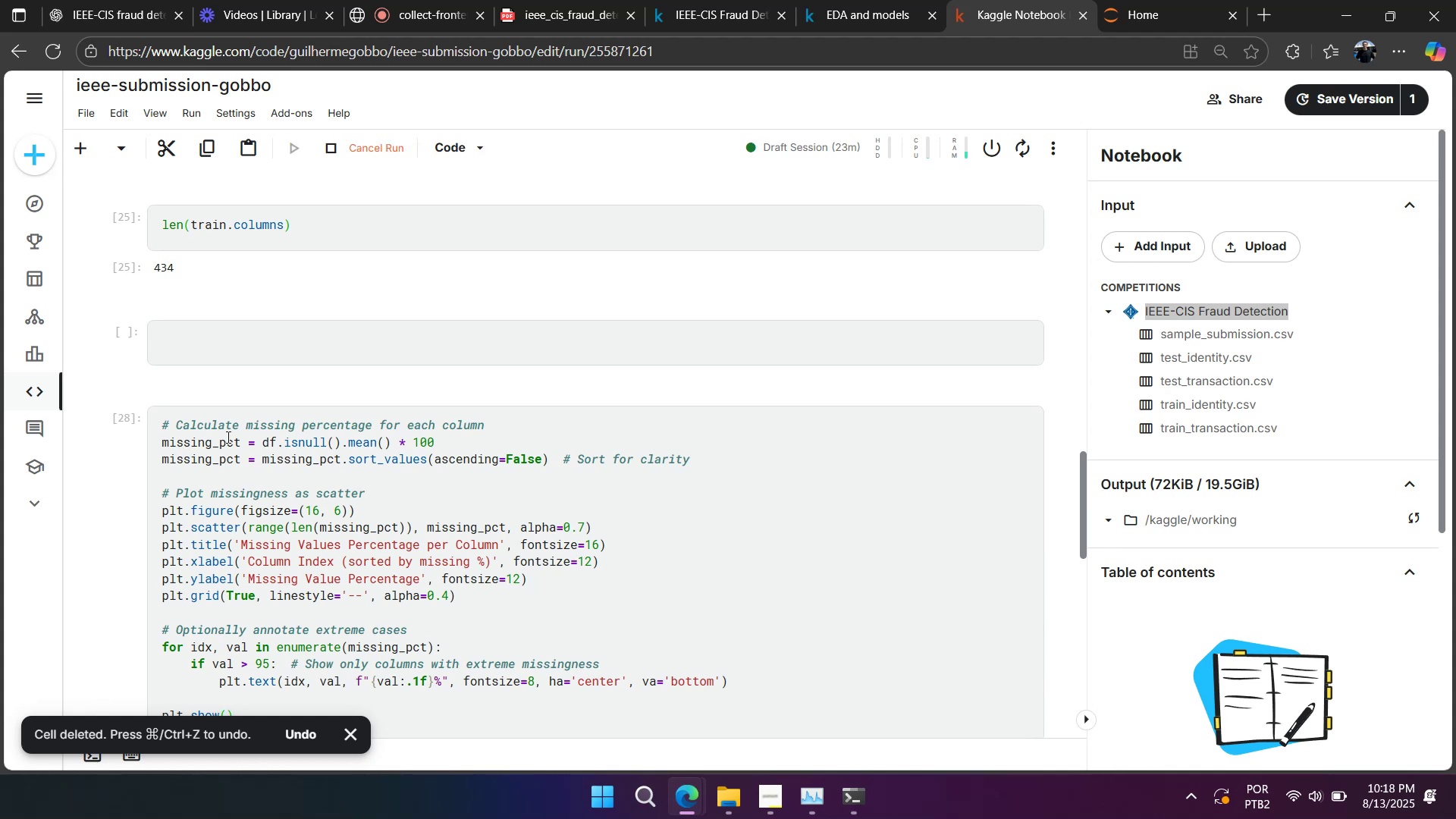 
scroll: coordinate [221, 427], scroll_direction: down, amount: 4.0
 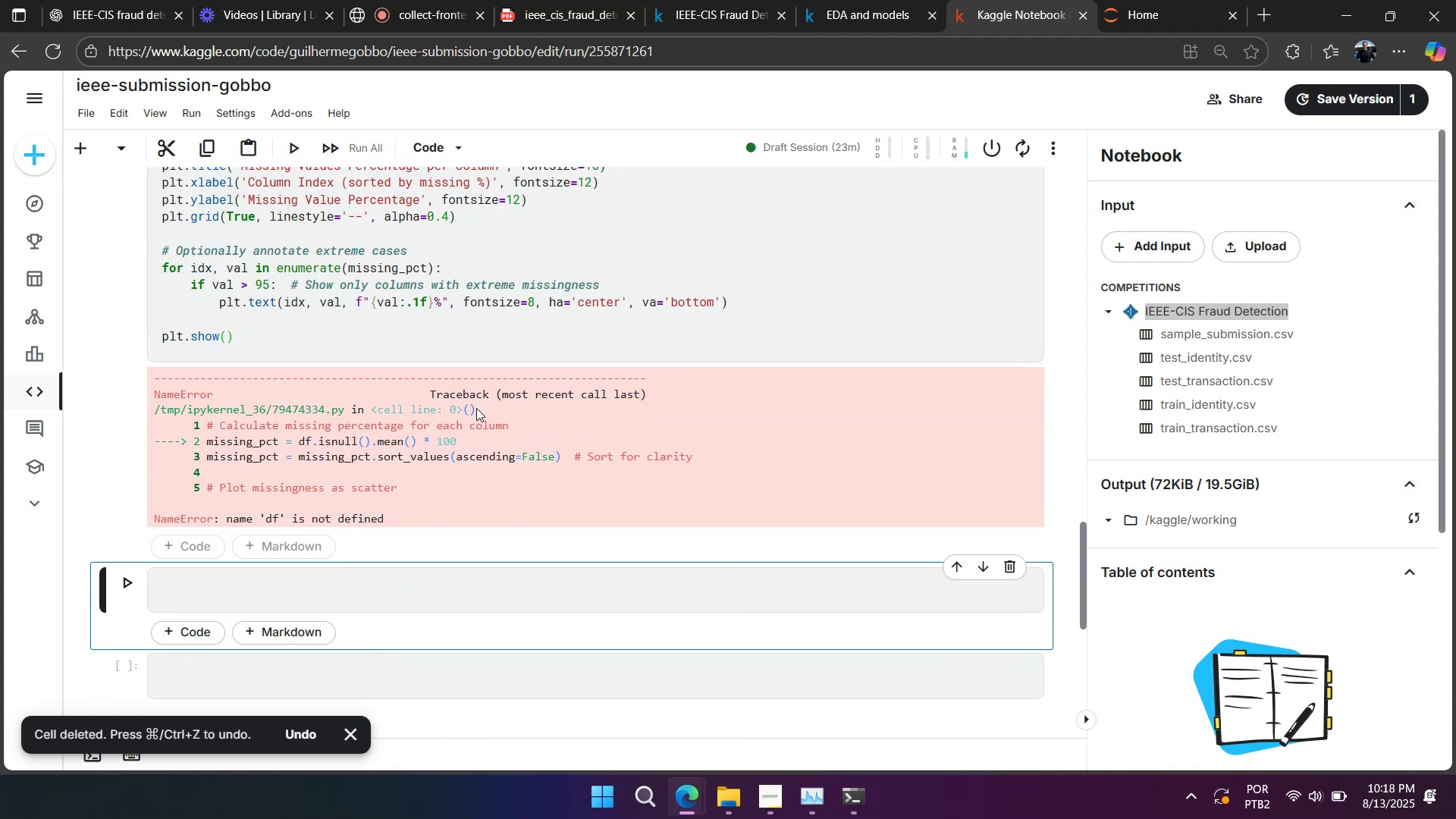 
scroll: coordinate [479, 413], scroll_direction: up, amount: 4.0
 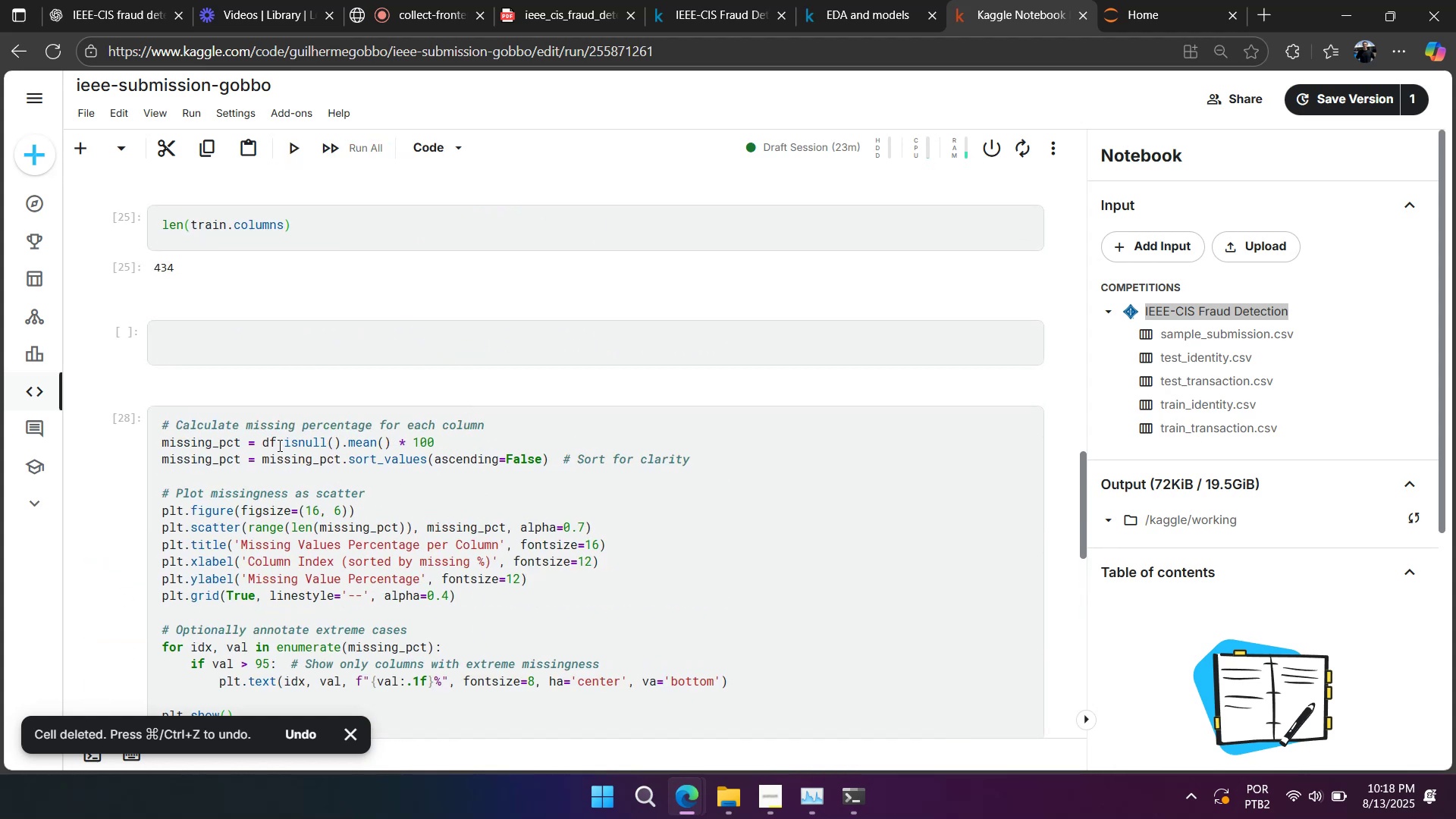 
double_click([273, 443])
 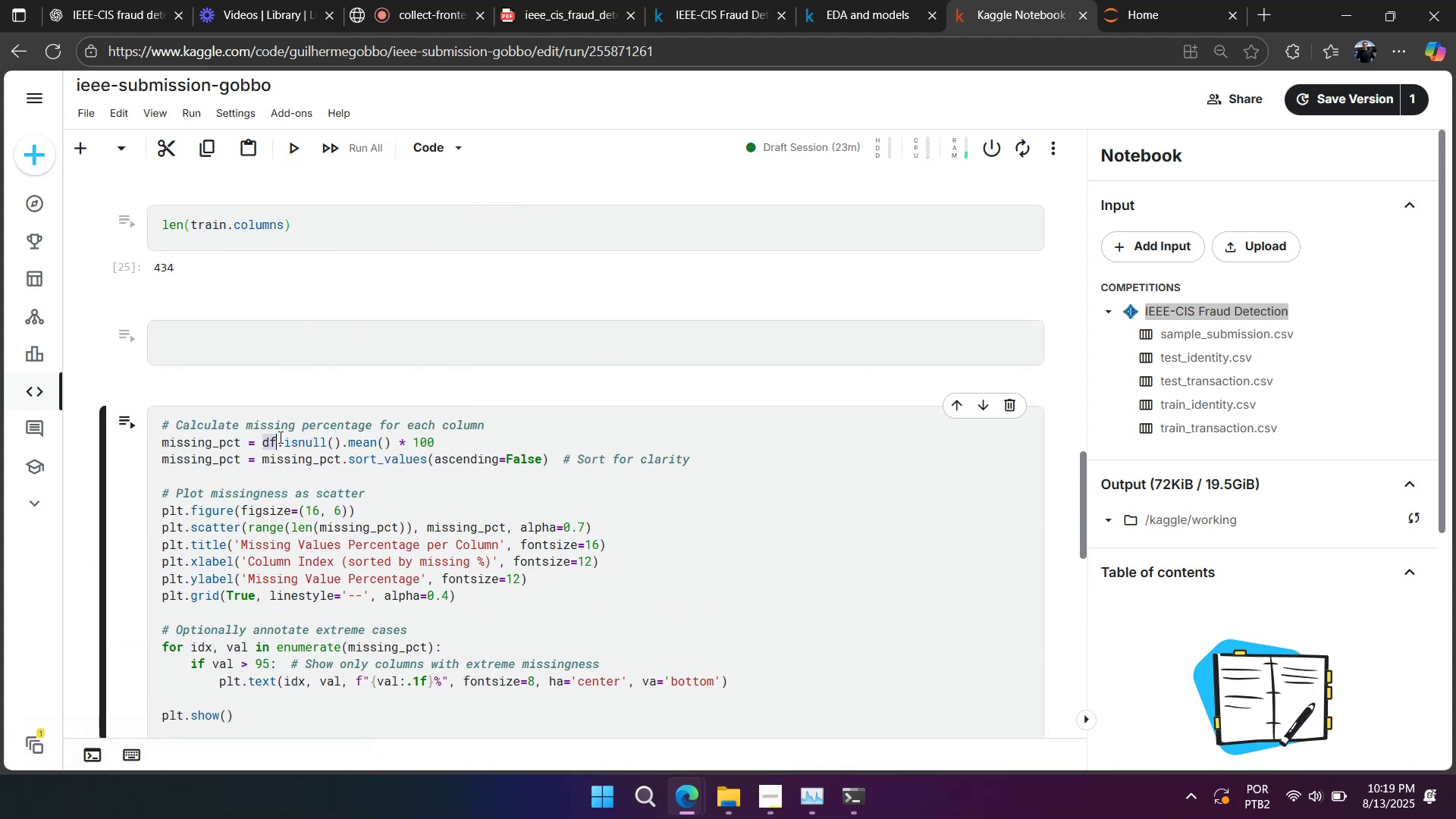 
type(train)
 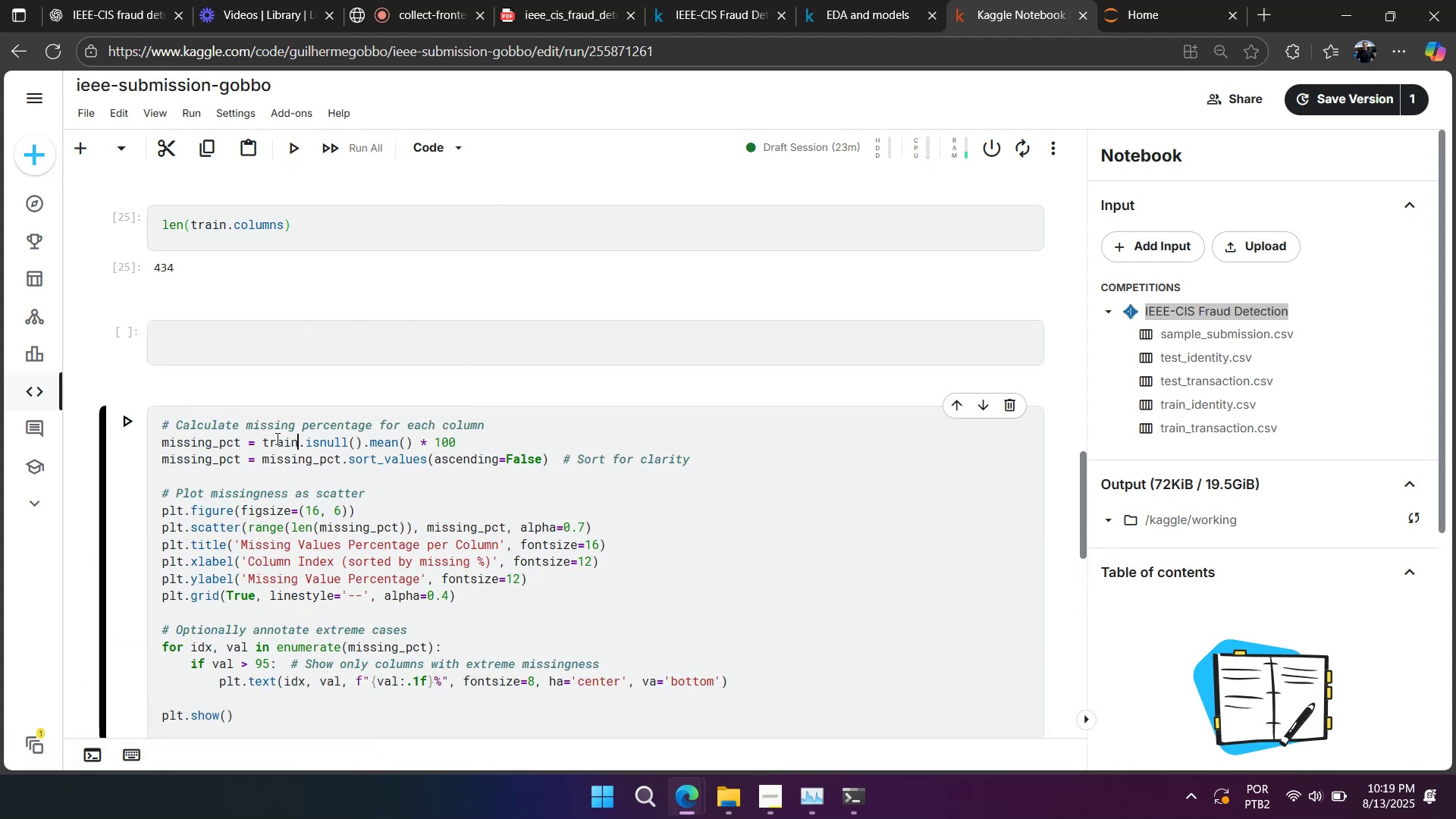 
double_click([276, 443])
 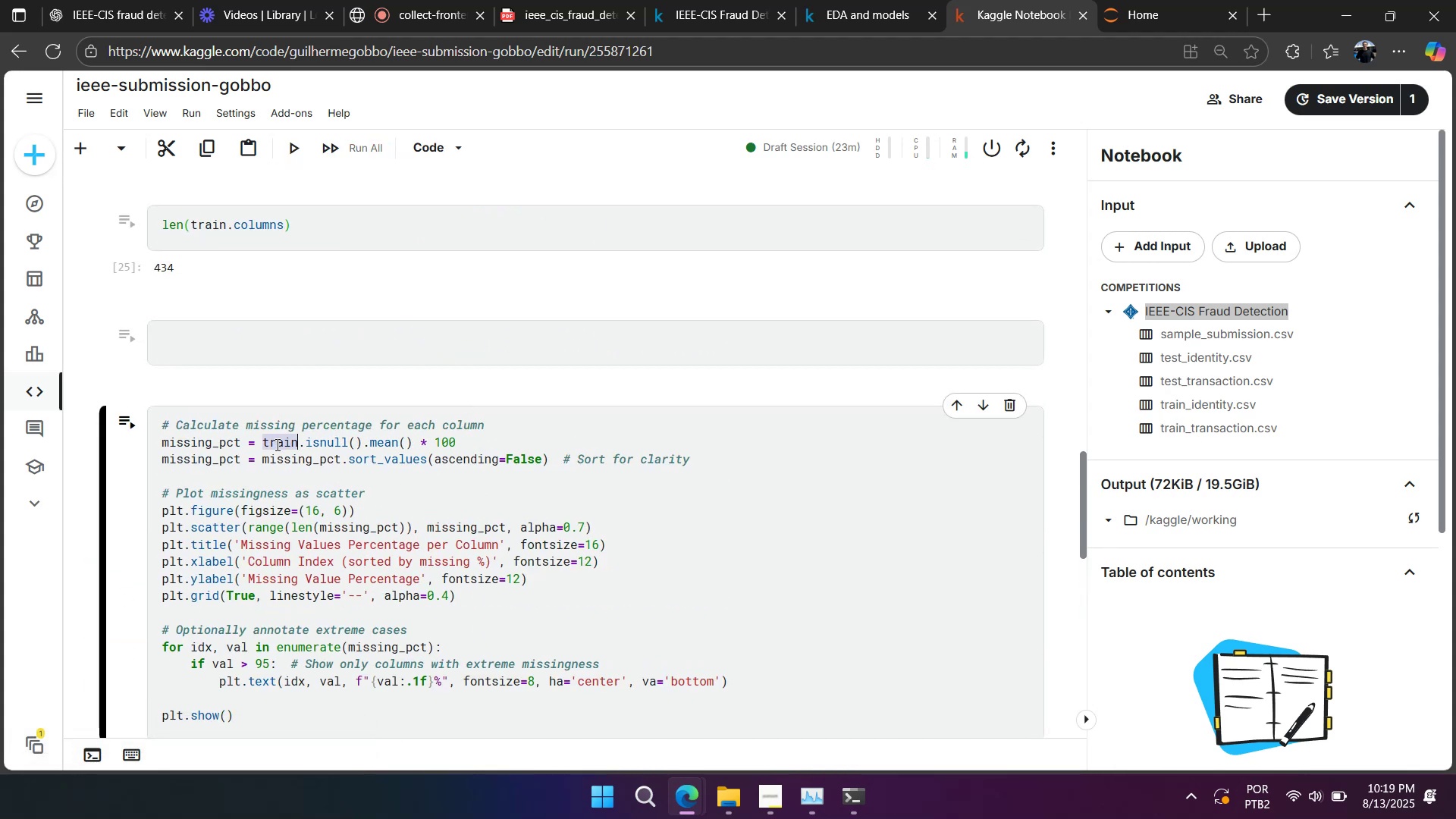 
key(Control+C)
 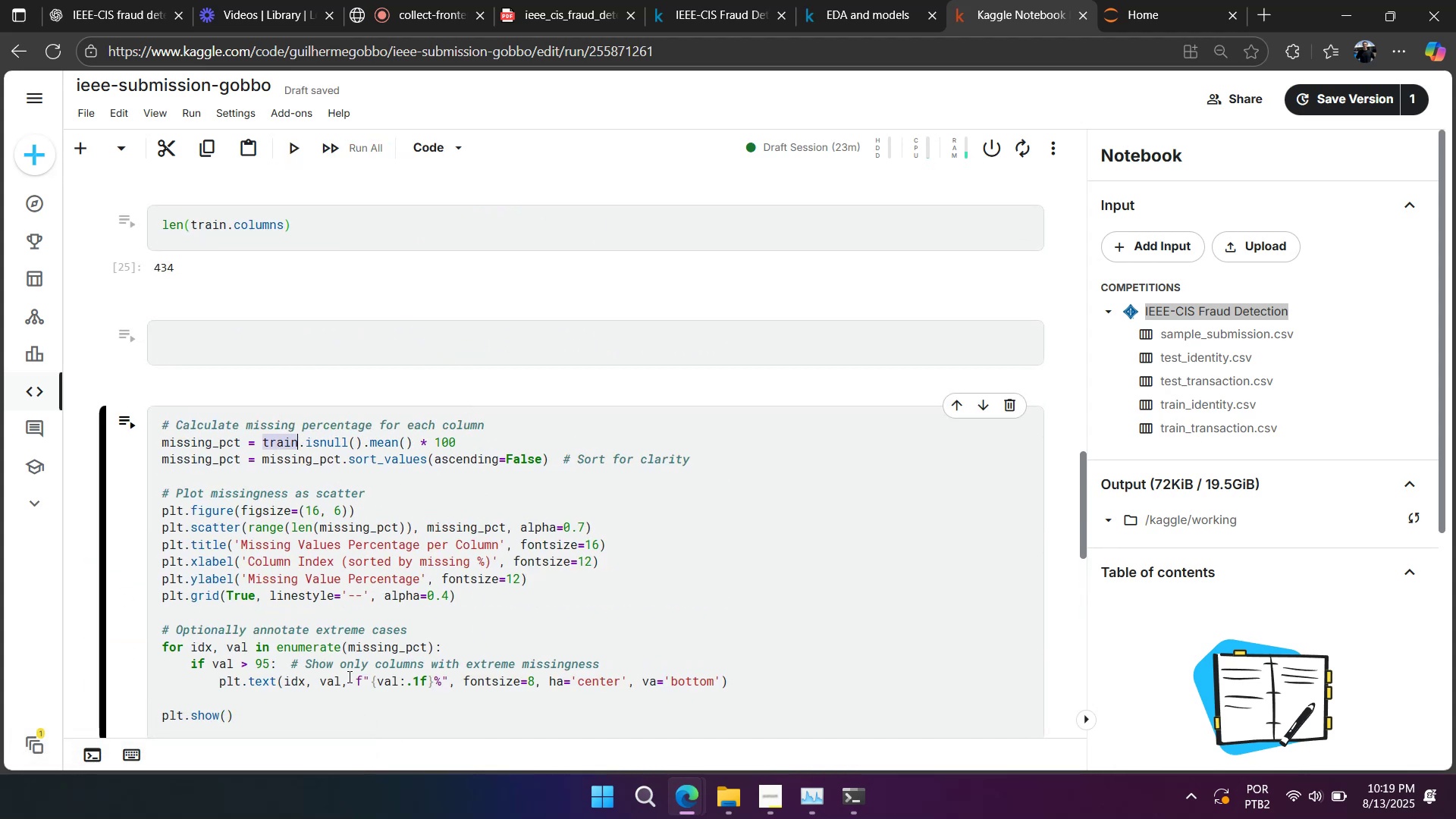 
left_click([382, 663])
 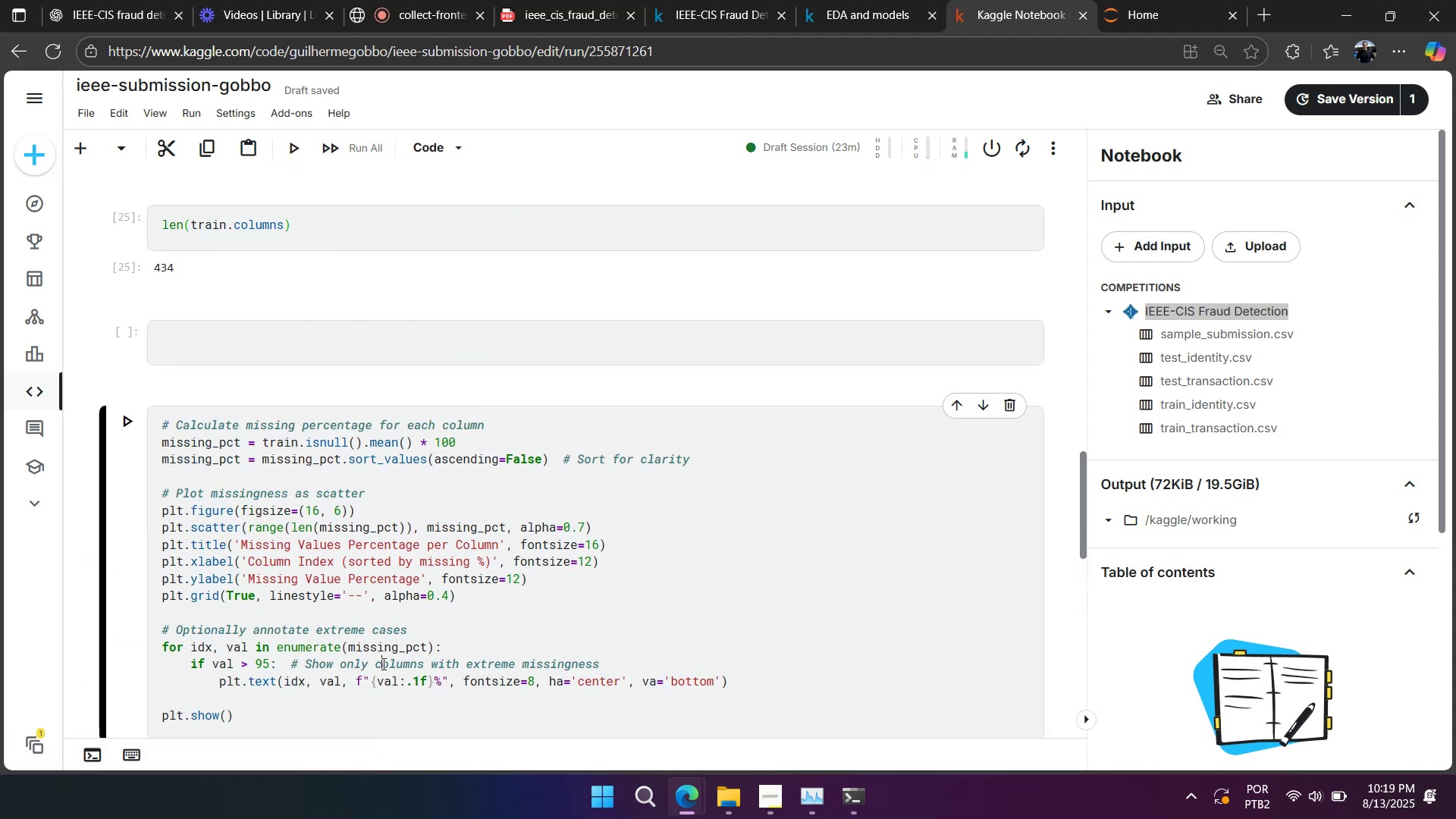 
key(Shift+Enter)
 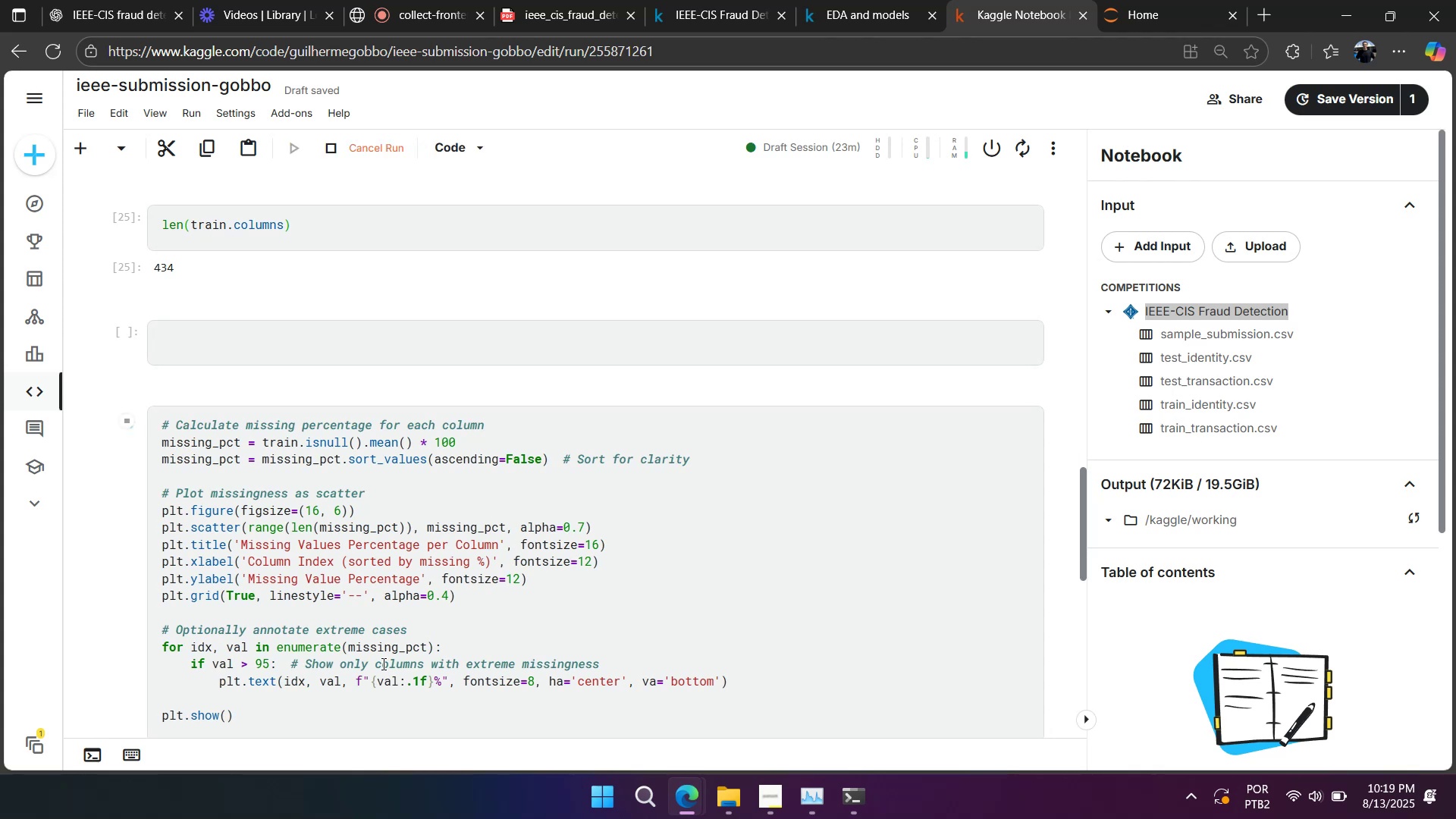 
scroll: coordinate [648, 502], scroll_direction: down, amount: 6.0
 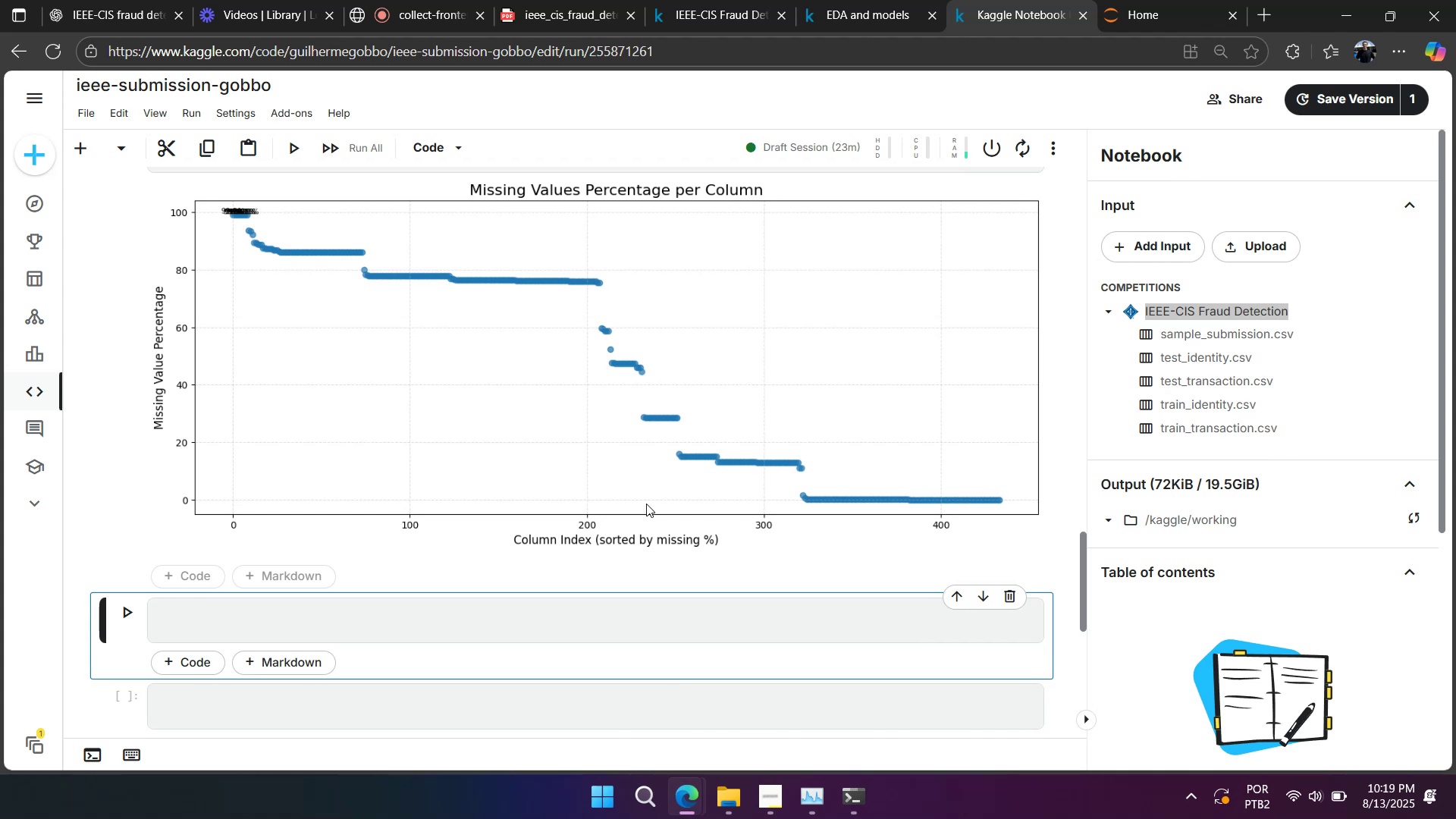 
wait(26.06)
 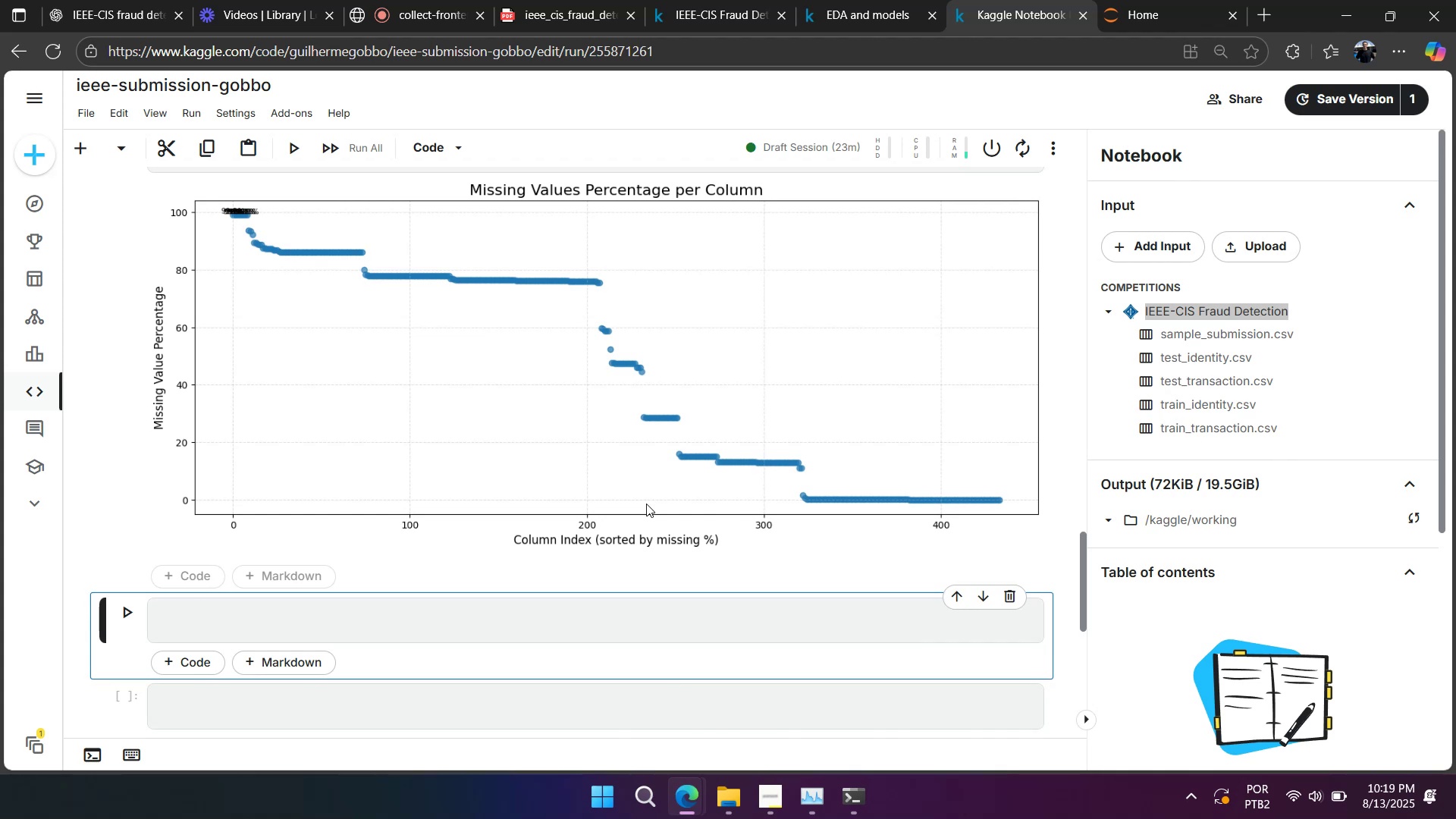 
mouse_move([1207, 409])
 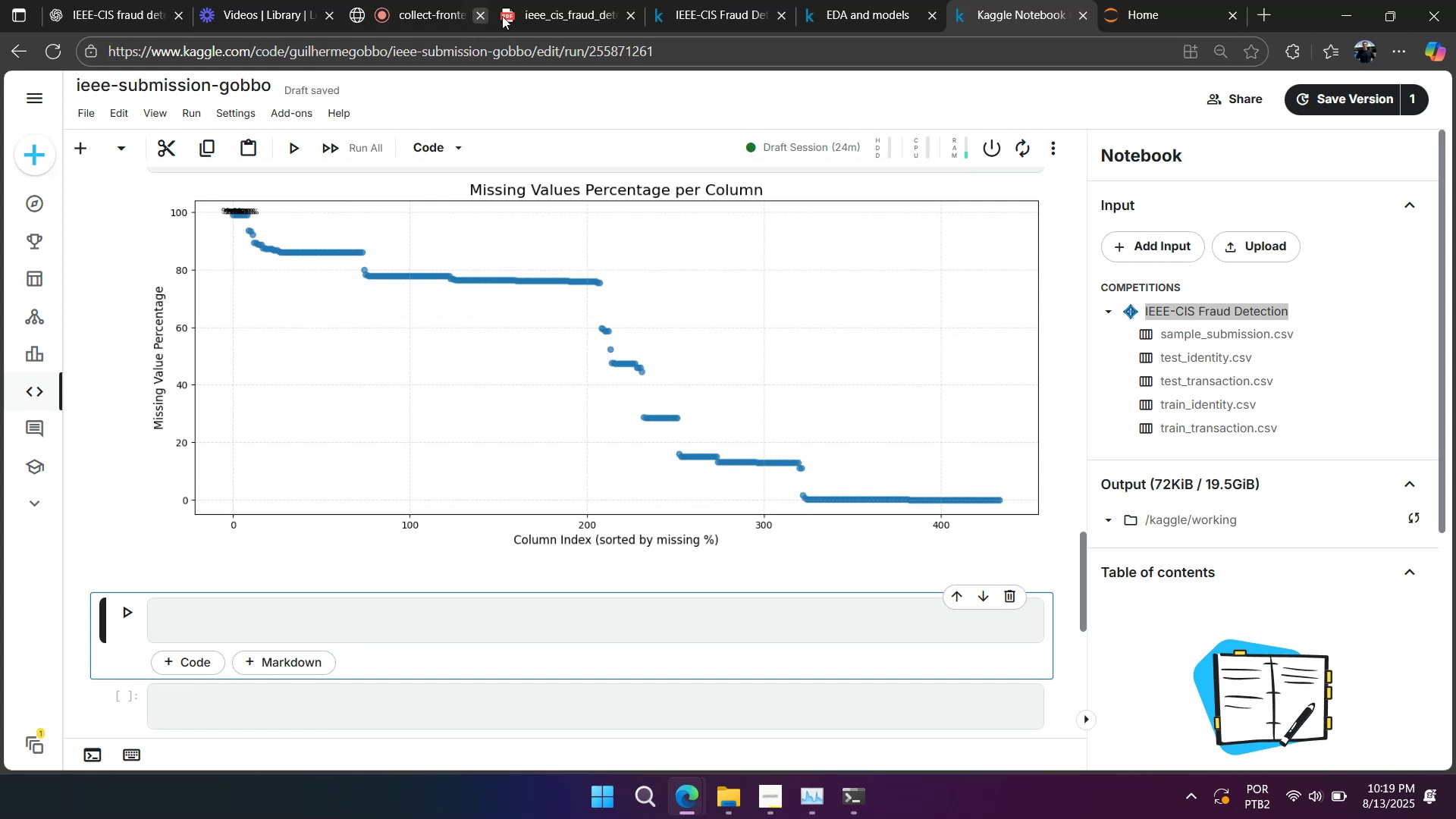 
left_click([691, 3])
 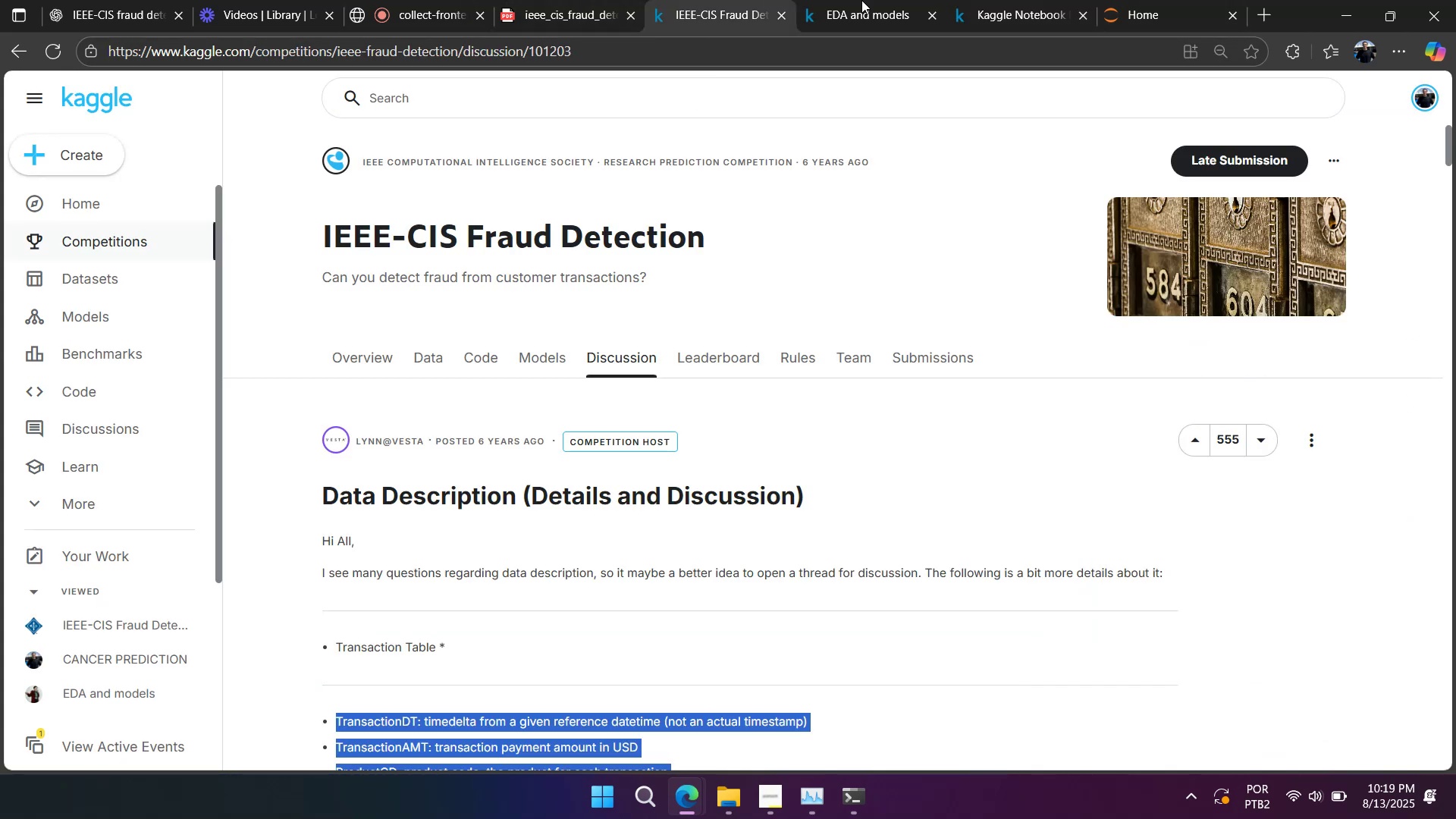 
left_click([854, 7])
 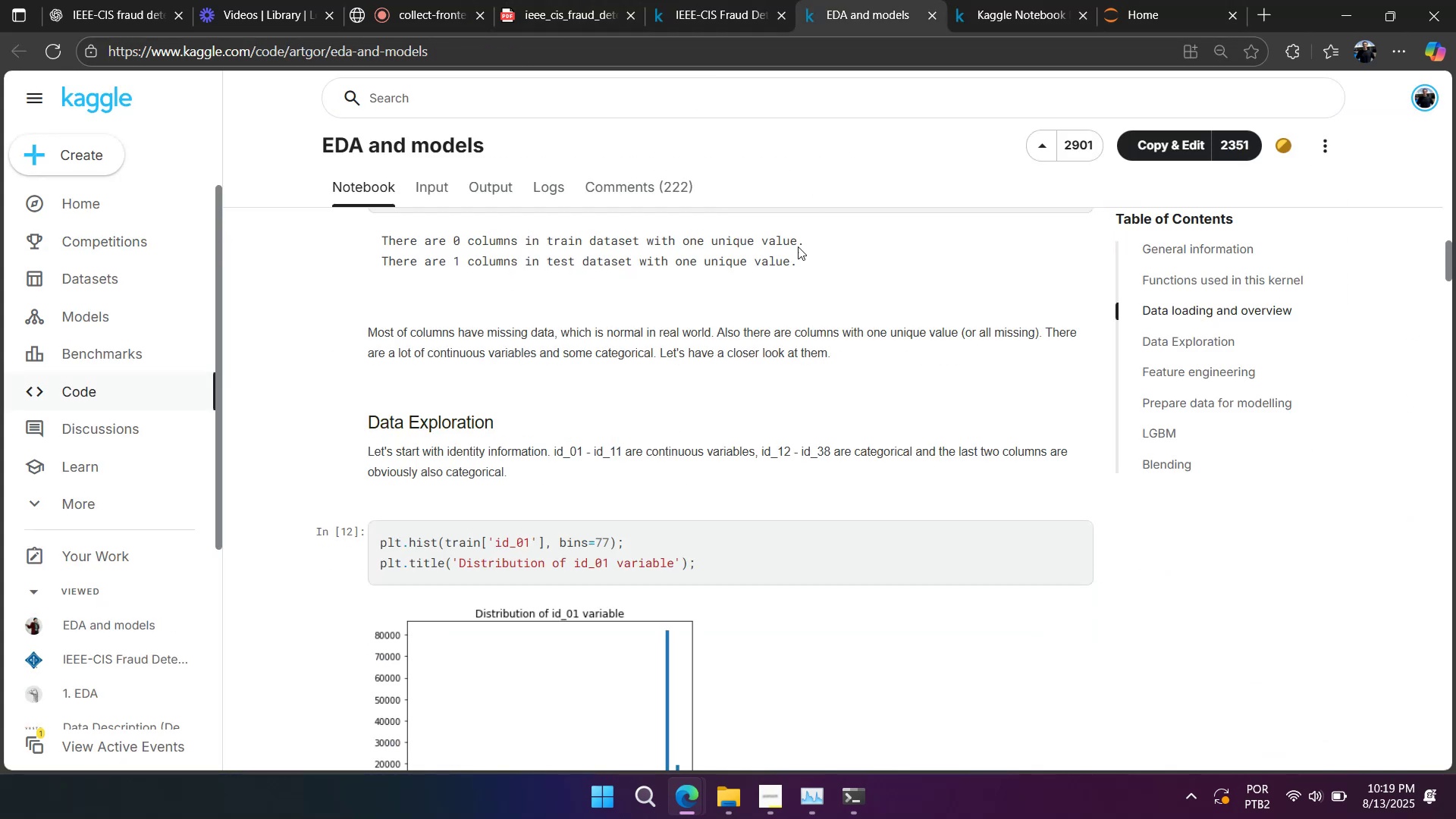 
scroll: coordinate [786, 265], scroll_direction: down, amount: 4.0
 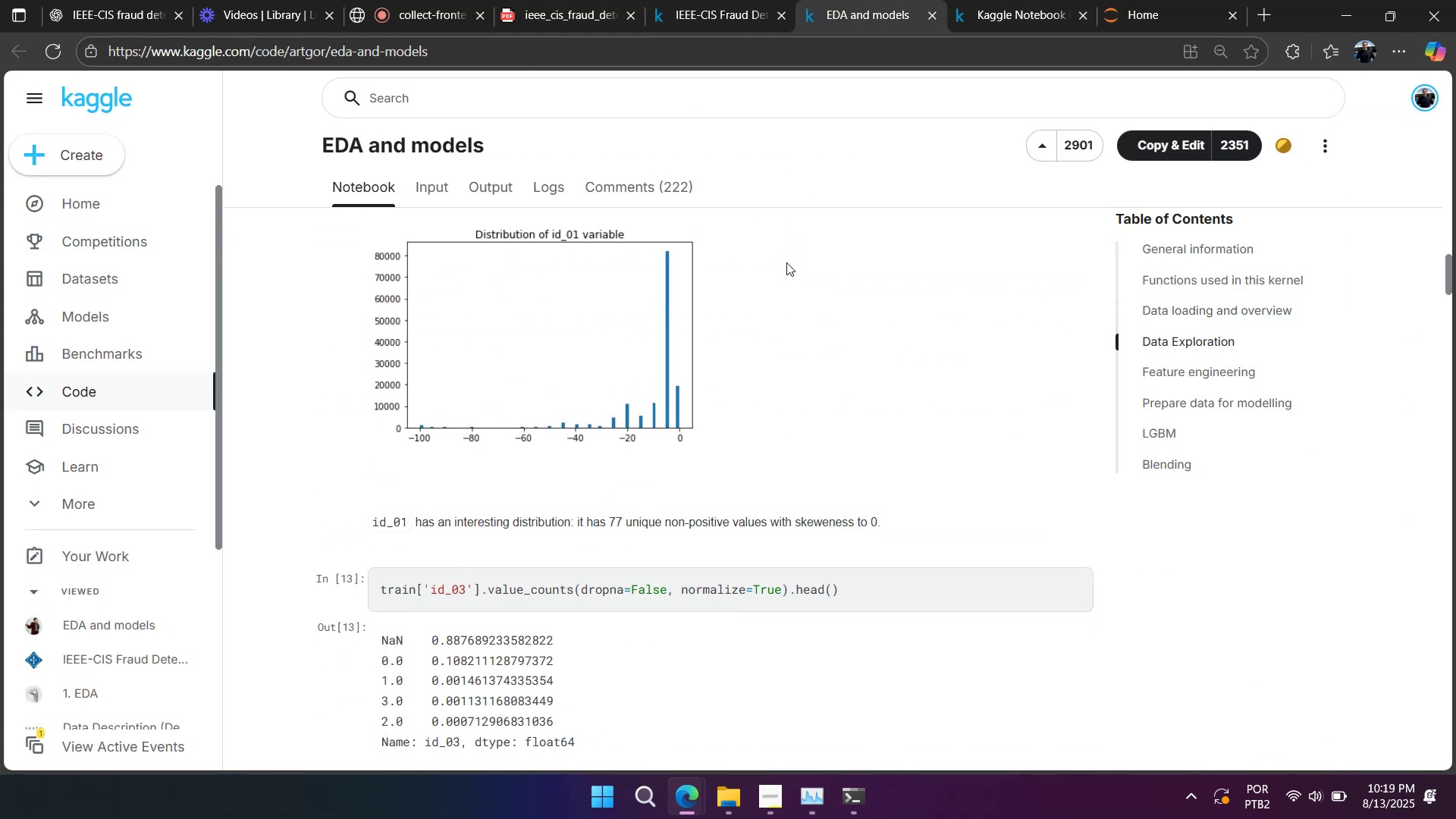 
scroll: coordinate [783, 260], scroll_direction: up, amount: 4.0
 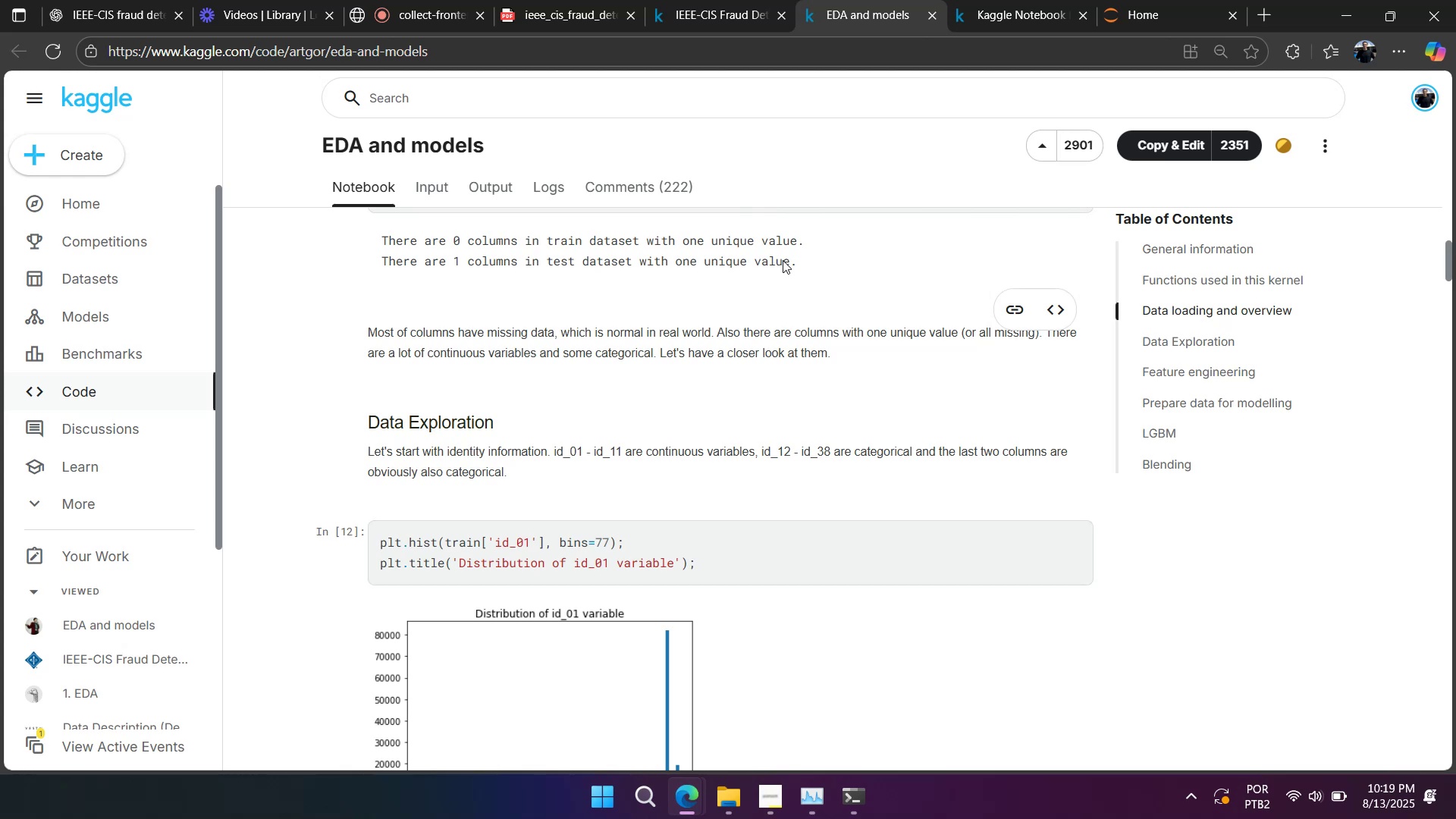 
scroll: coordinate [774, 271], scroll_direction: down, amount: 8.0
 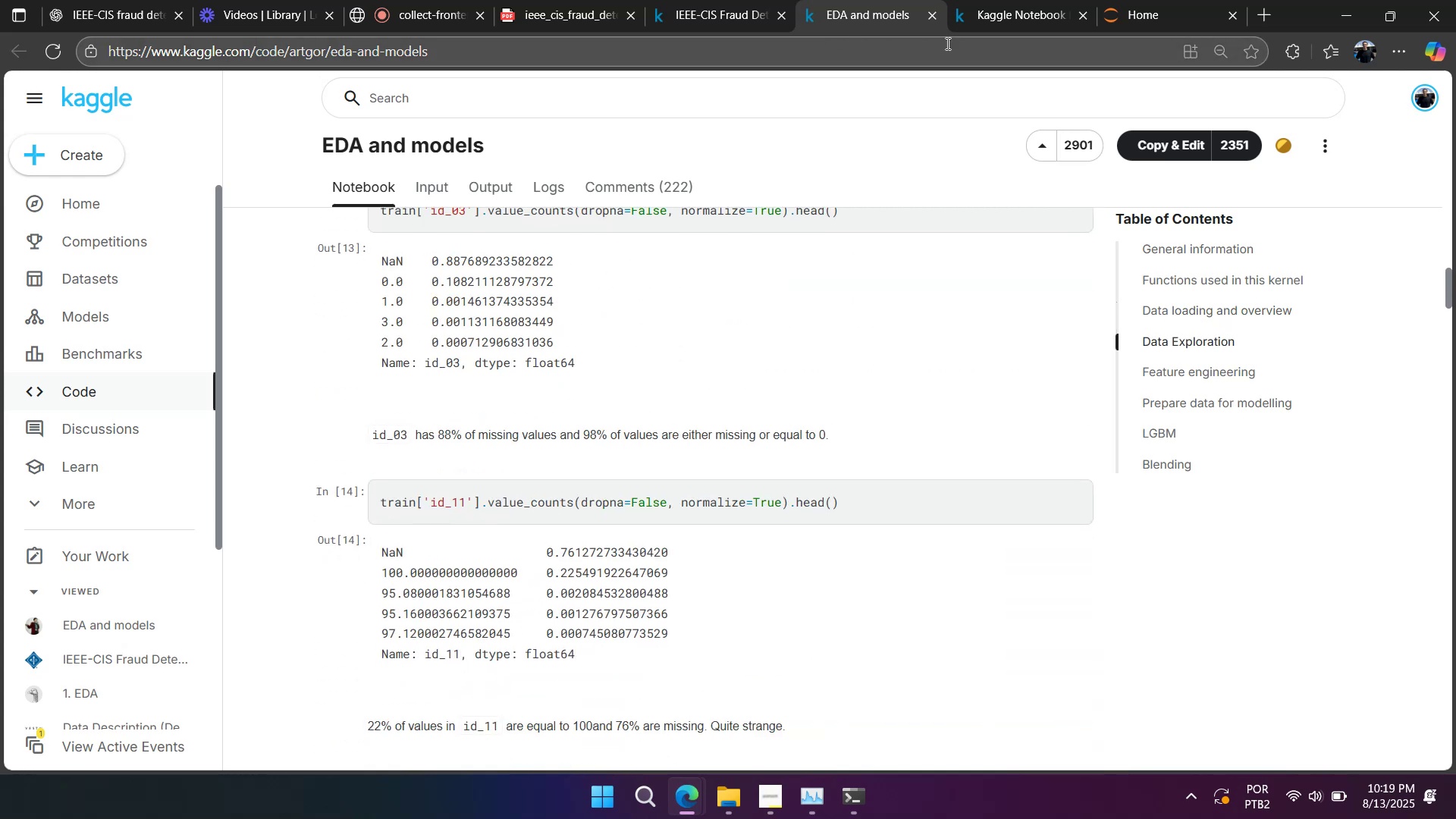 
left_click([992, 24])
 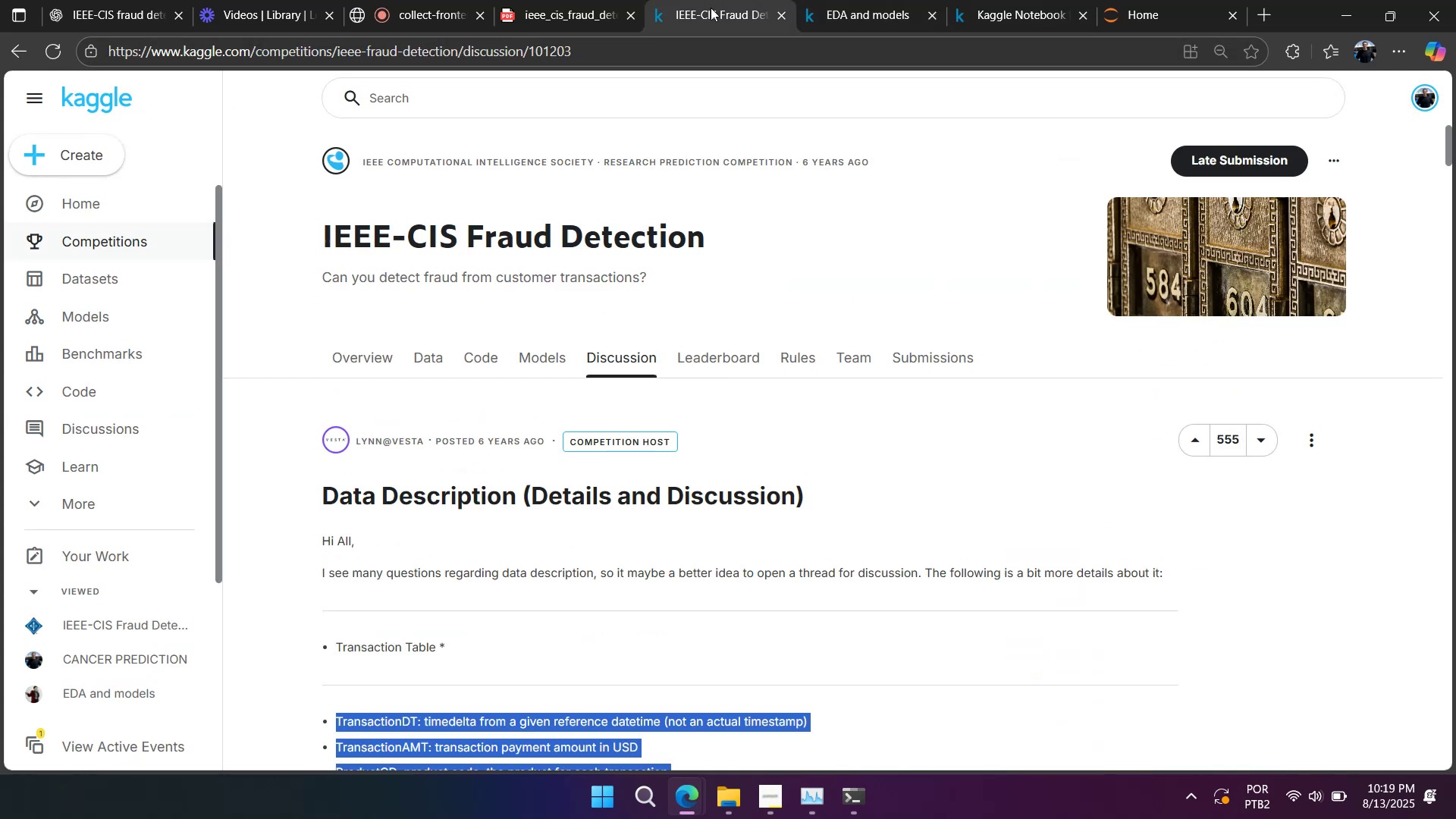 
scroll: coordinate [630, 410], scroll_direction: down, amount: 5.0
 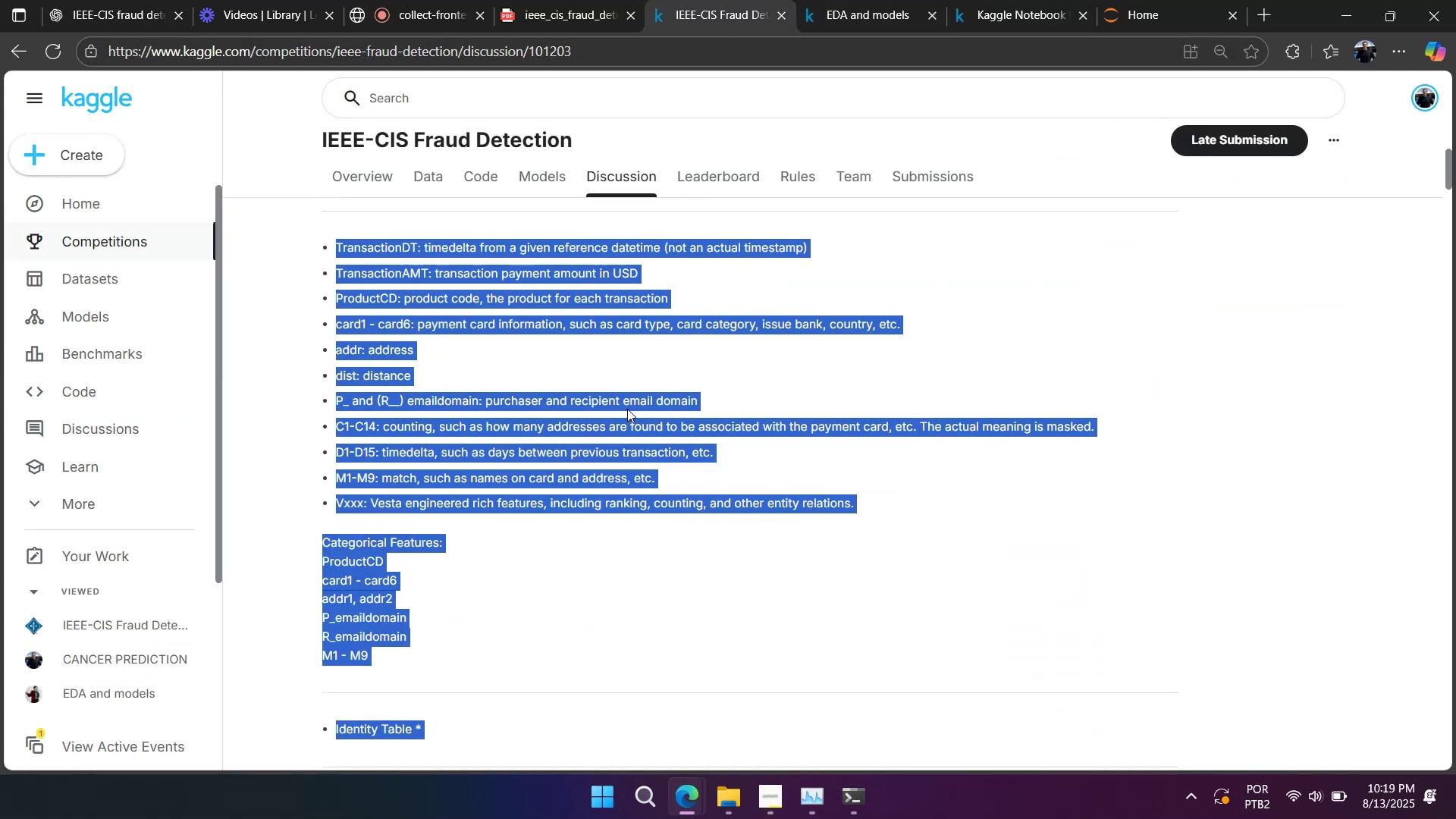 
left_click([624, 407])
 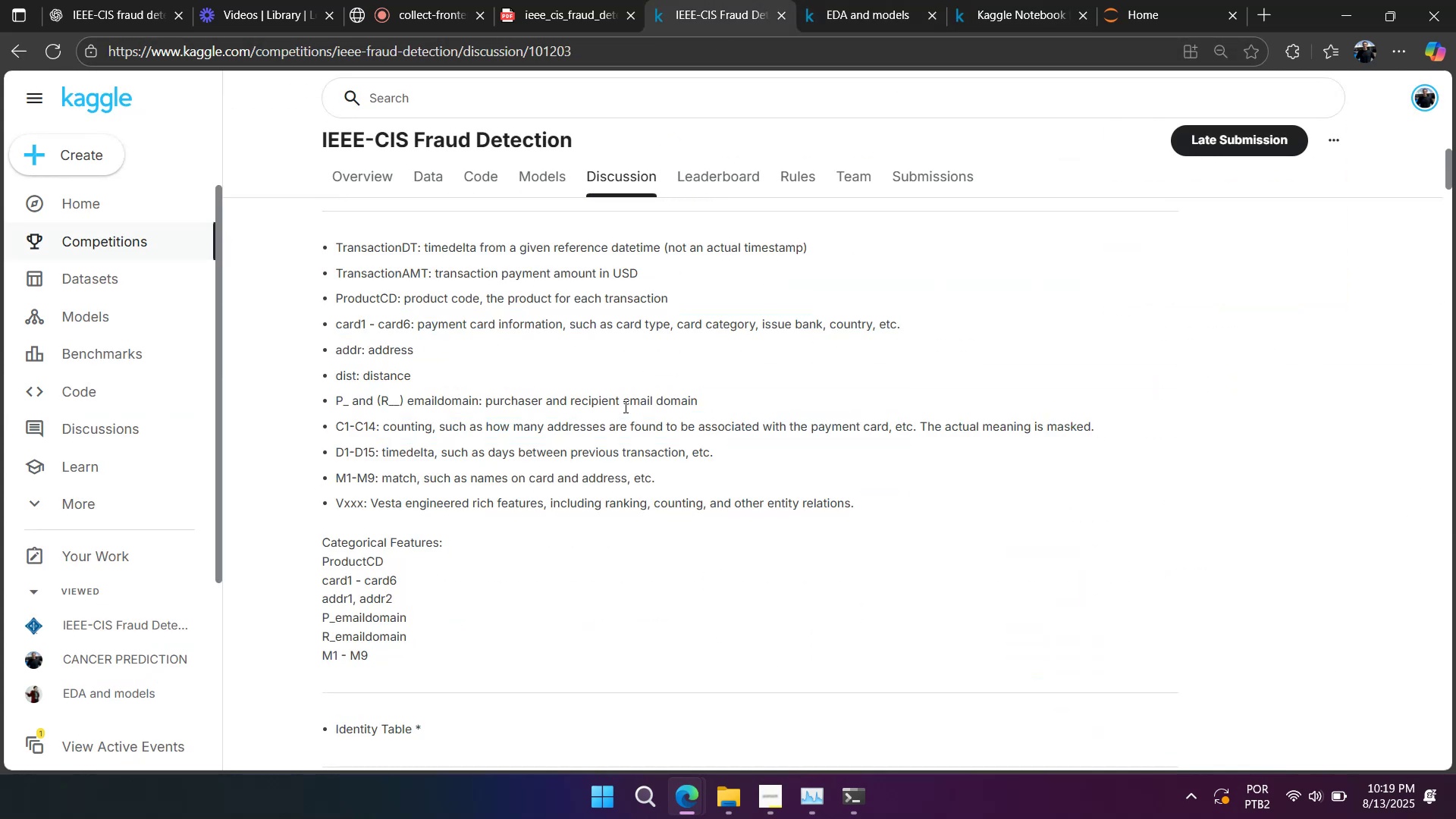 
right_click([624, 406])
 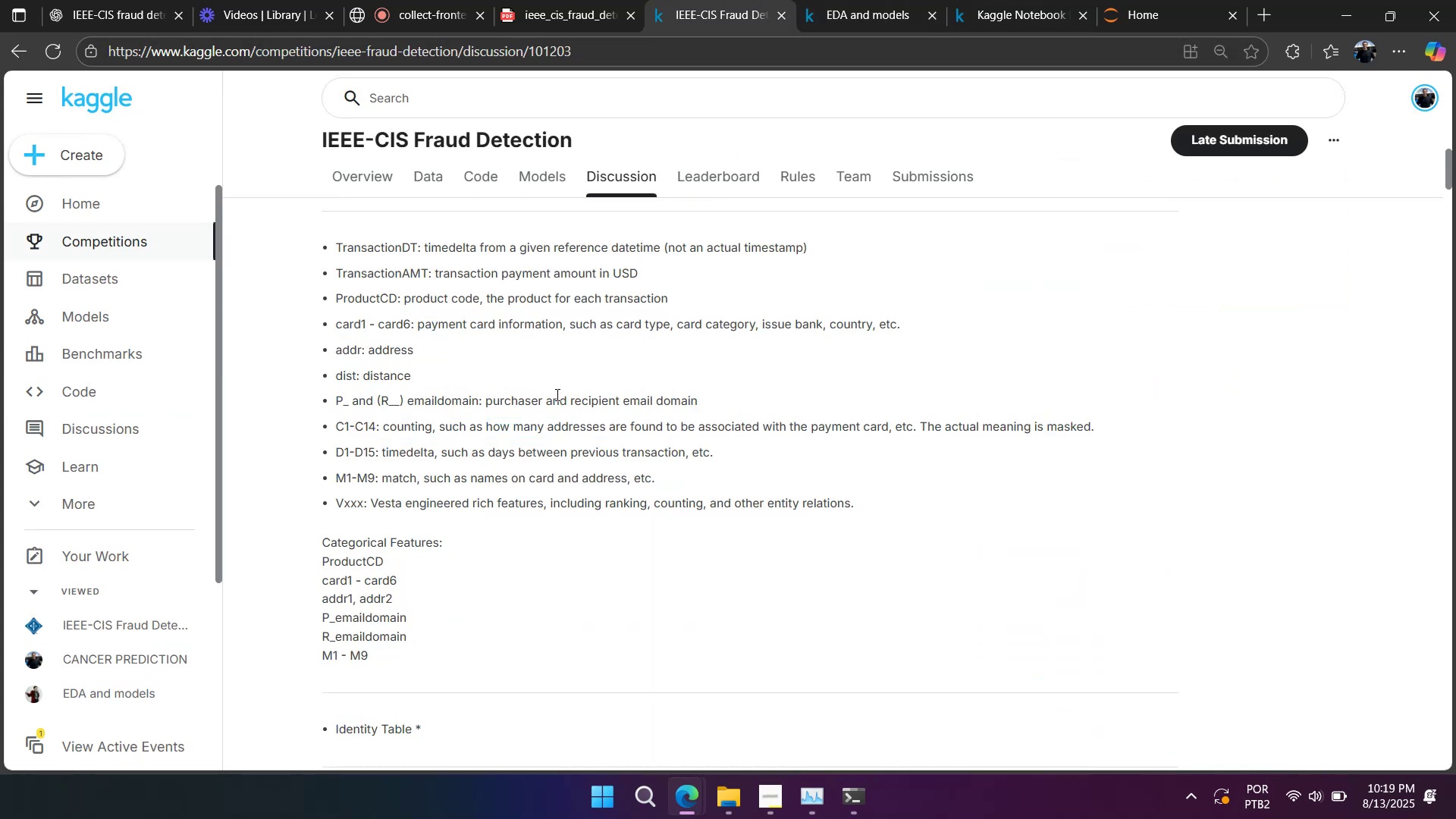 
scroll: coordinate [496, 491], scroll_direction: down, amount: 3.0
 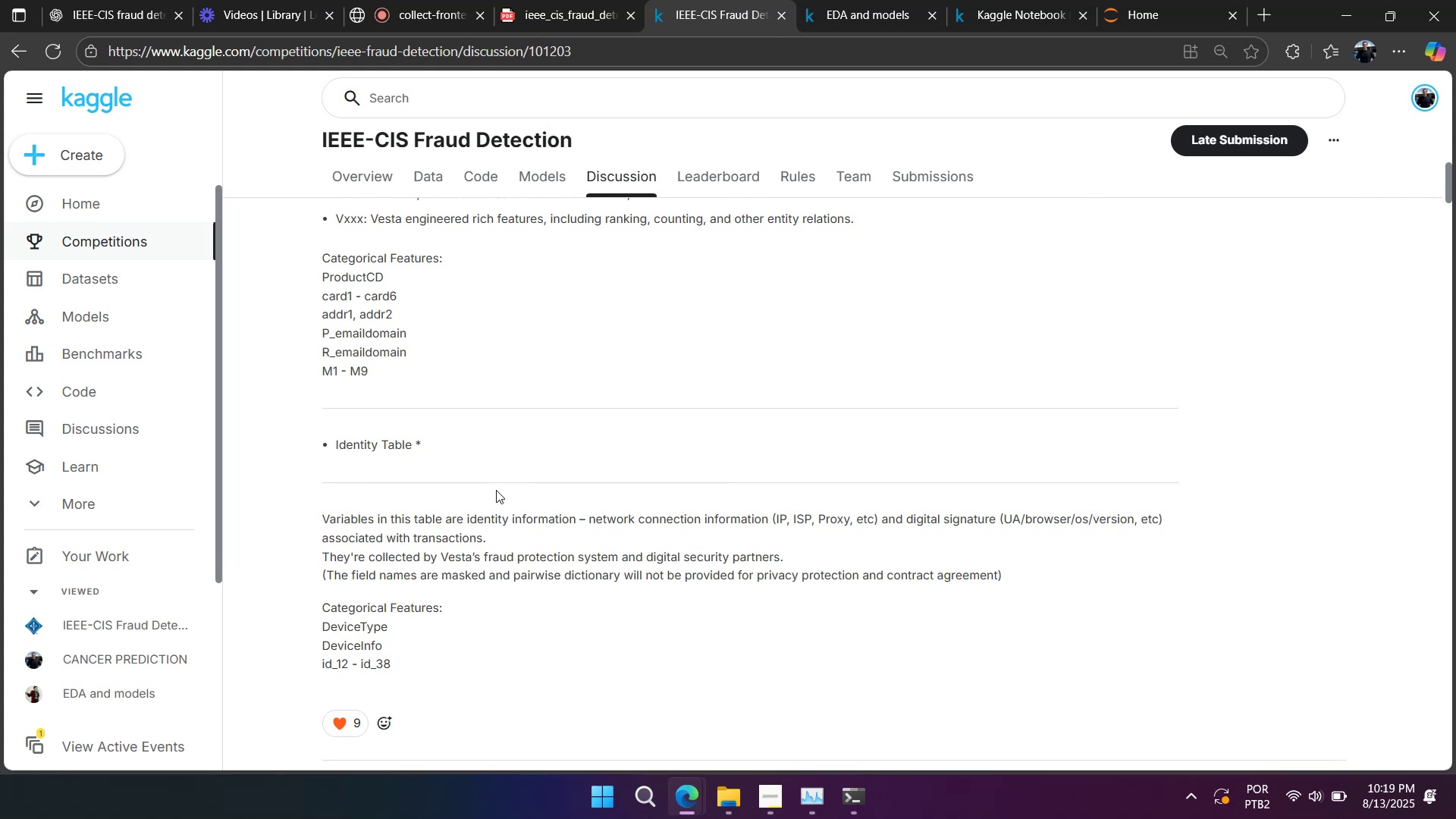 
scroll: coordinate [496, 490], scroll_direction: up, amount: 2.0
 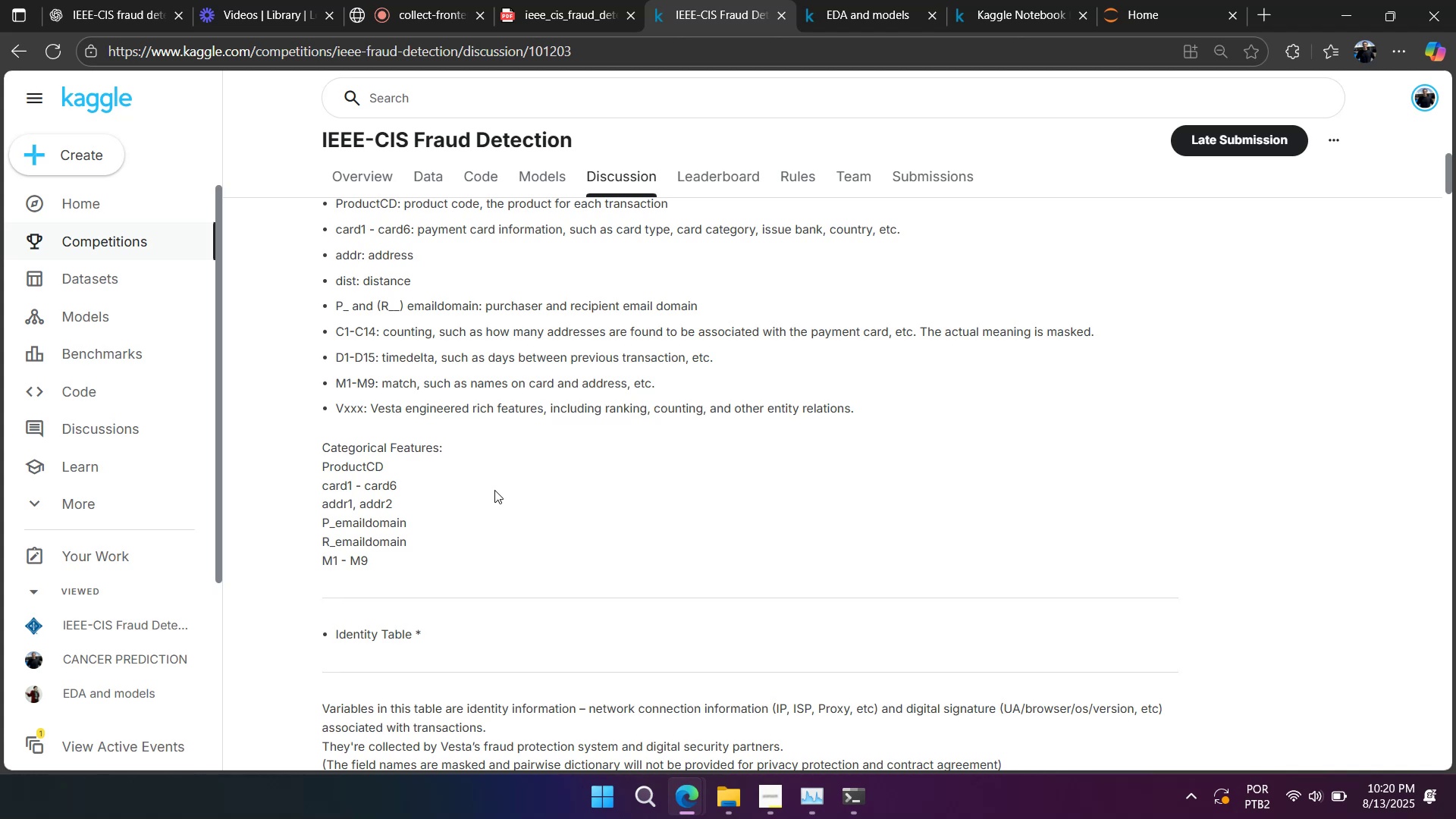 
wait(17.96)
 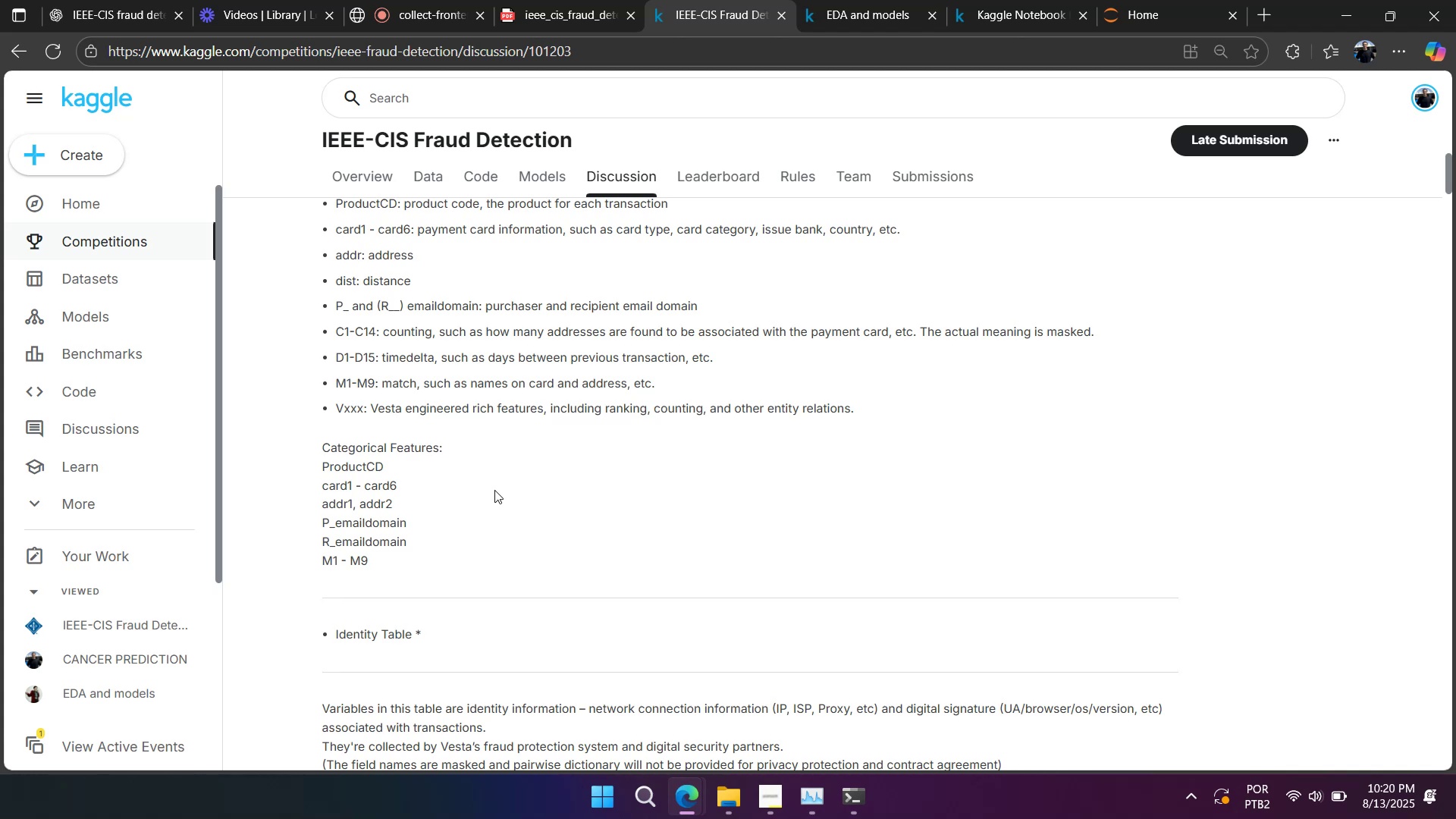 
mouse_move([917, 28])
 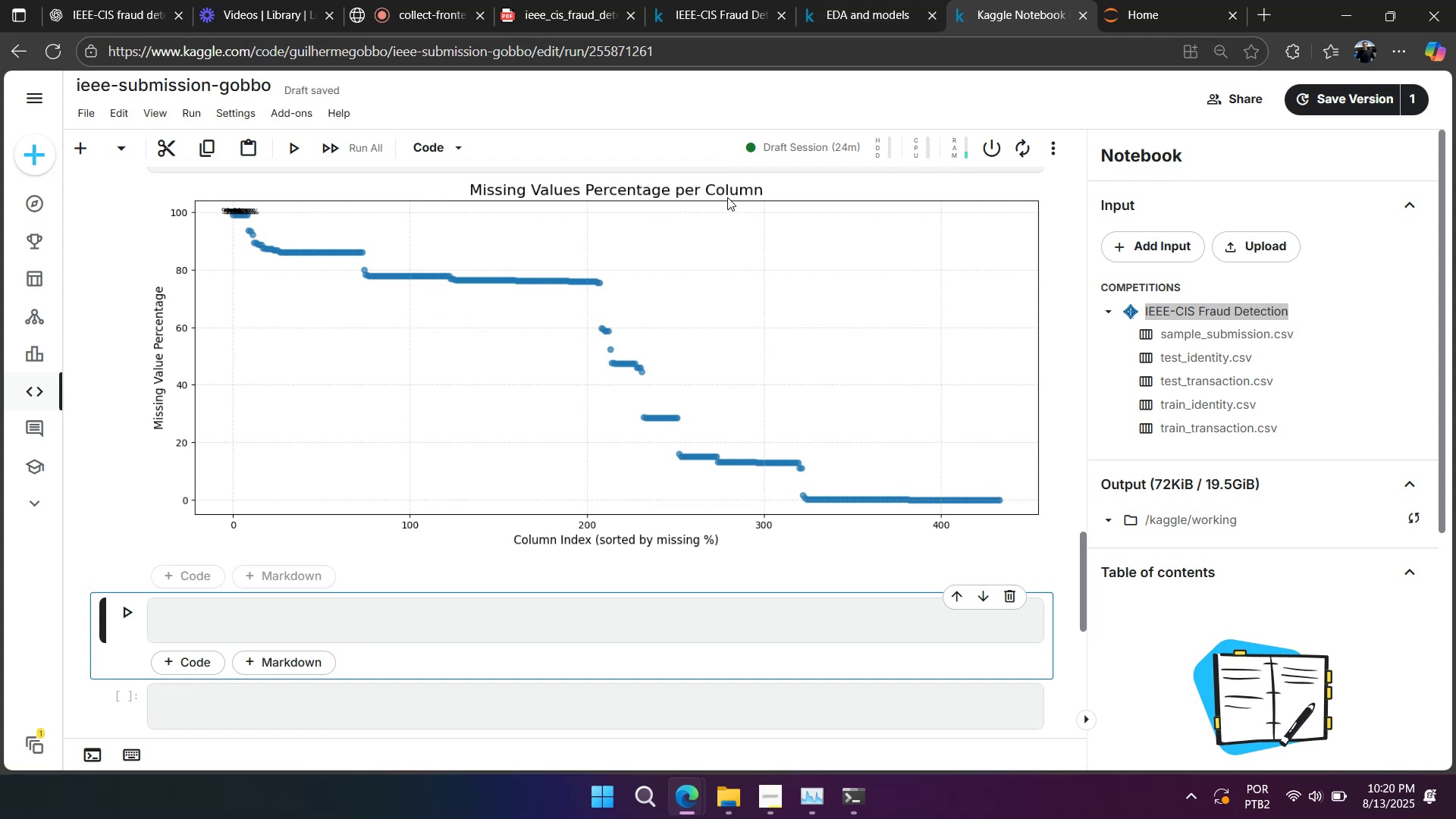 
wait(10.9)
 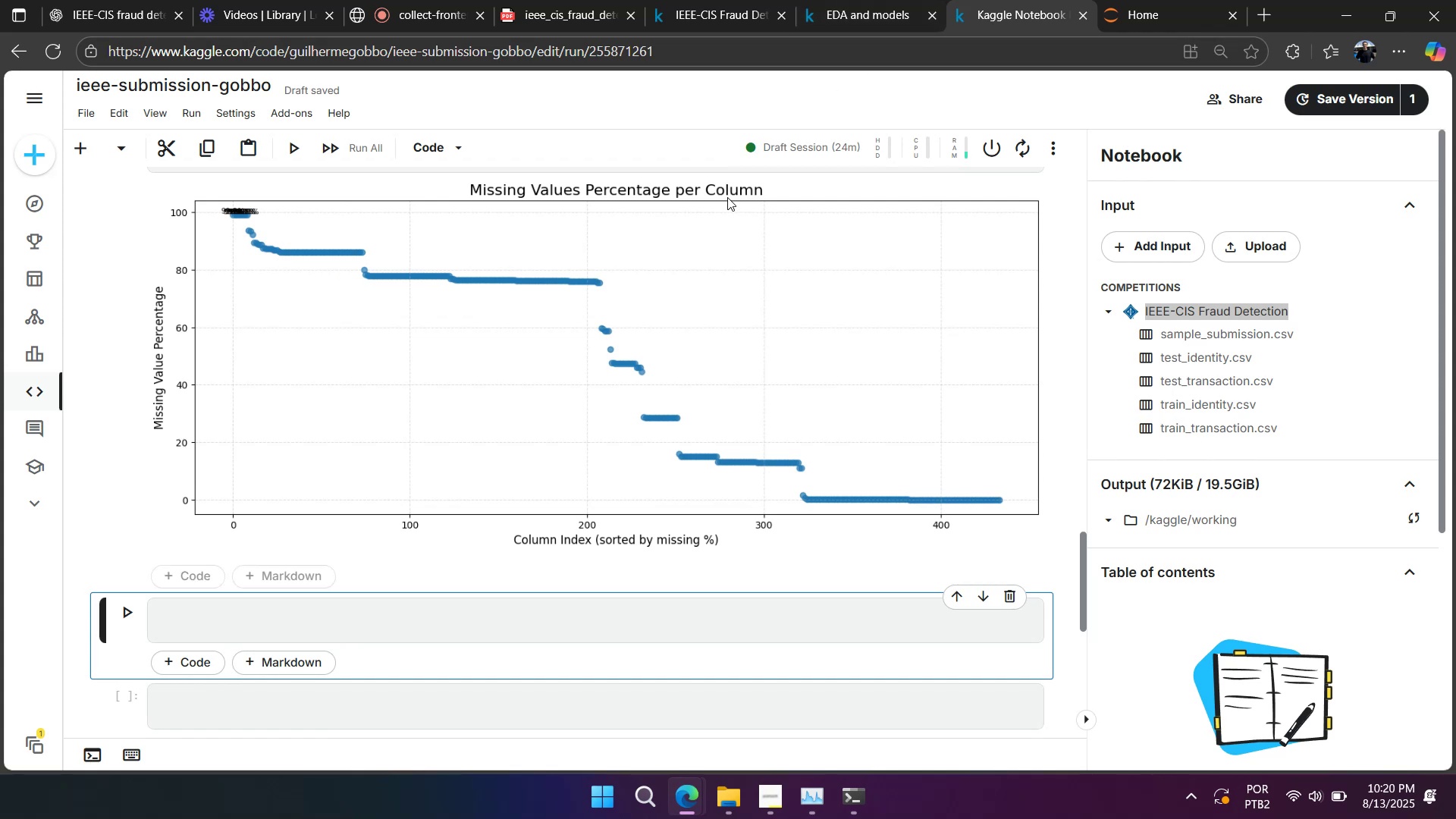 
scroll: coordinate [711, 224], scroll_direction: up, amount: 1.0
 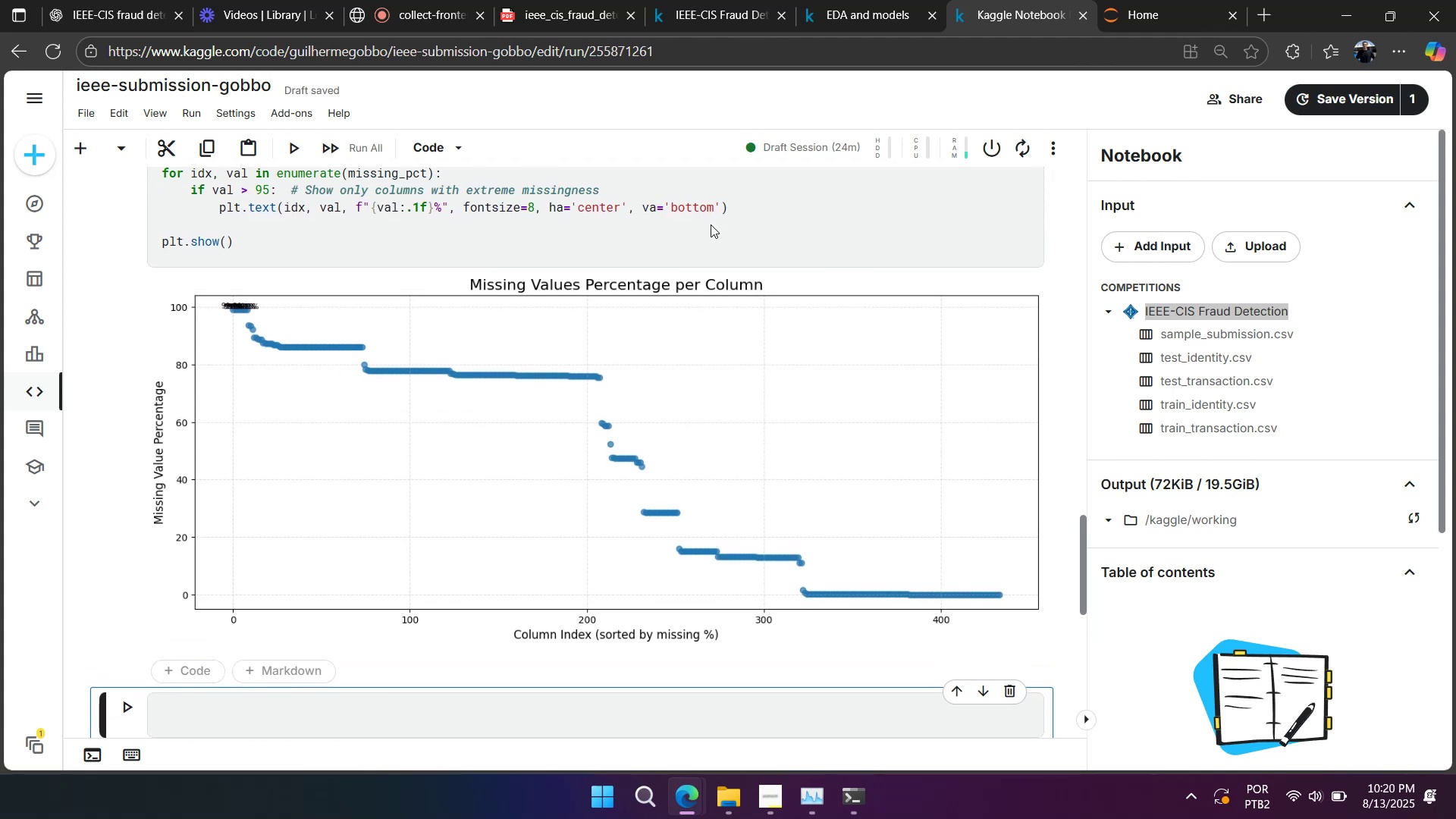 
key(PrintScreen)
 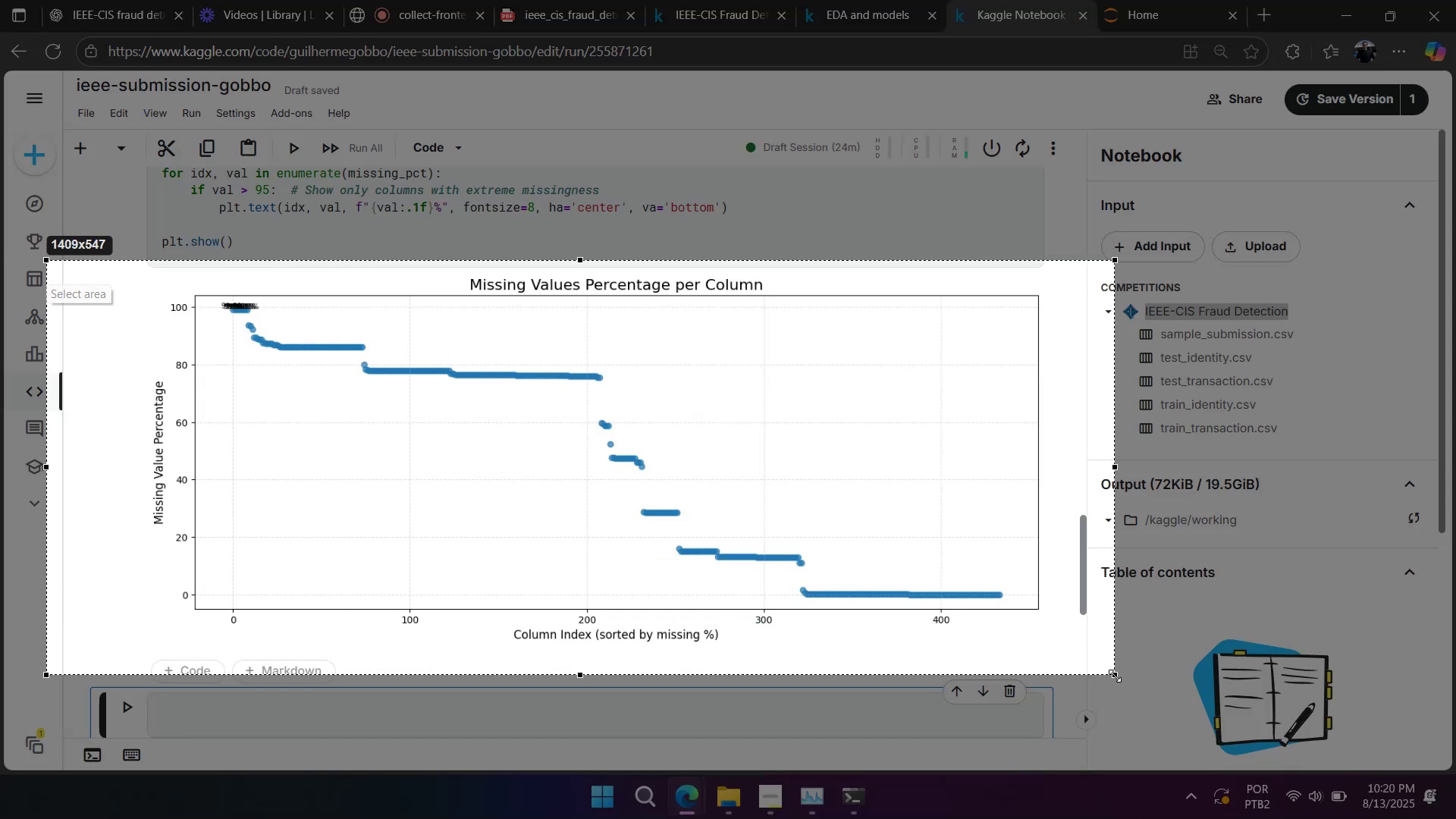 
key(Control+C)
 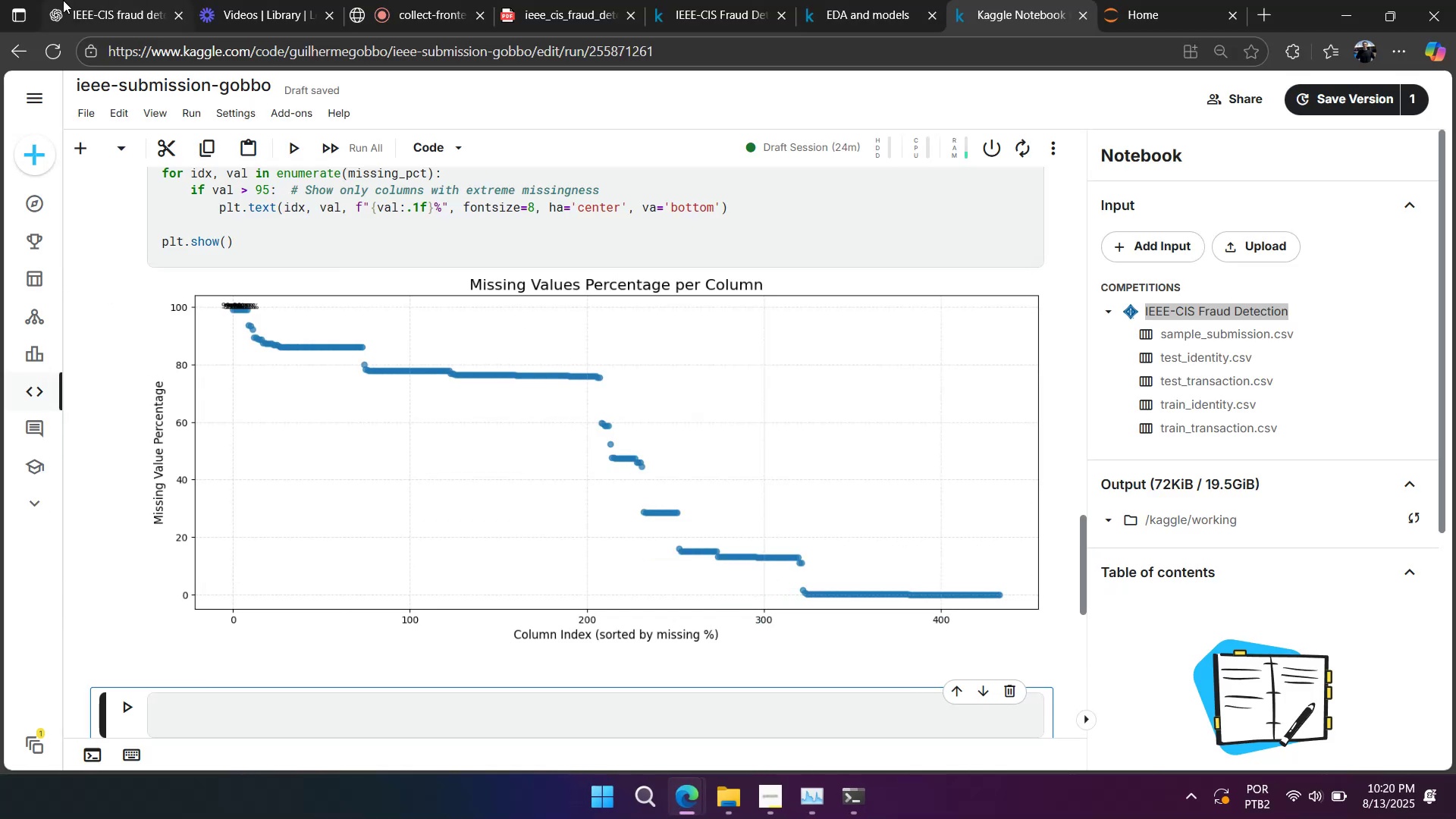 
left_click([80, 4])
 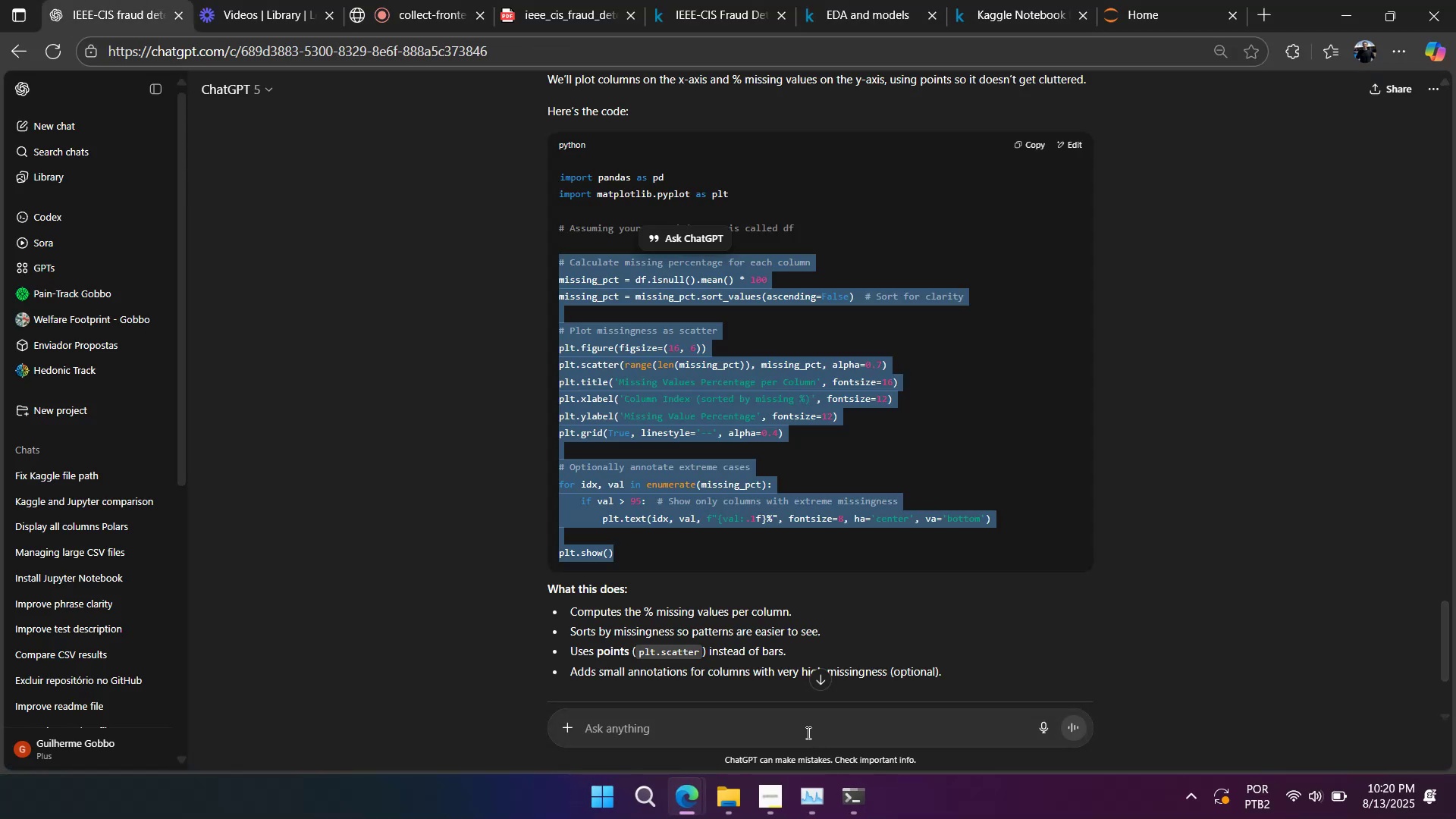 
key(Control+V)
 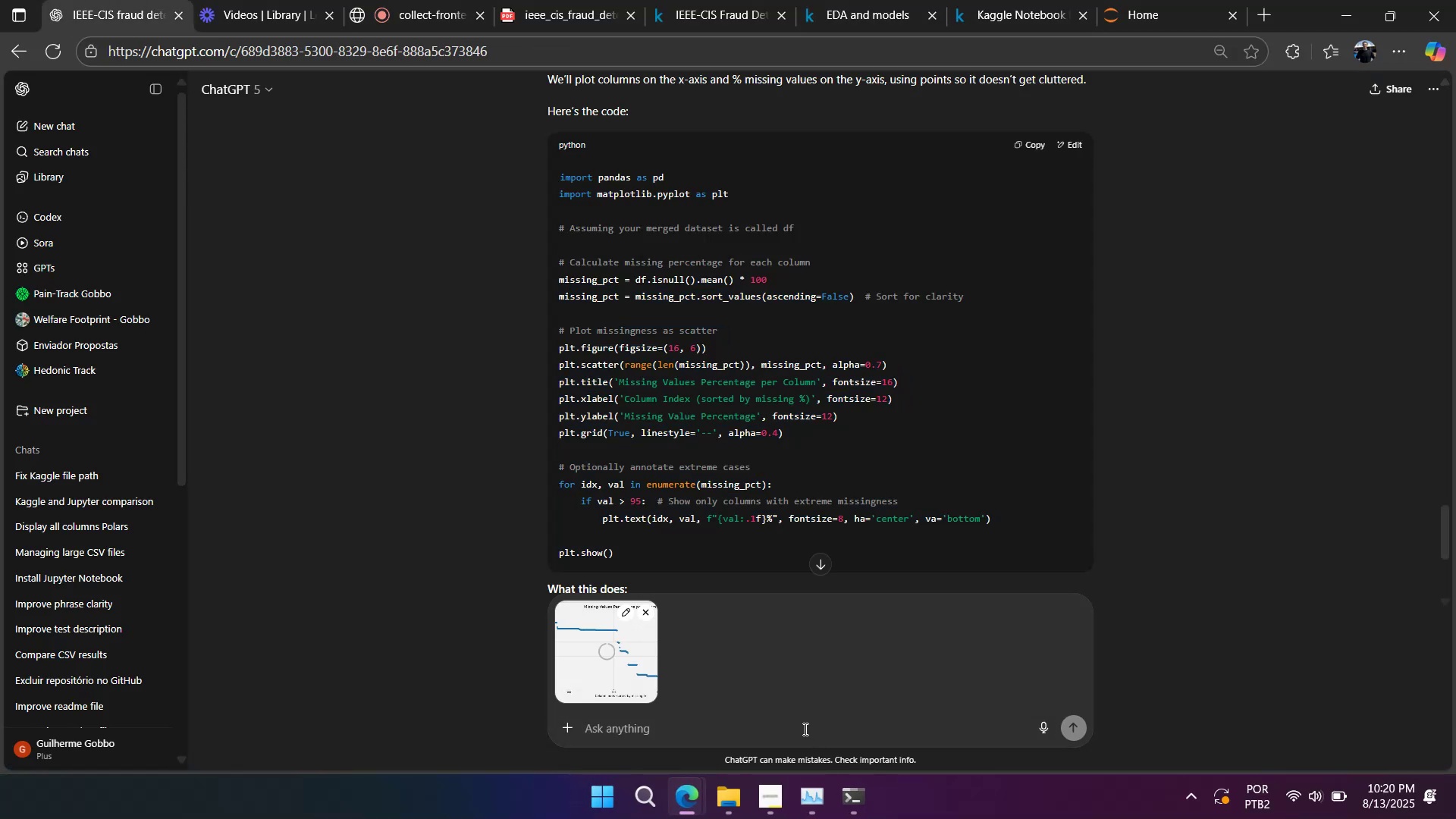 
type(s)
key(Backspace)
key(Backspace)
key(Backspace)
type(is there any better way to visualize this)
 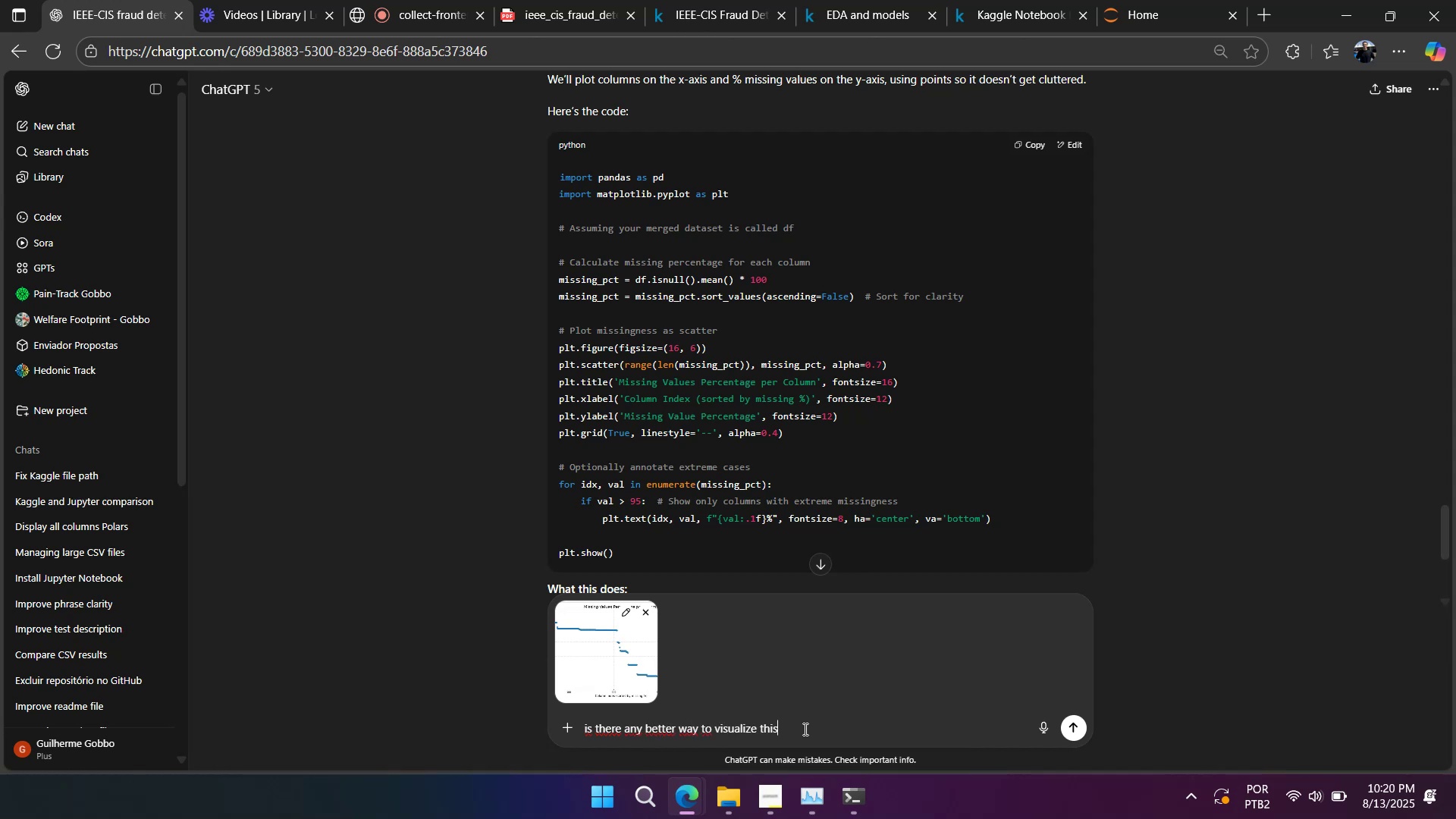 
key(Shift+Unknown)
 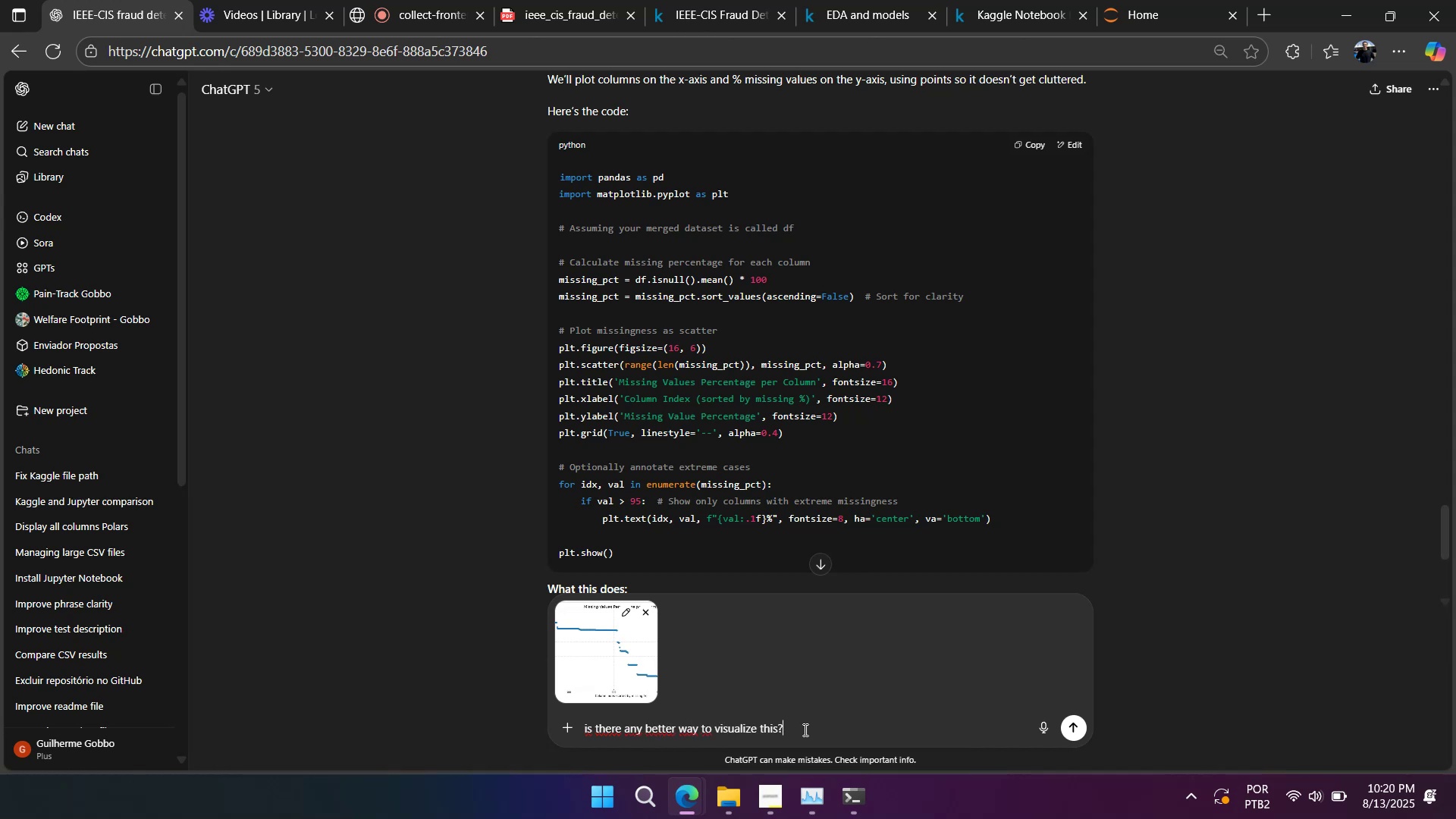 
hold_key(key=Space, duration=0.45)
 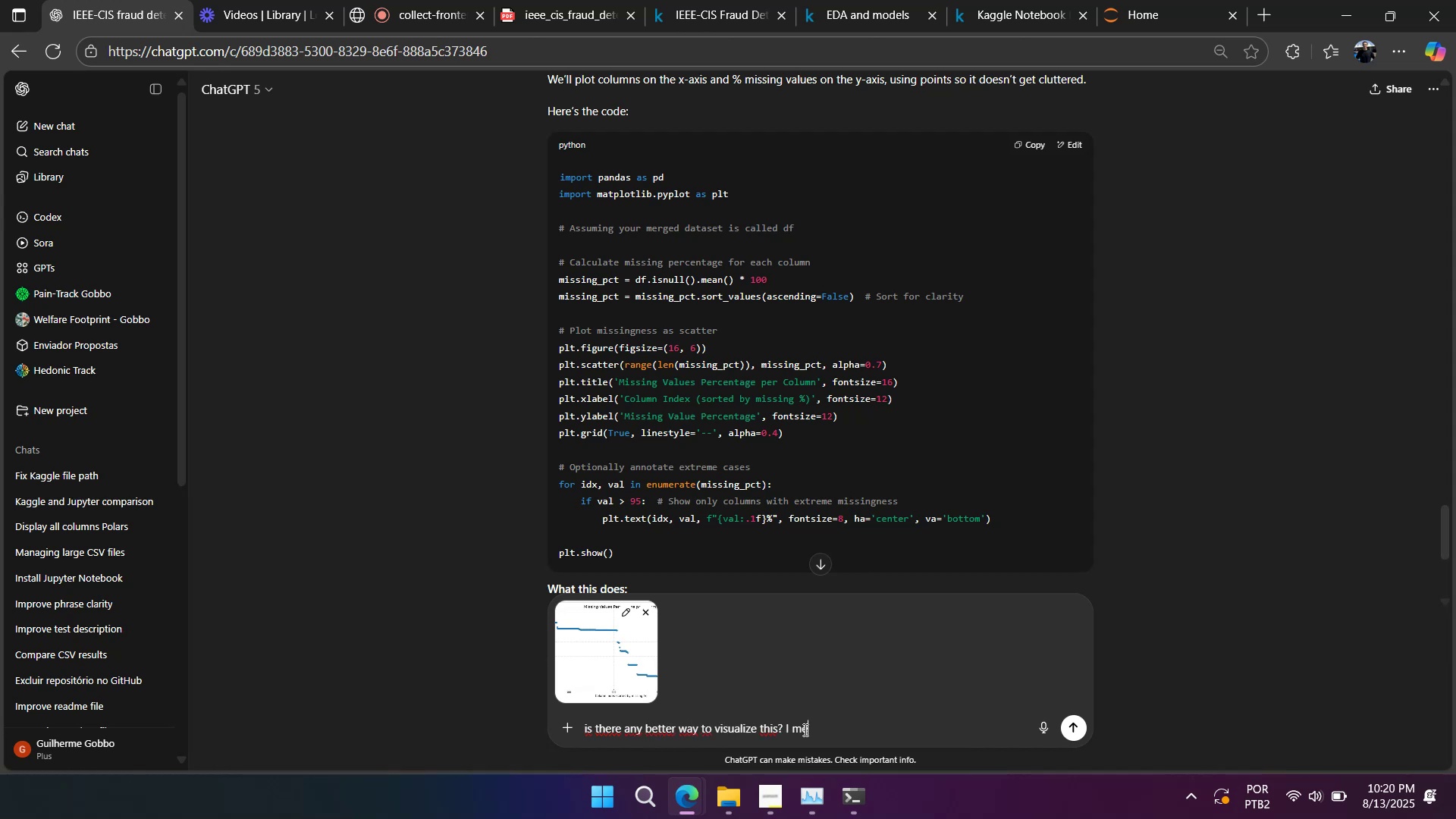 
type(Imean, i want to seethevalues you know...)
 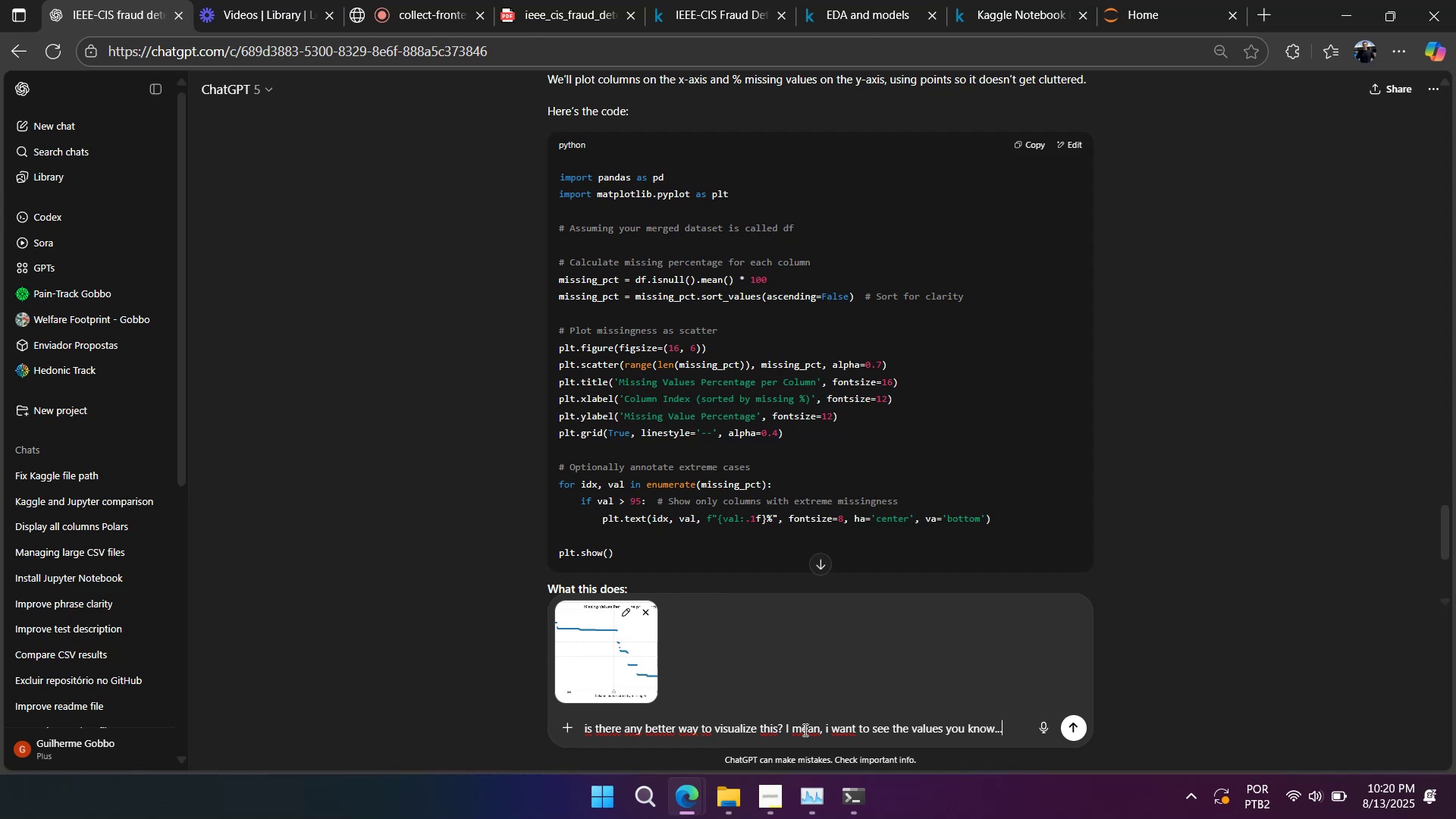 
double_click([923, 730])
 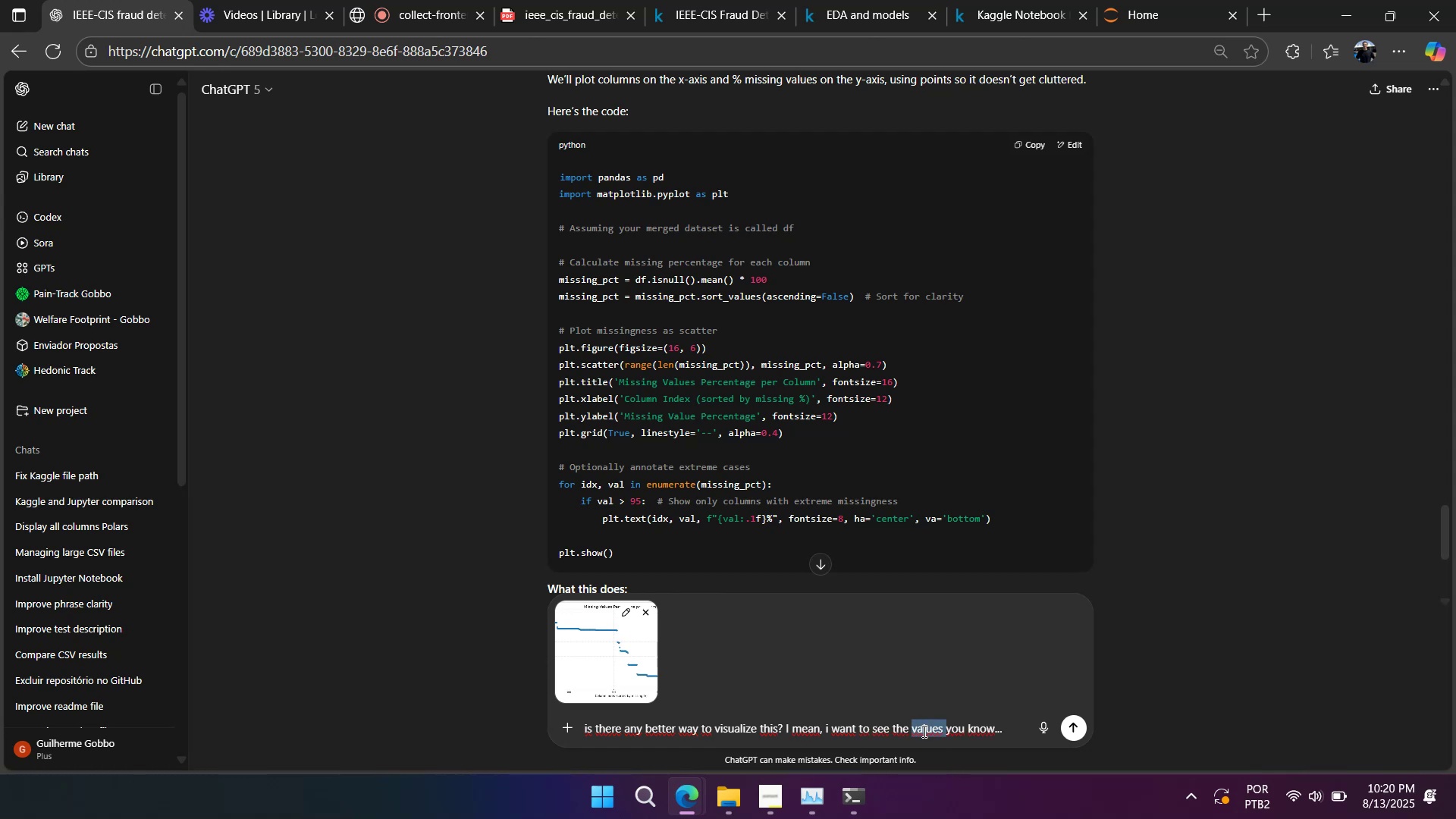 
type(ol)
key(Backspace)
key(Backspace)
type(columns names )
 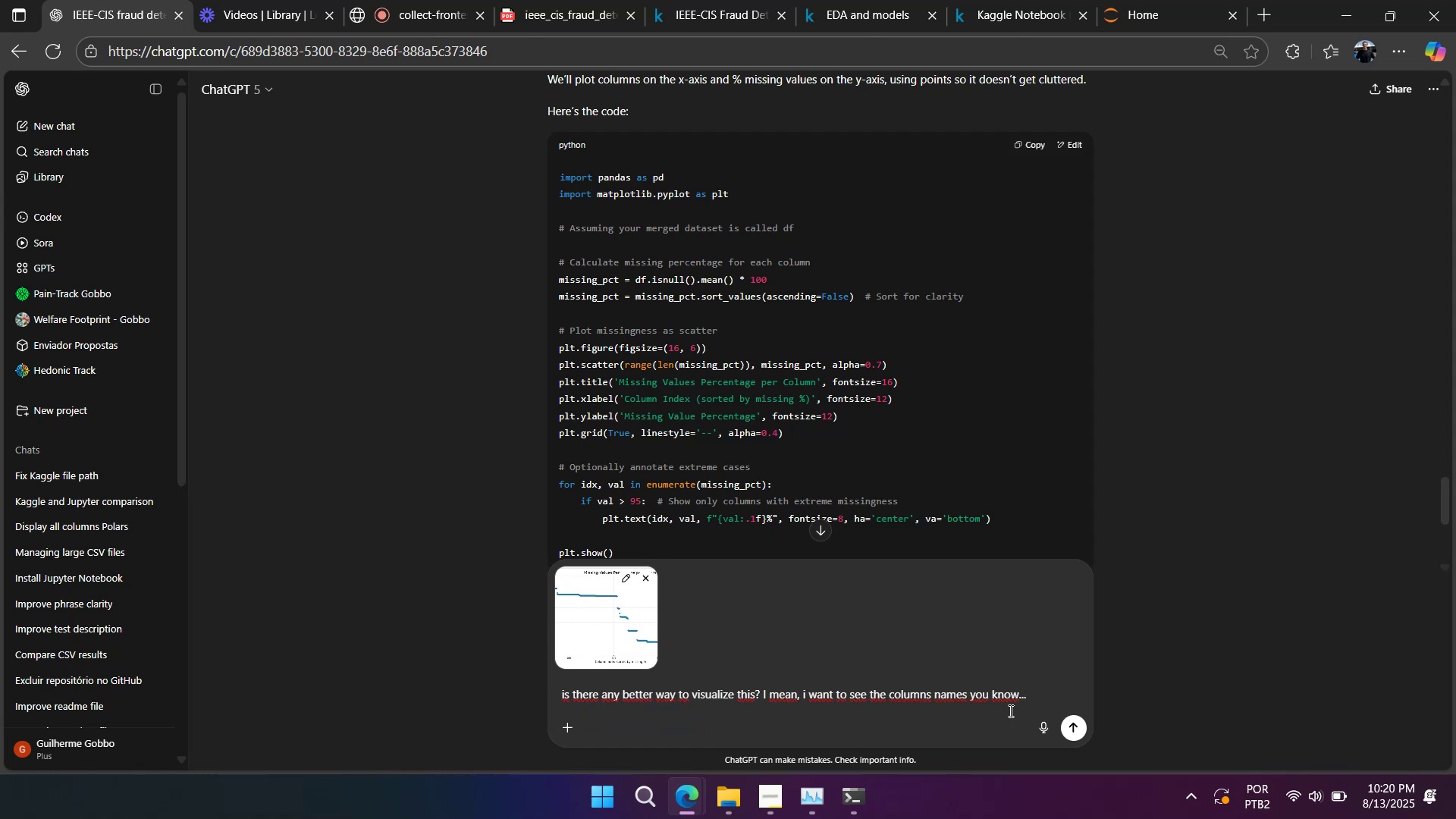 
left_click([1034, 695])
 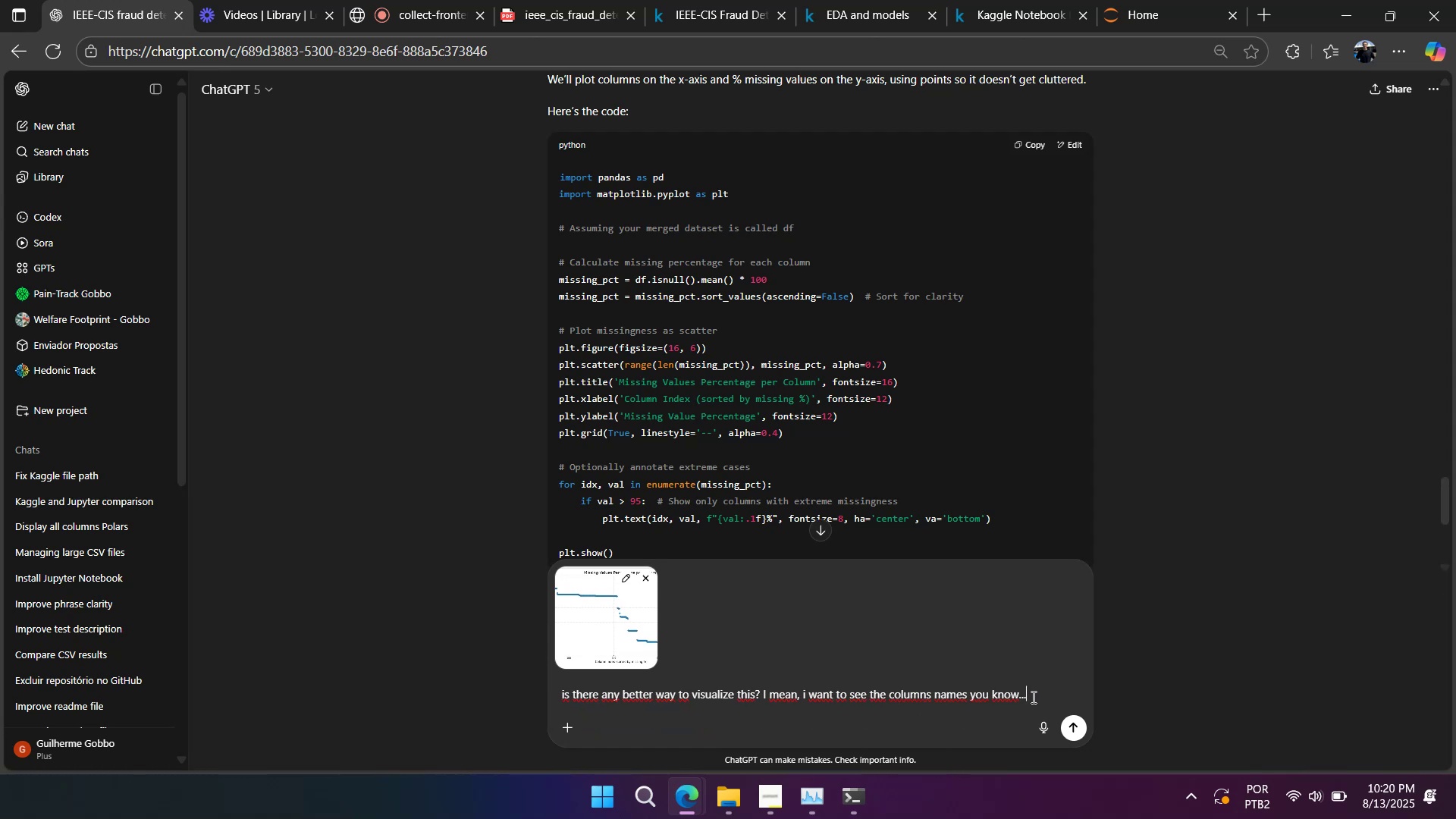 
type( do i in a separate df )
key(Backspace)
type(, id )
key(Backspace)
key(Backspace)
type( dk)
 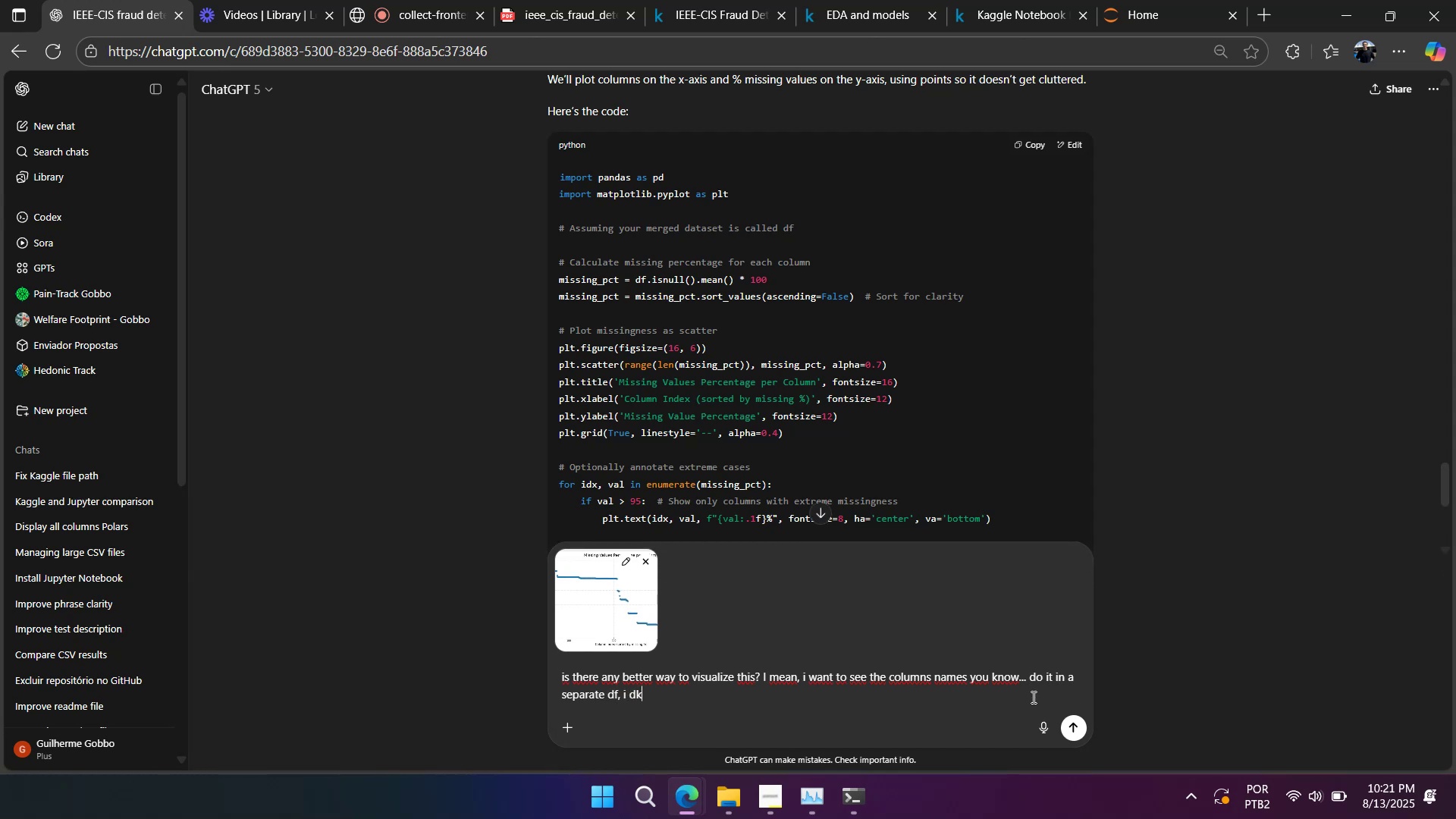 
key(Enter)
 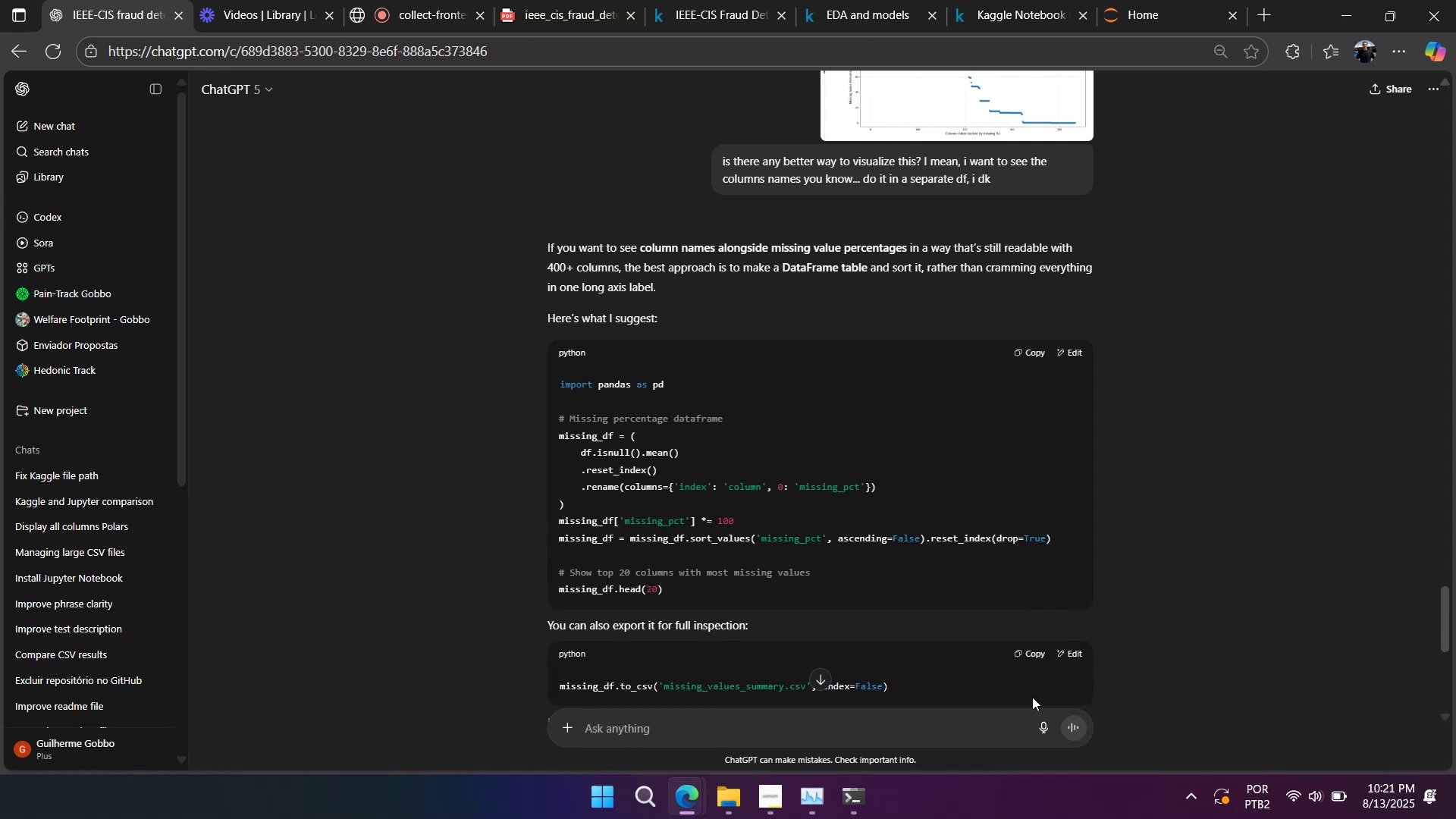 
wait(15.73)
 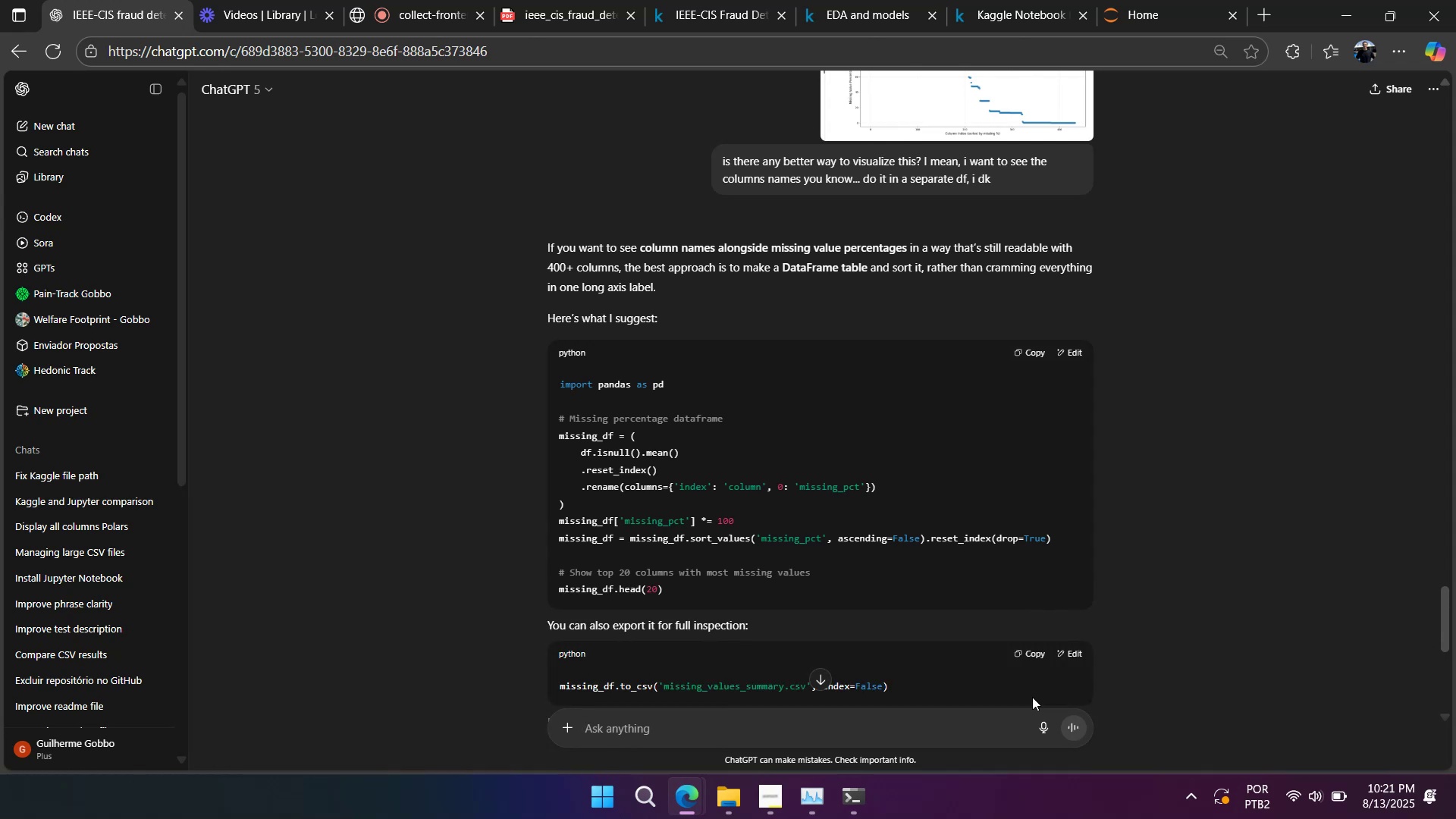 
scroll: coordinate [1001, 494], scroll_direction: down, amount: 2.0
 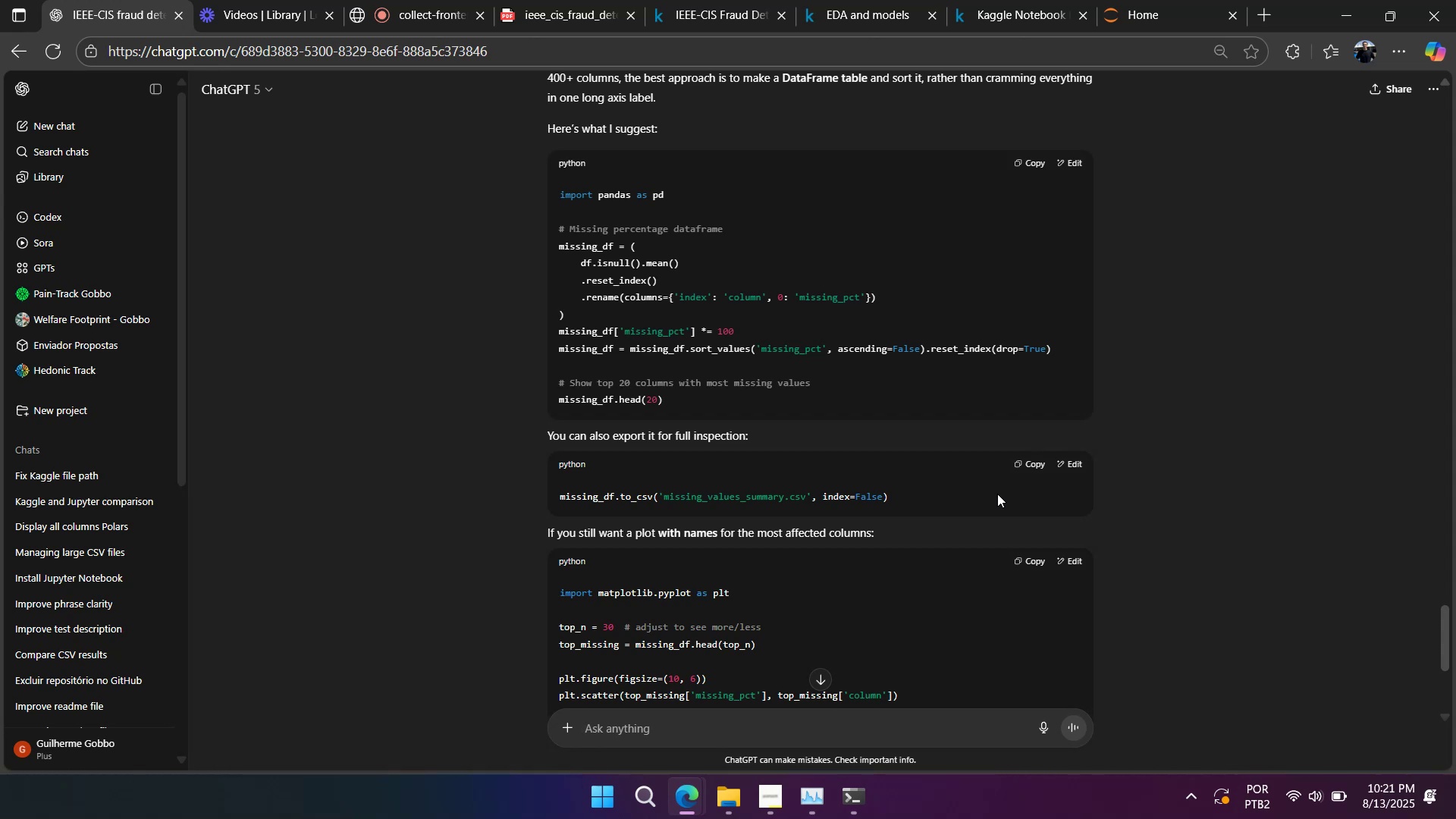 
wait(32.18)
 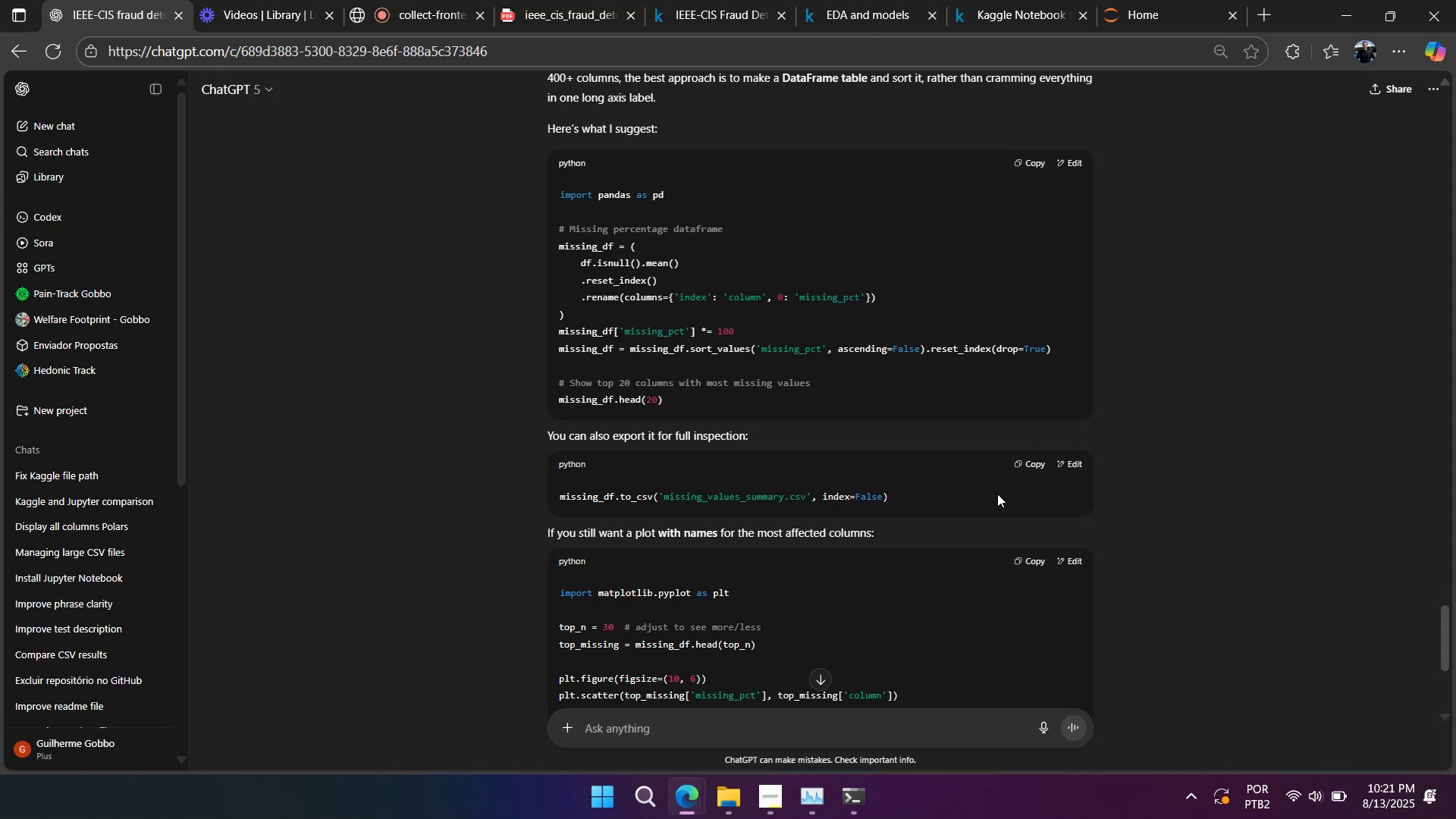 
scroll: coordinate [924, 502], scroll_direction: down, amount: 2.0
 